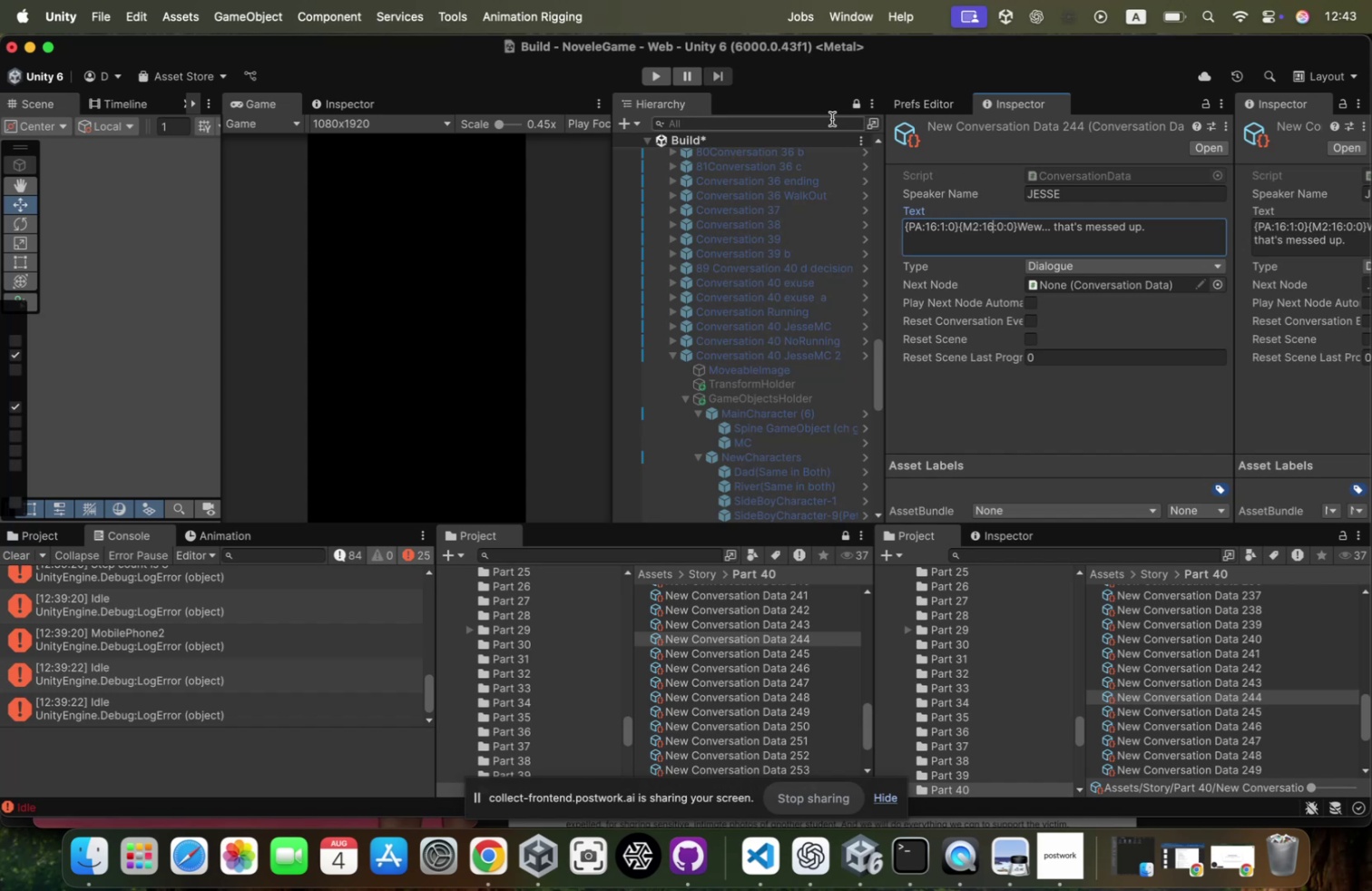 
mouse_move([538, 240])
 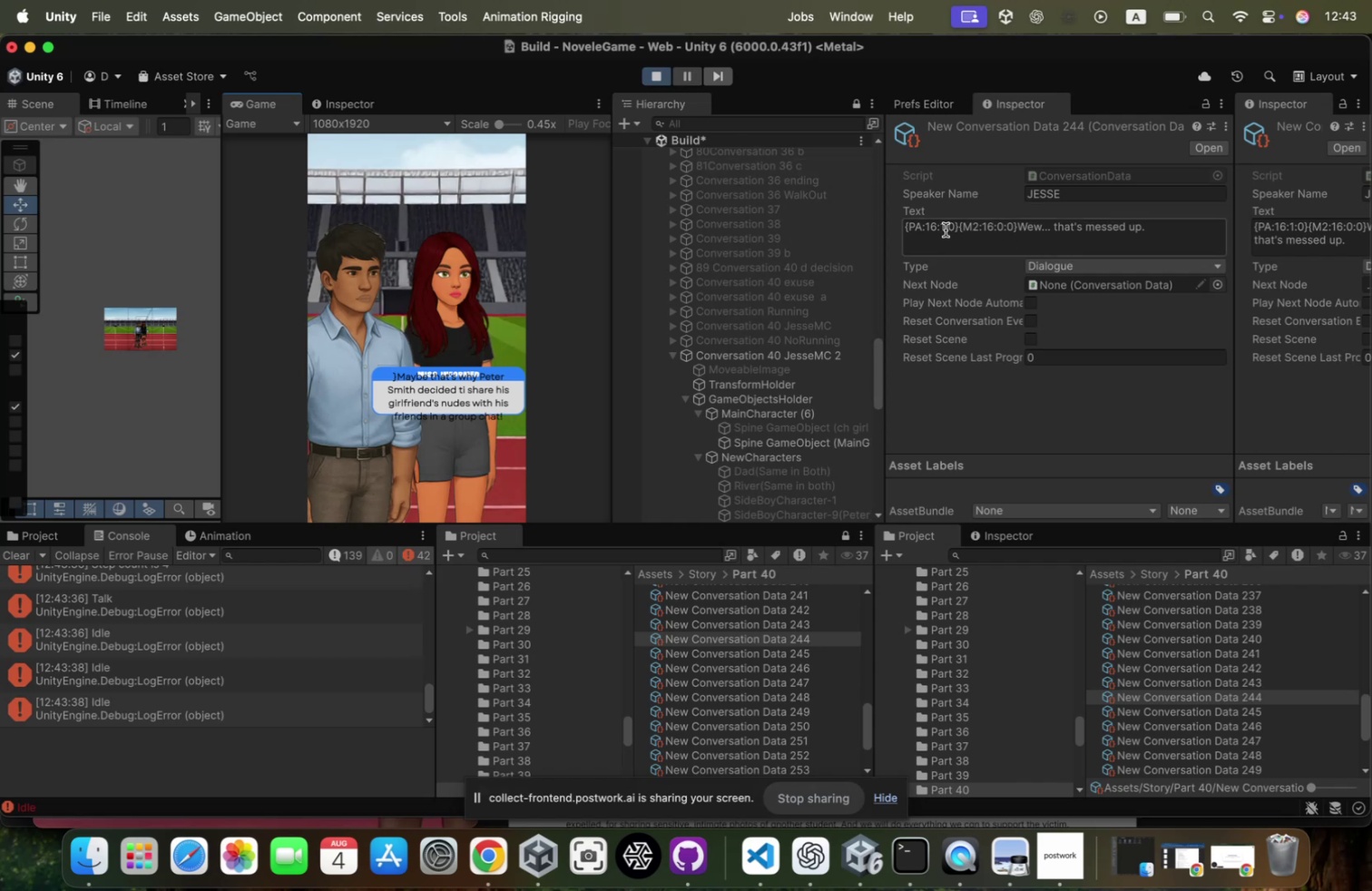 
wait(6.72)
 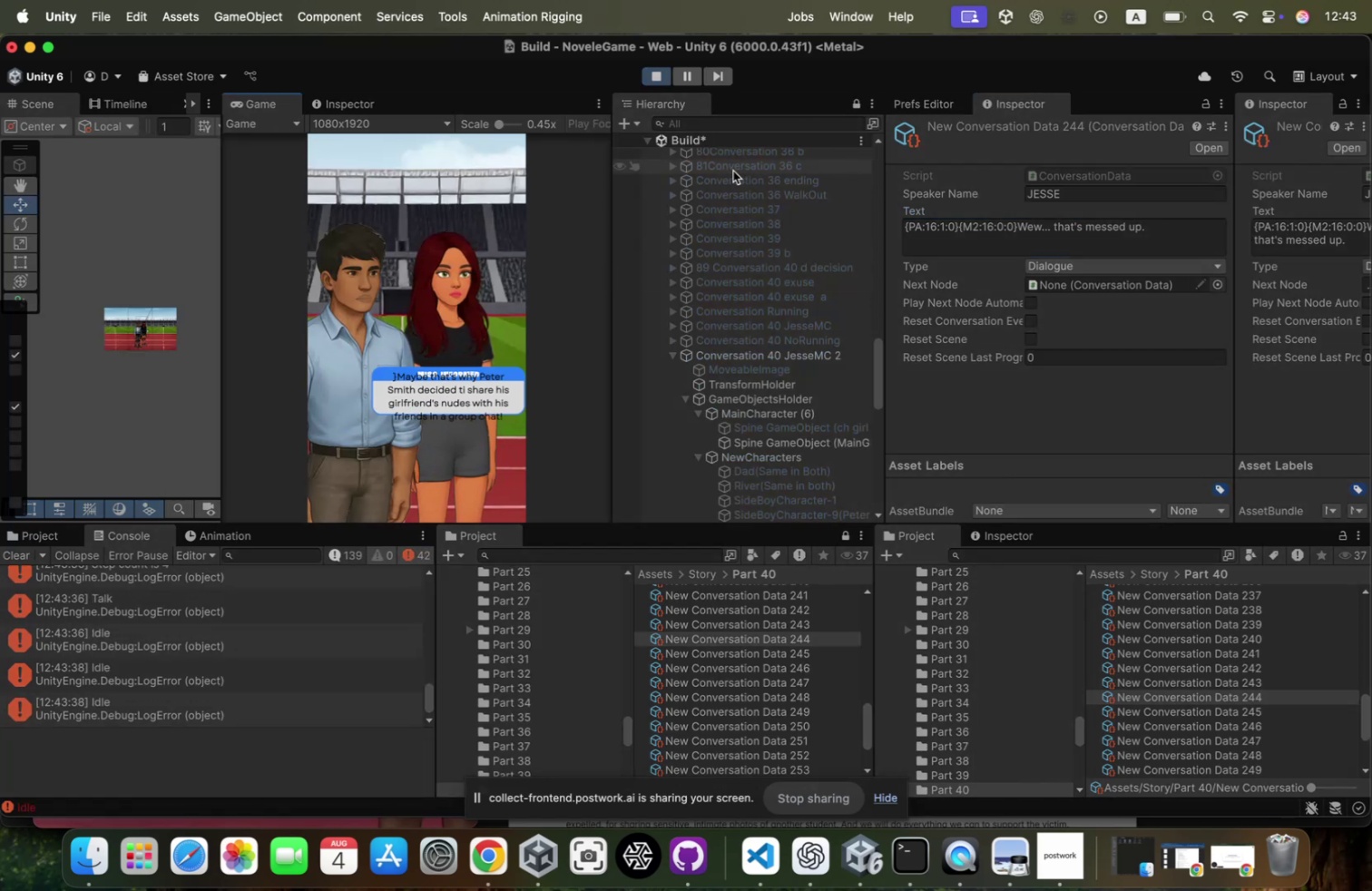 
key(ArrowLeft)
 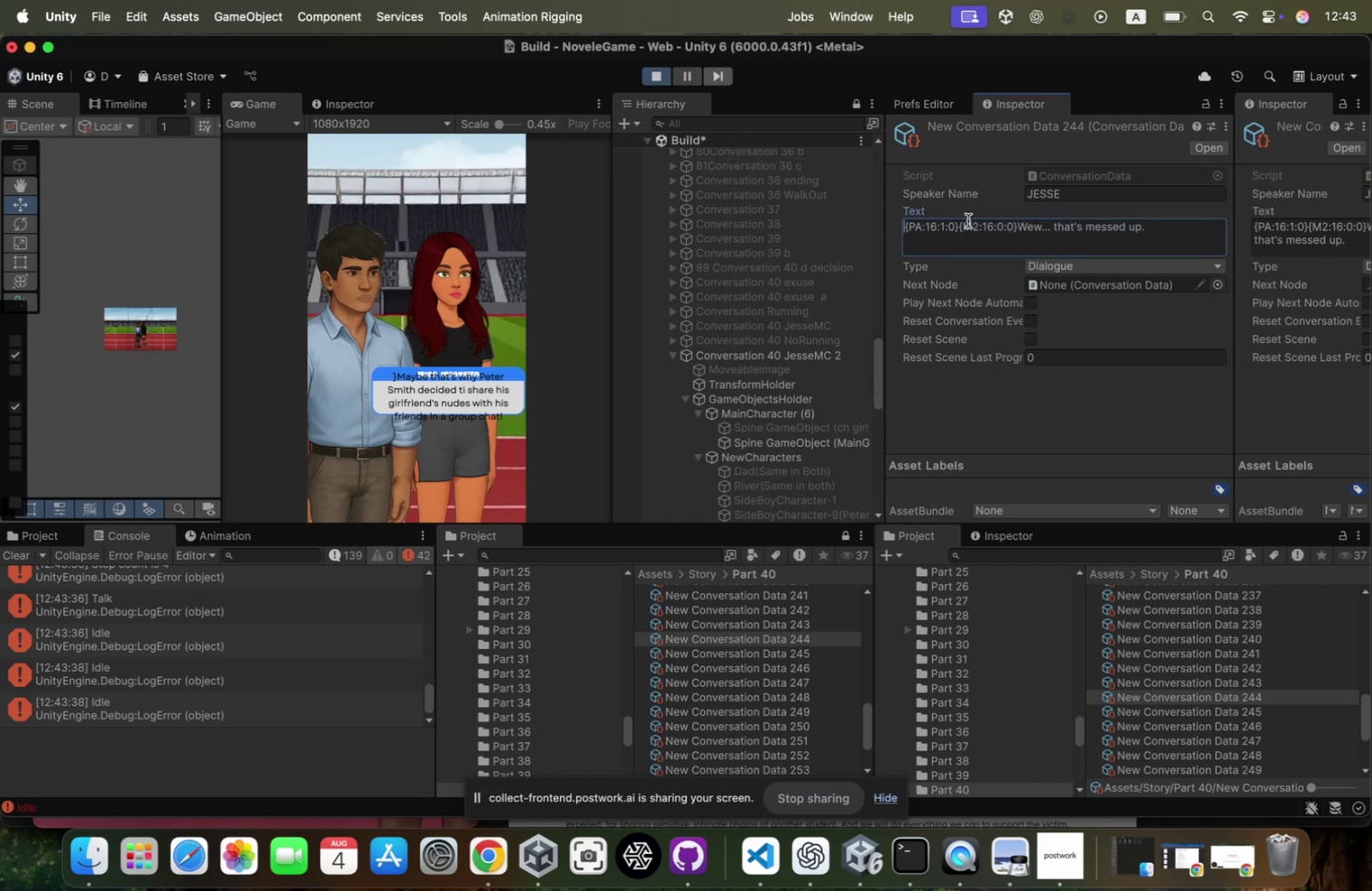 
key(ArrowRight)
 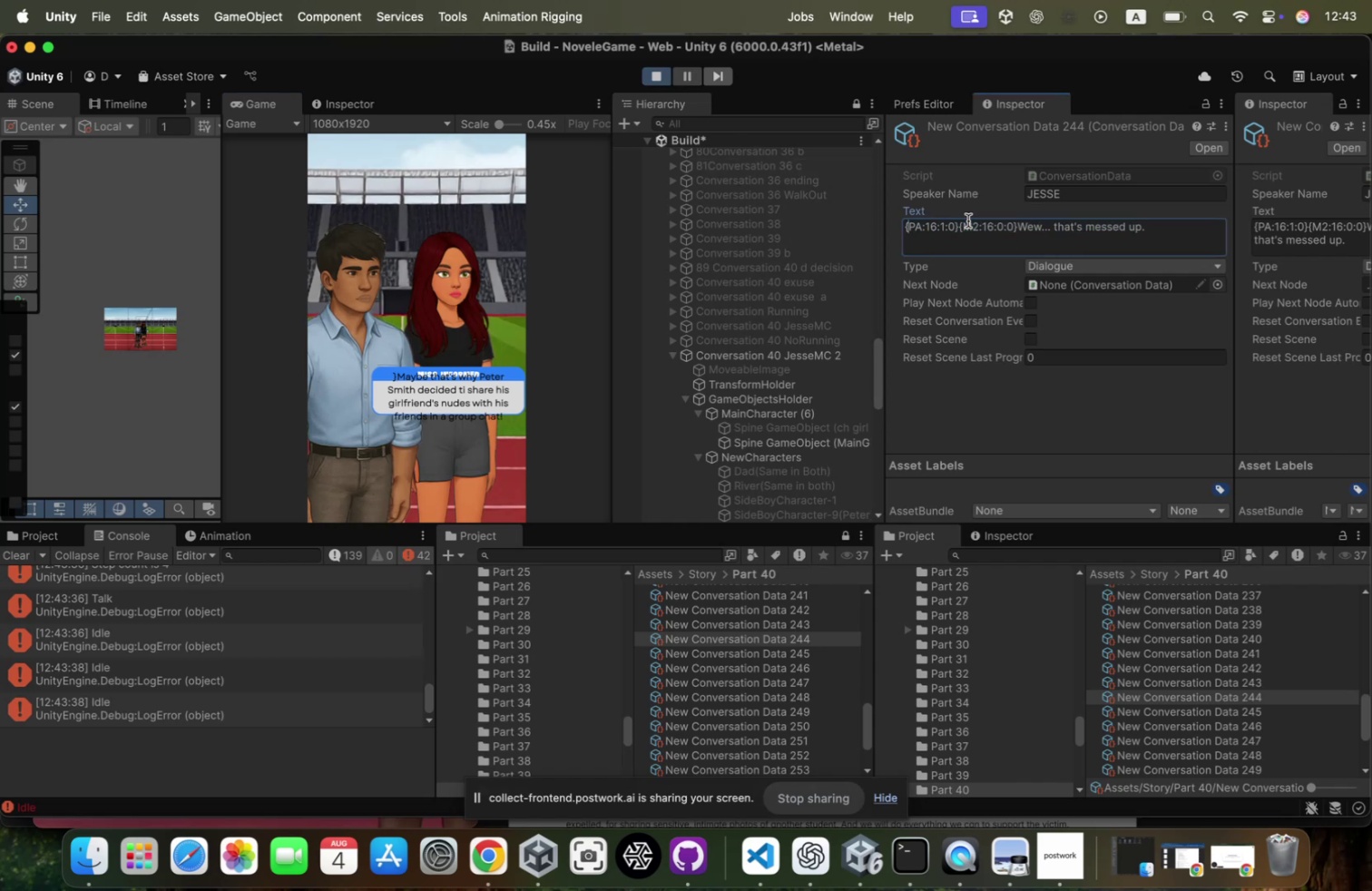 
key(ArrowRight)
 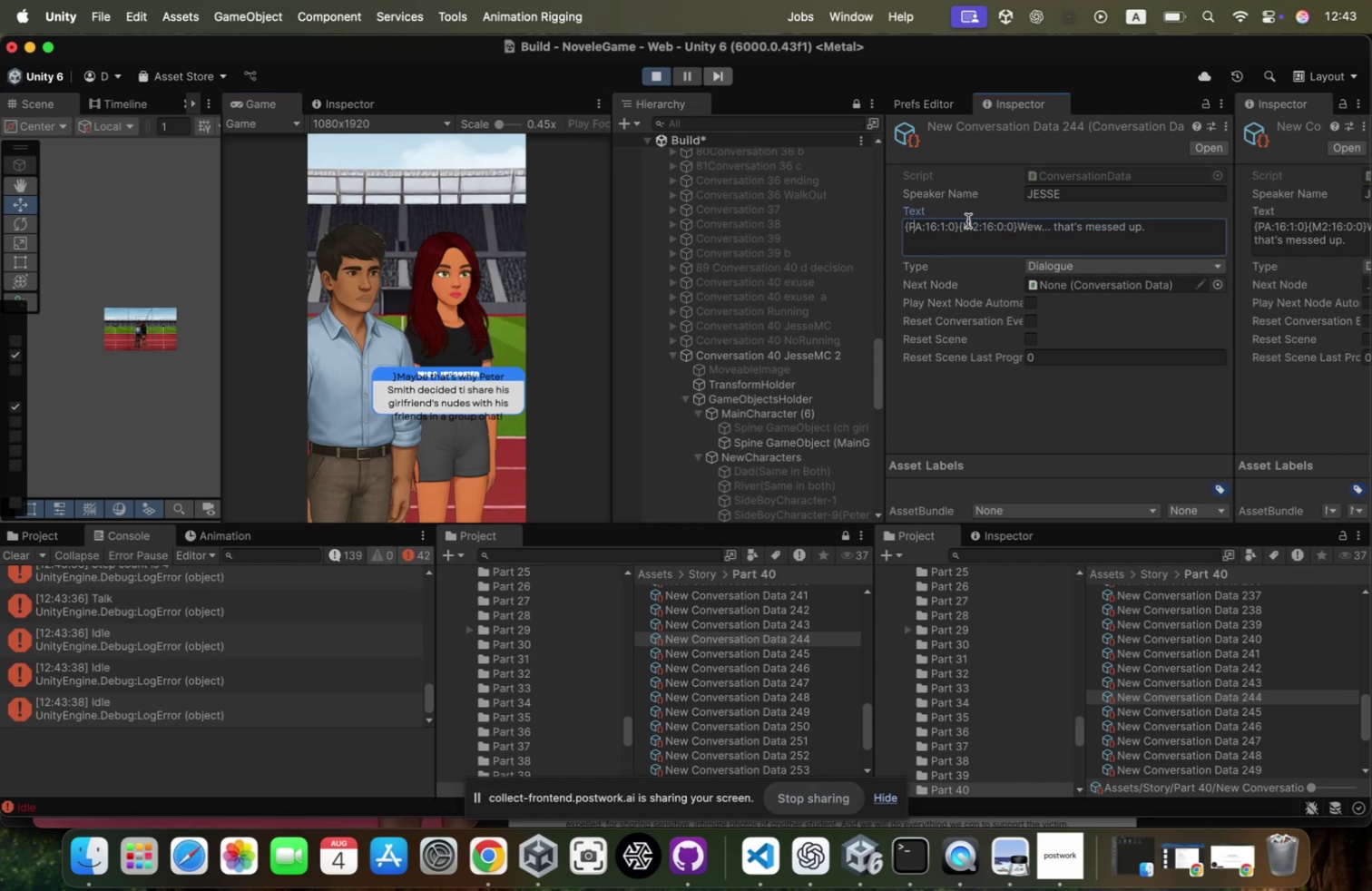 
key(ArrowRight)
 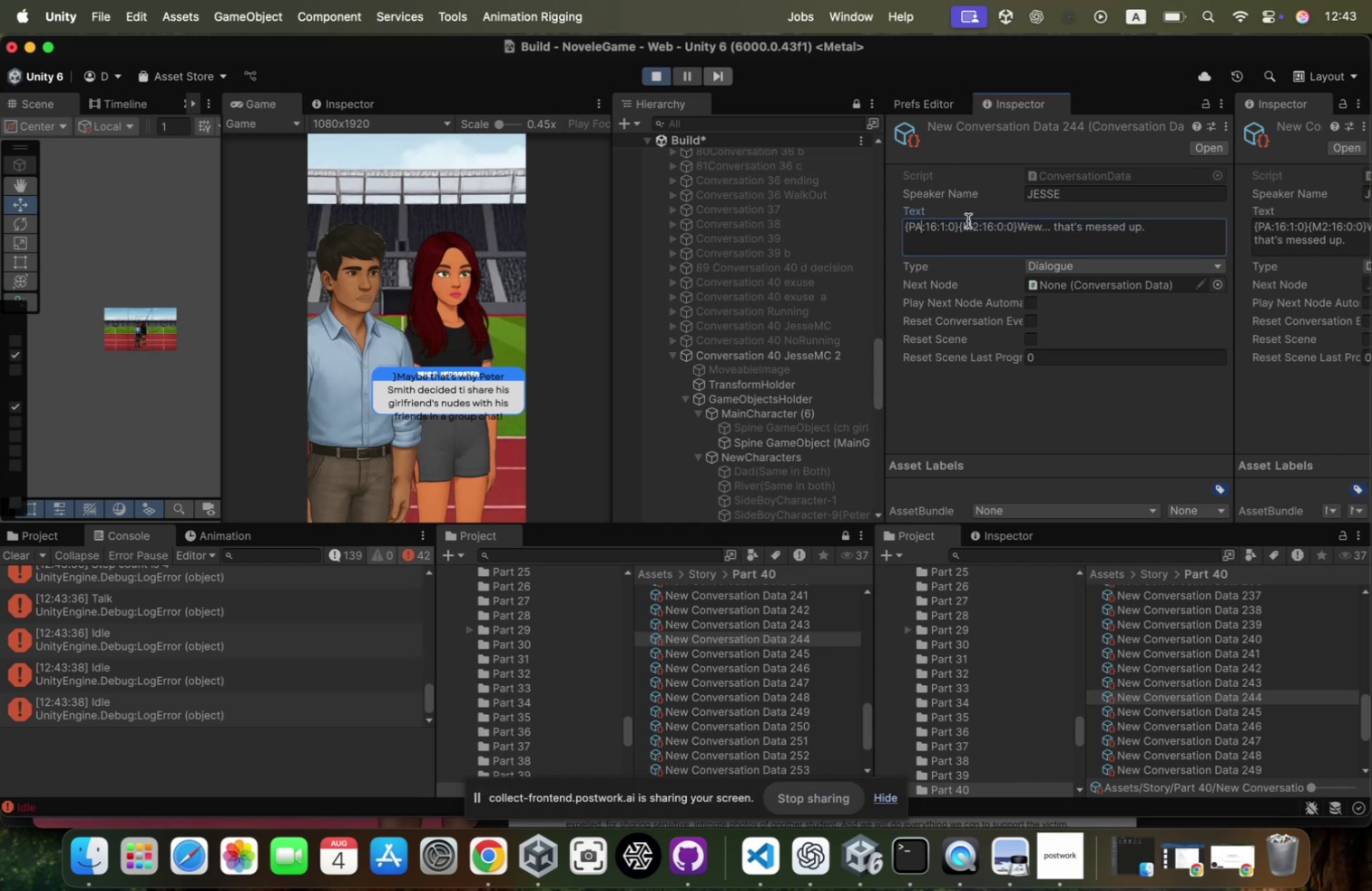 
key(ArrowRight)
 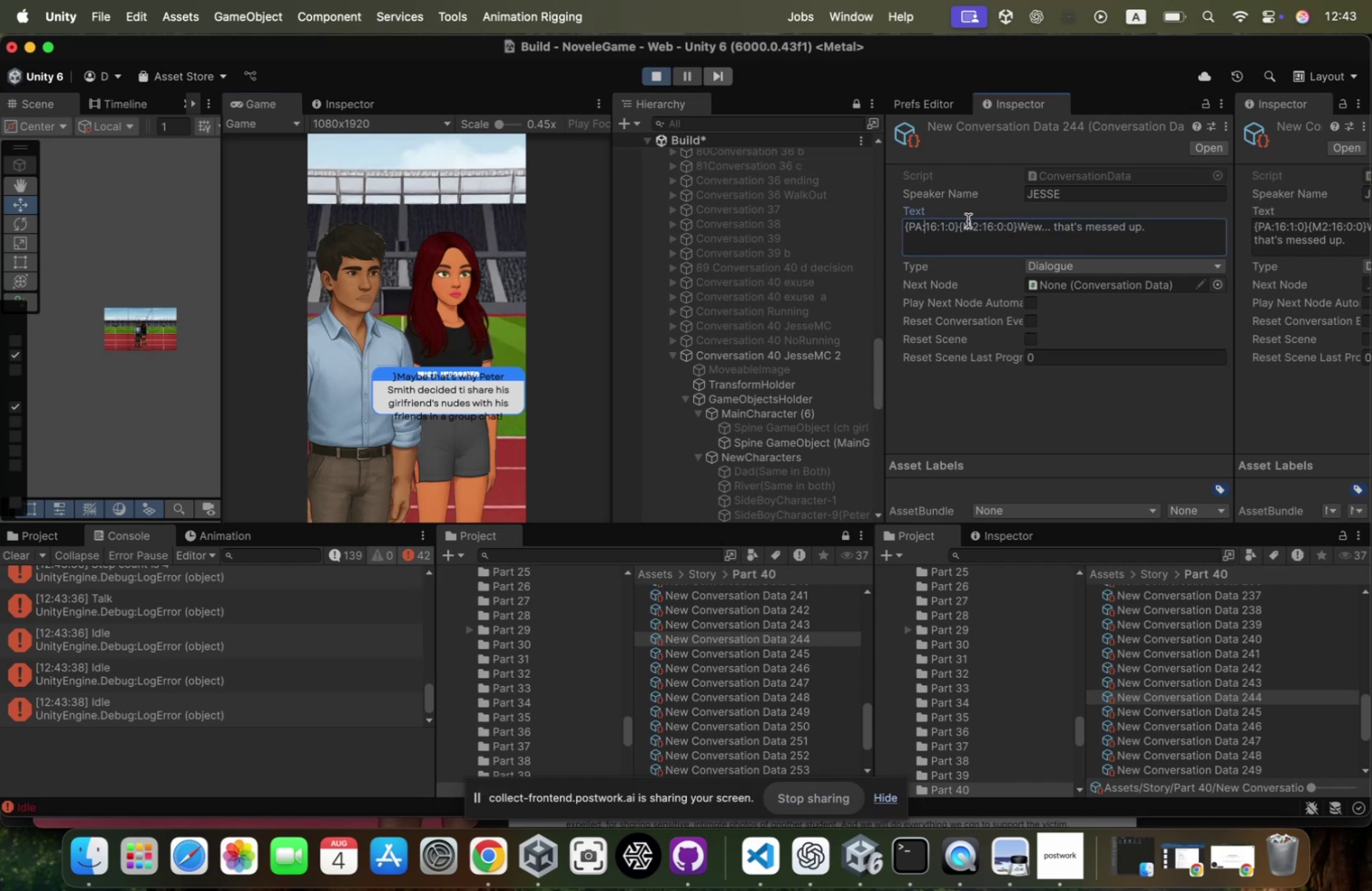 
key(ArrowRight)
 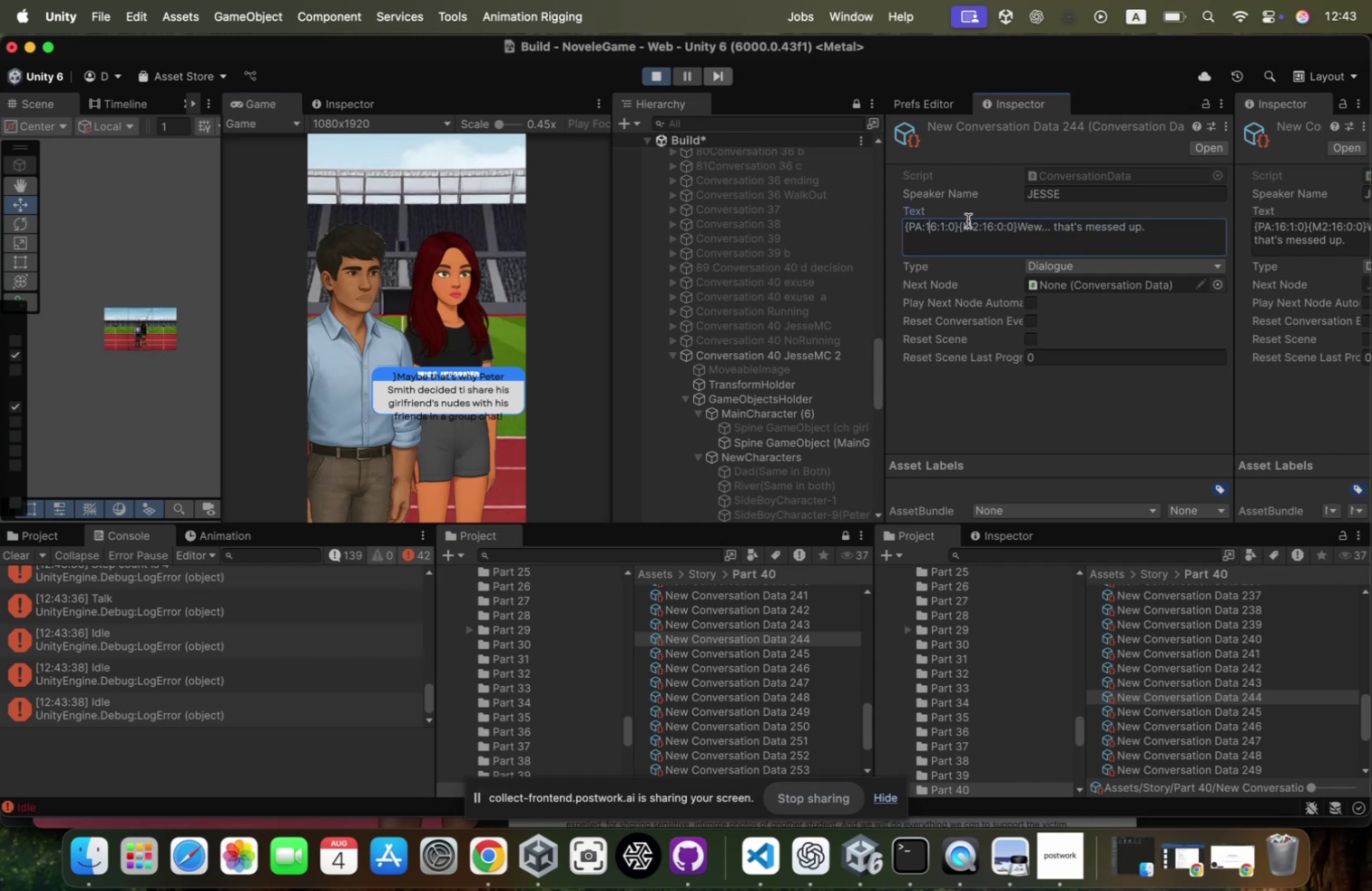 
key(Backspace)
 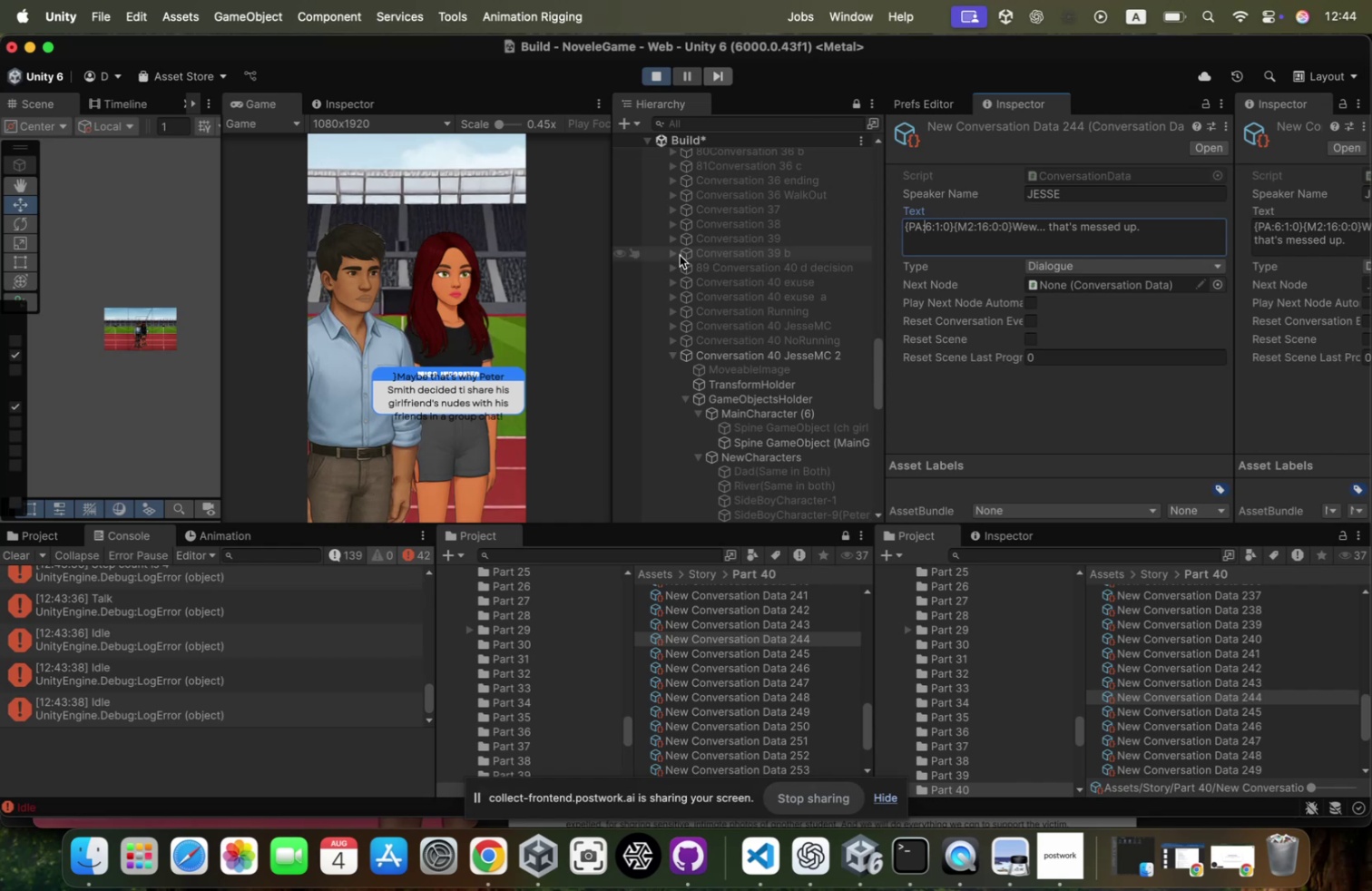 
wait(27.35)
 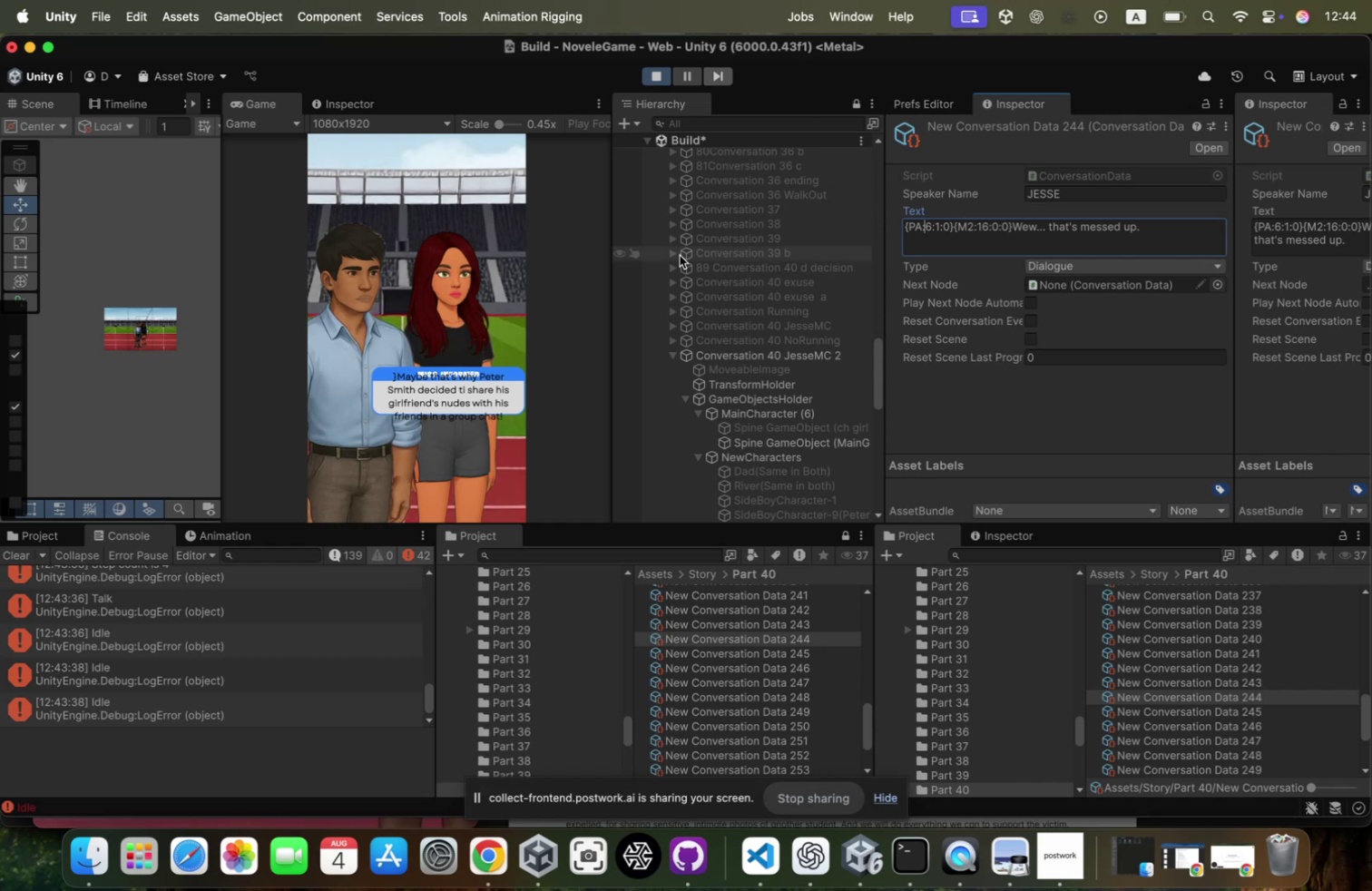 
key(ArrowUp)
 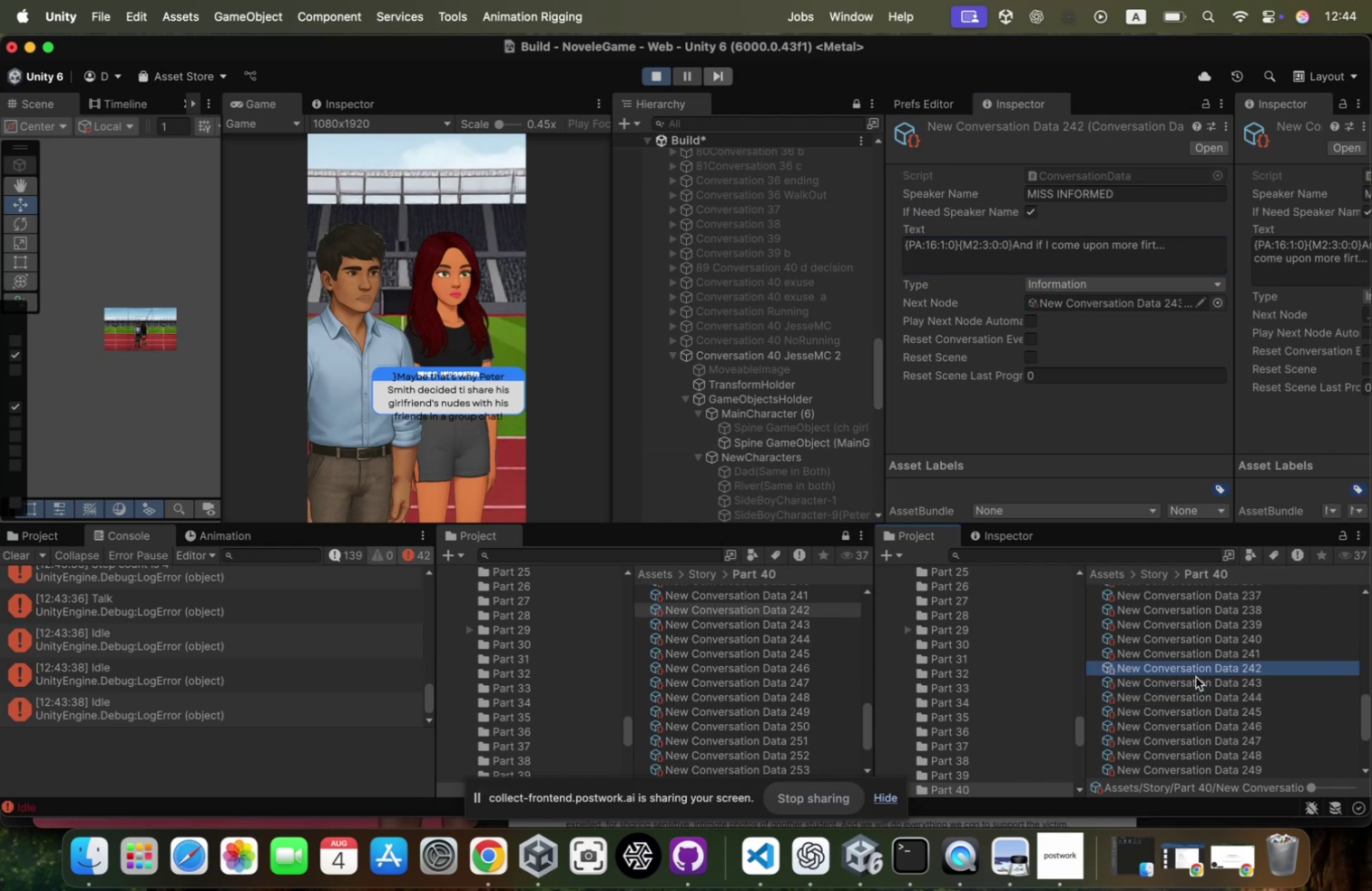 
key(ArrowUp)
 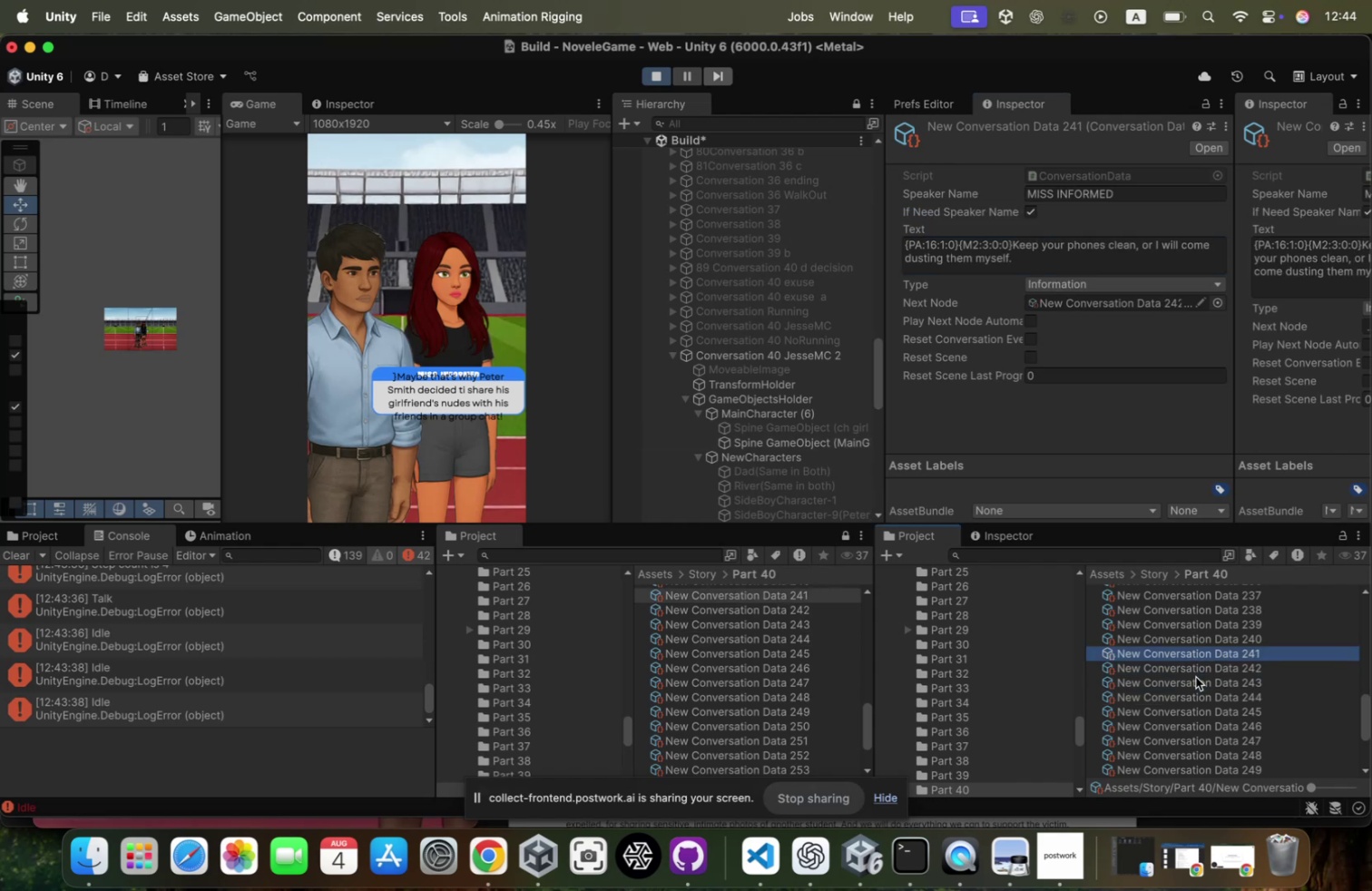 
key(ArrowUp)
 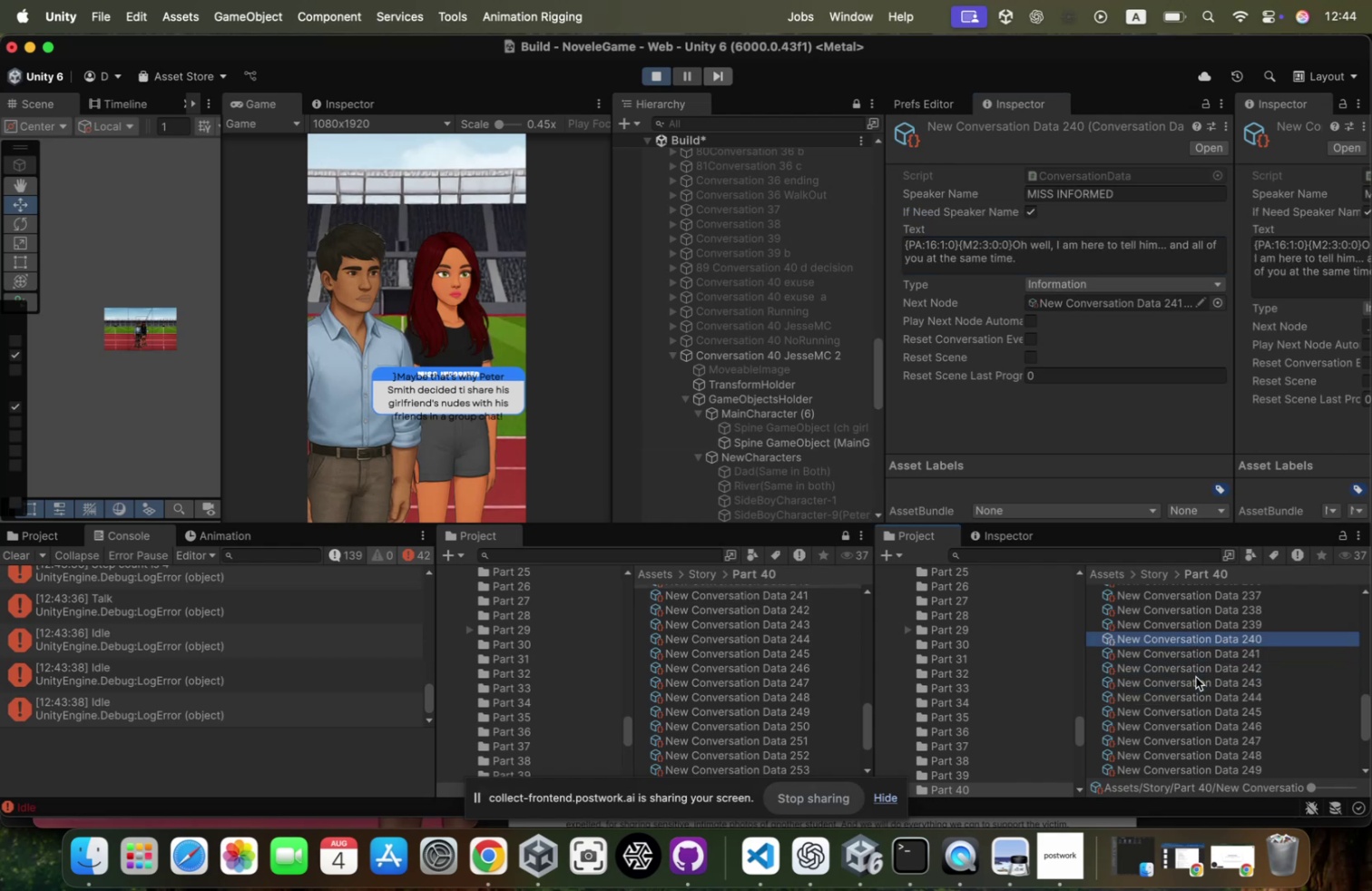 
key(ArrowUp)
 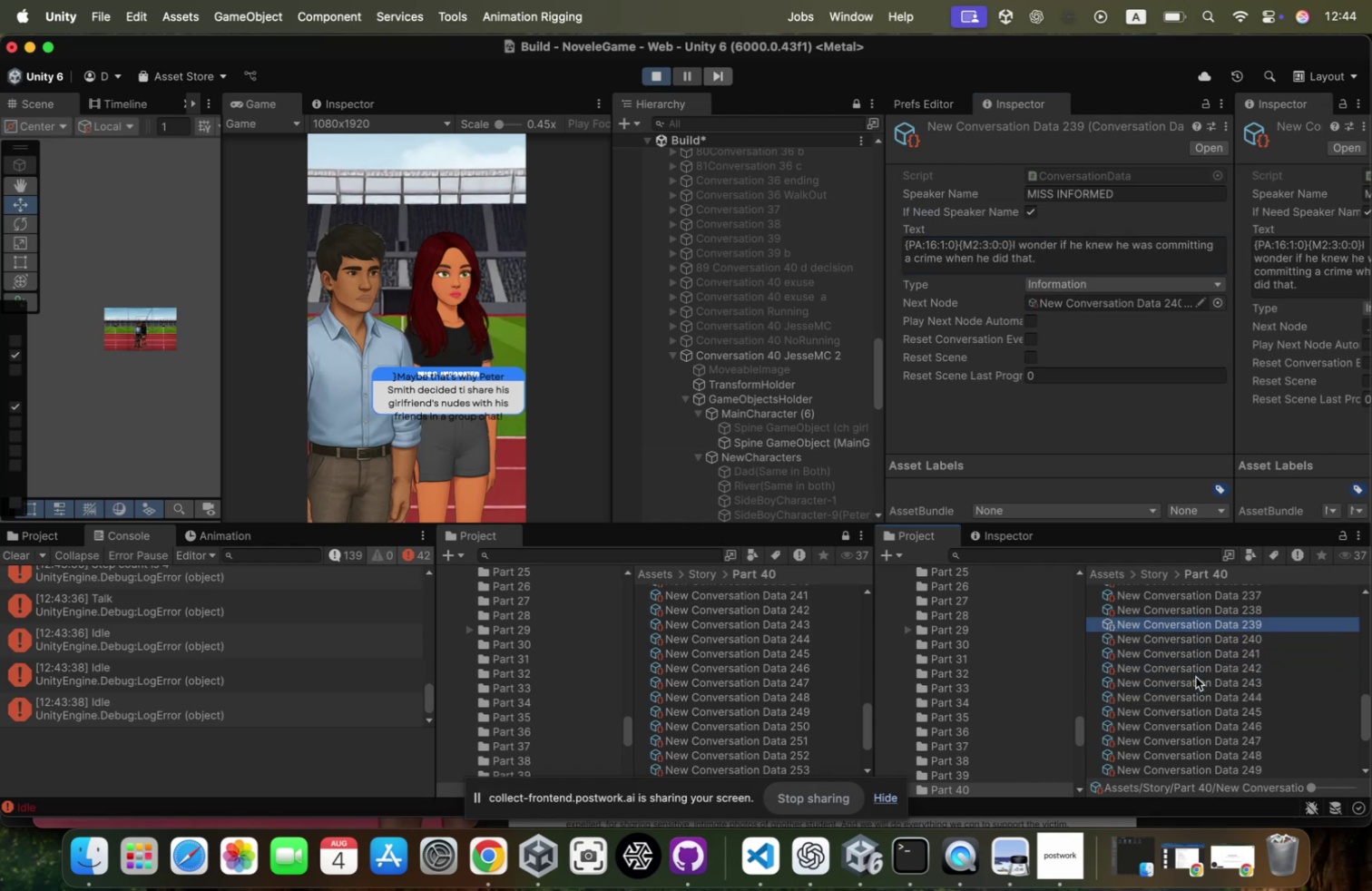 
key(ArrowUp)
 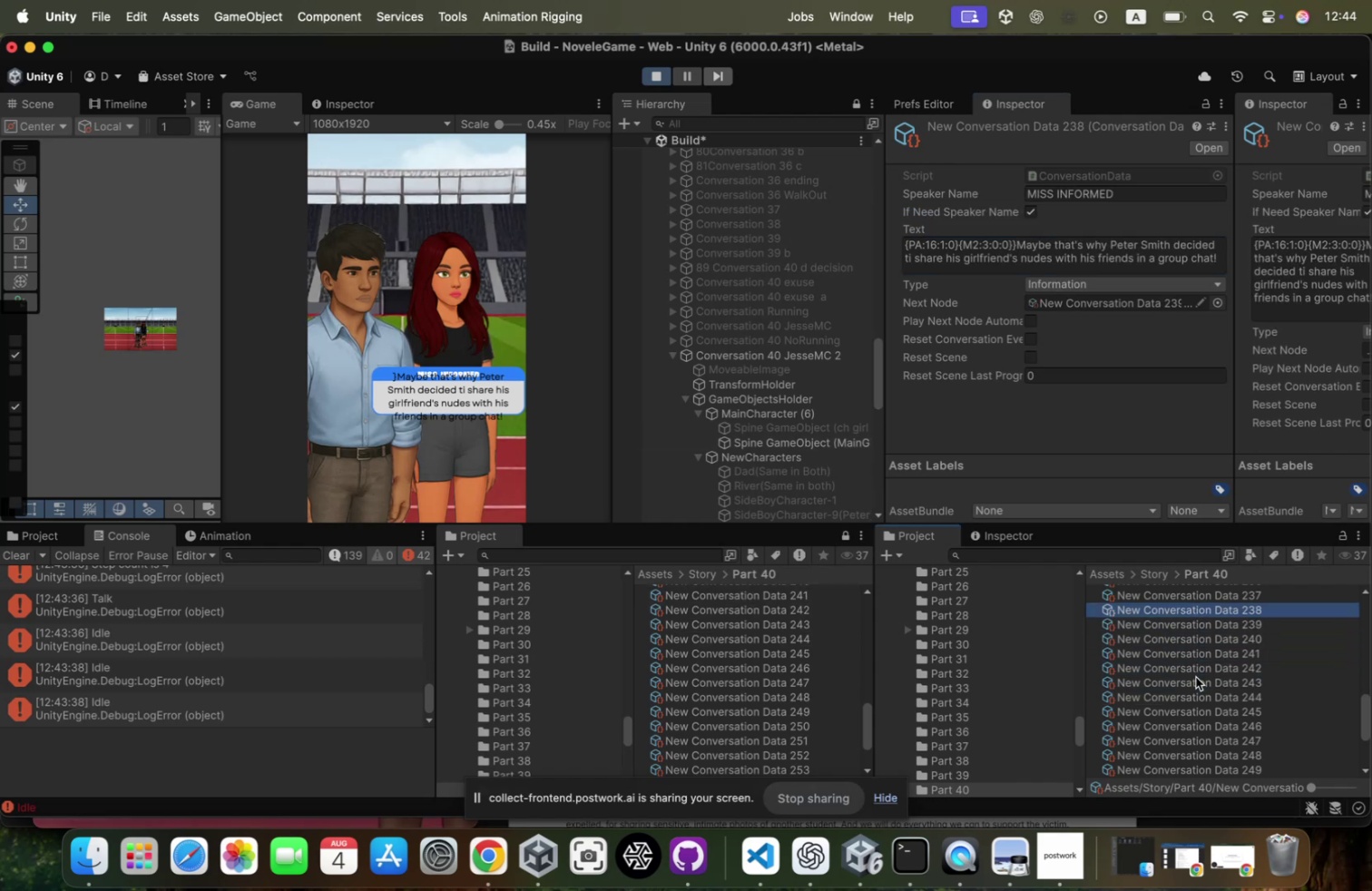 
key(ArrowUp)
 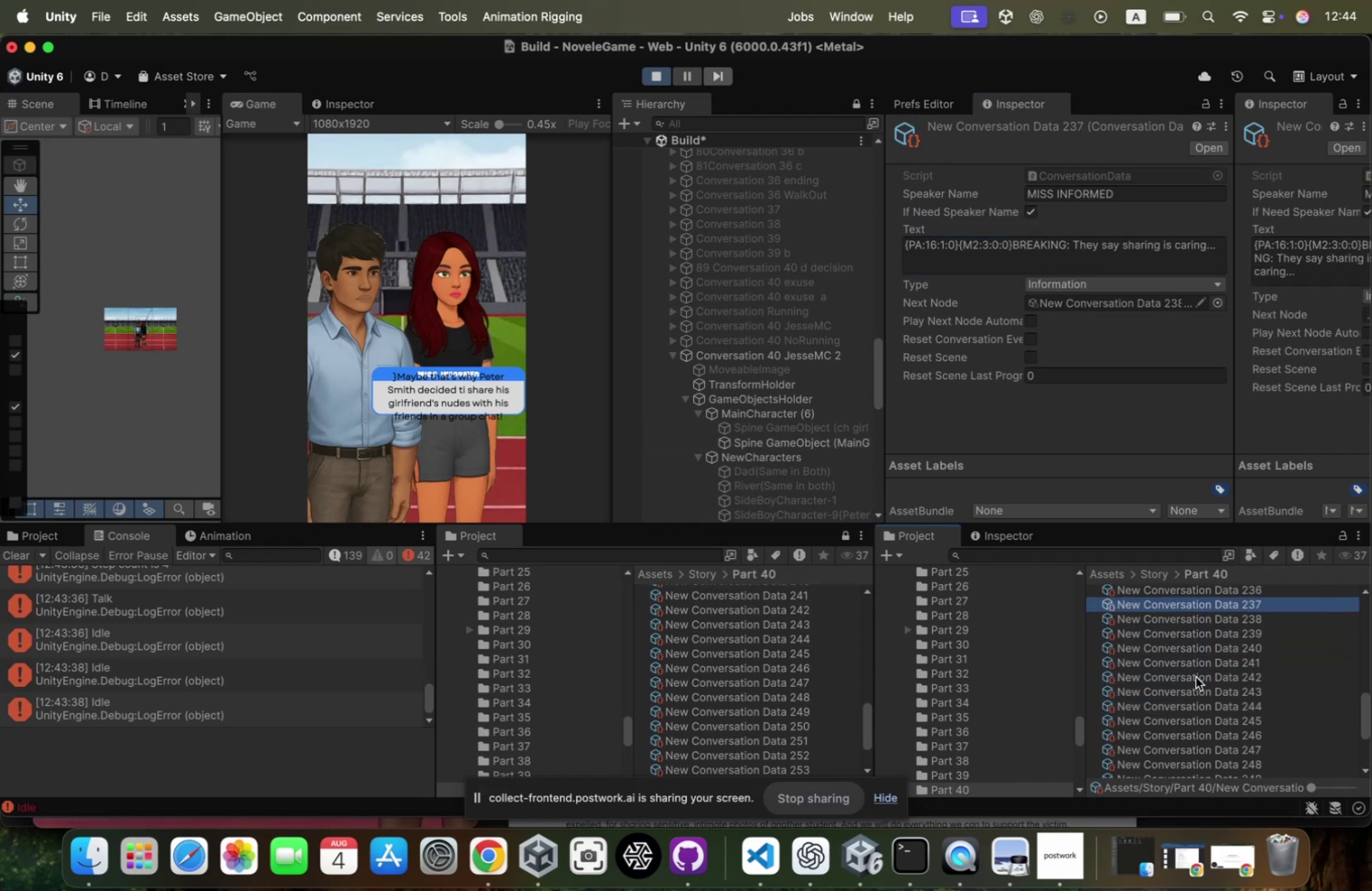 
key(ArrowUp)
 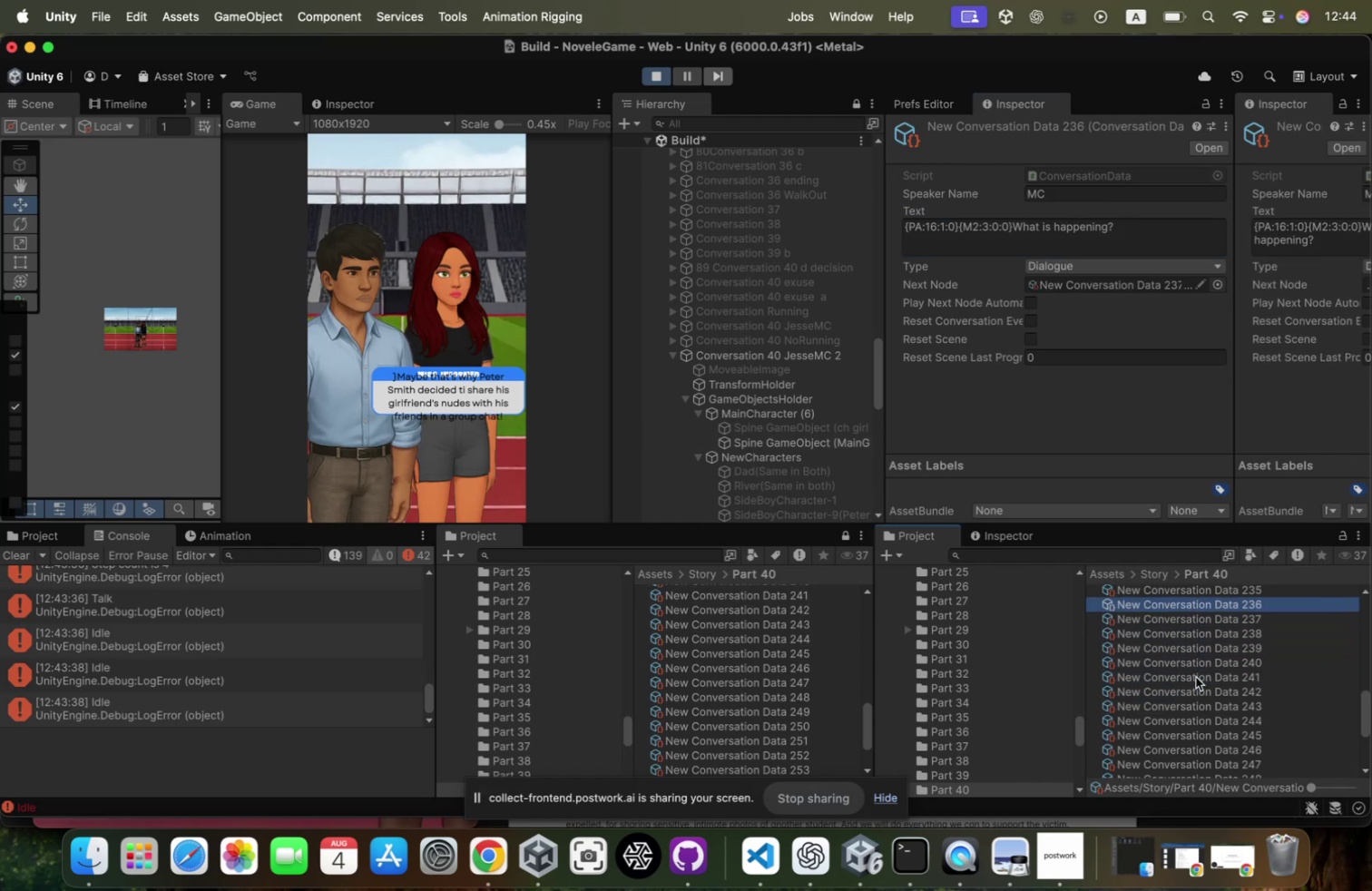 
key(ArrowDown)
 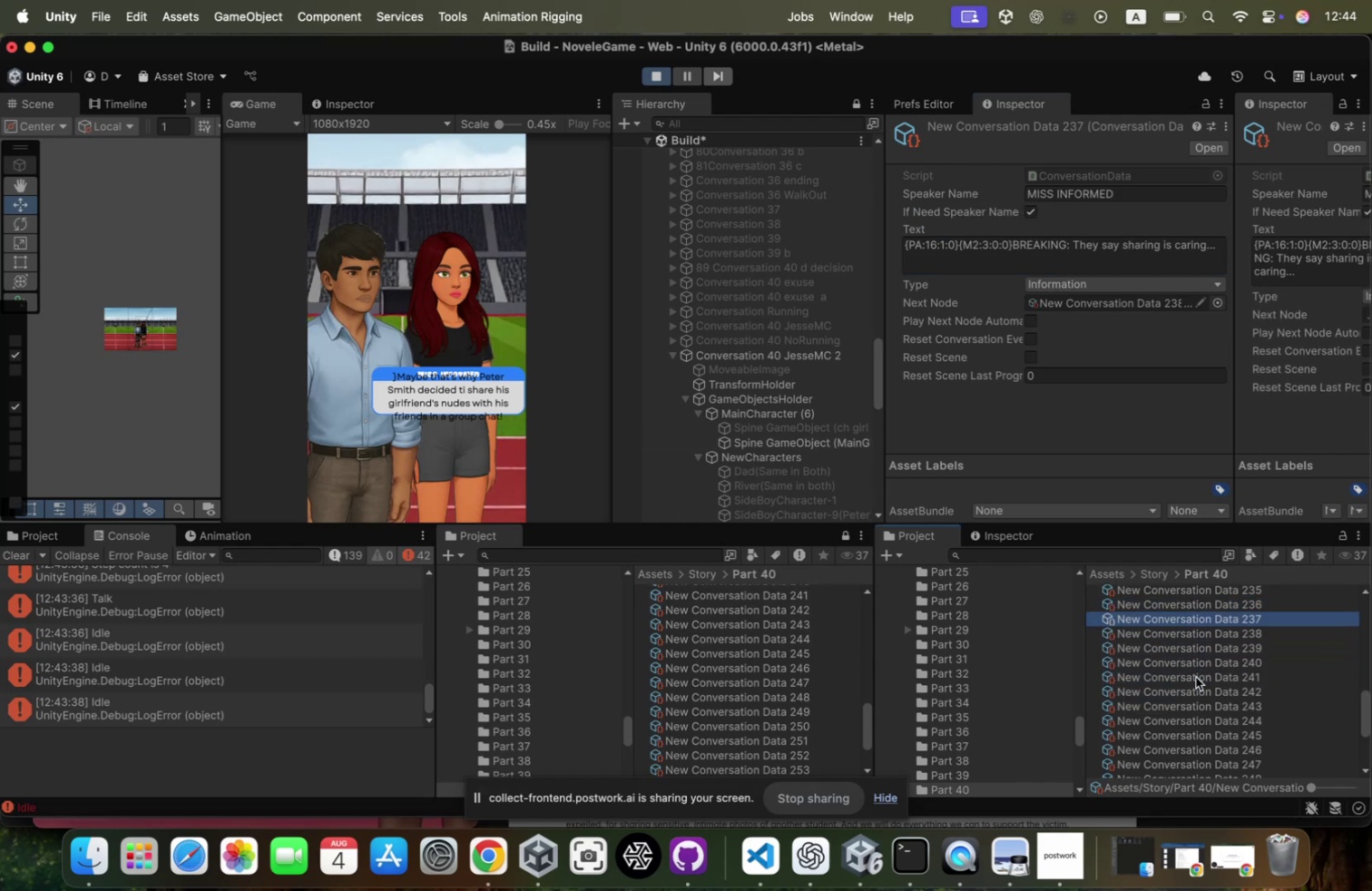 
key(ArrowDown)
 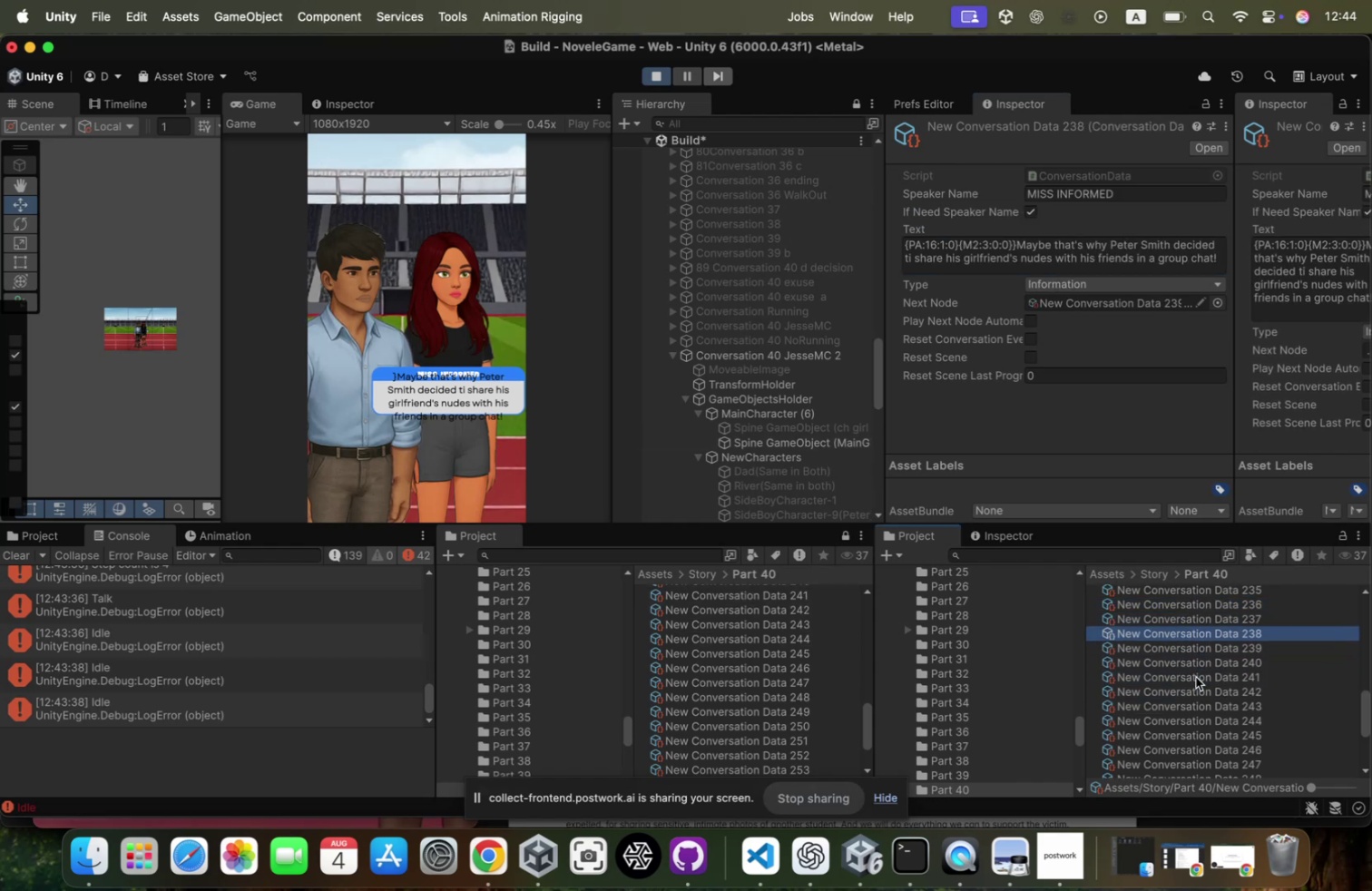 
key(ArrowDown)
 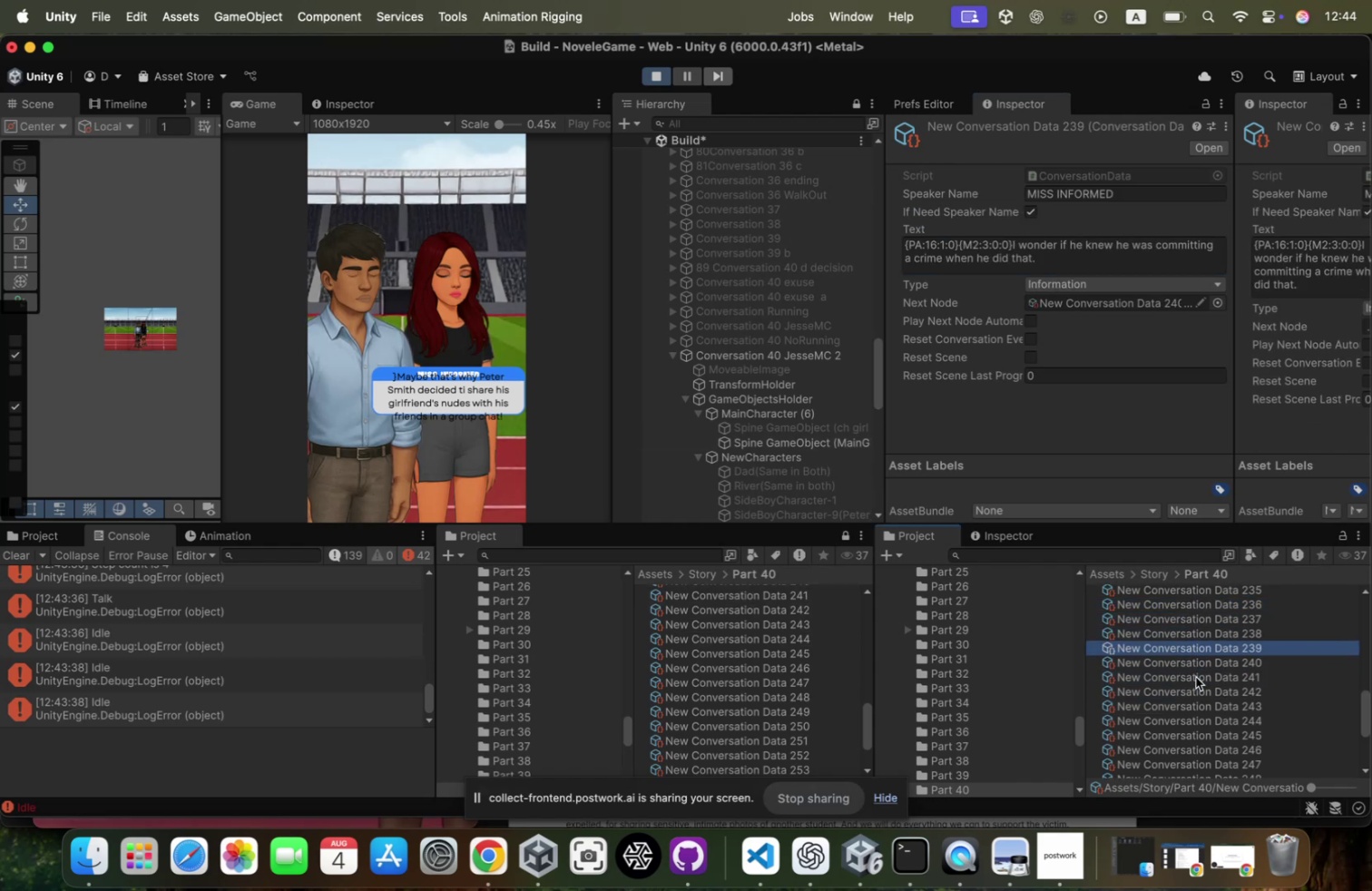 
key(ArrowDown)
 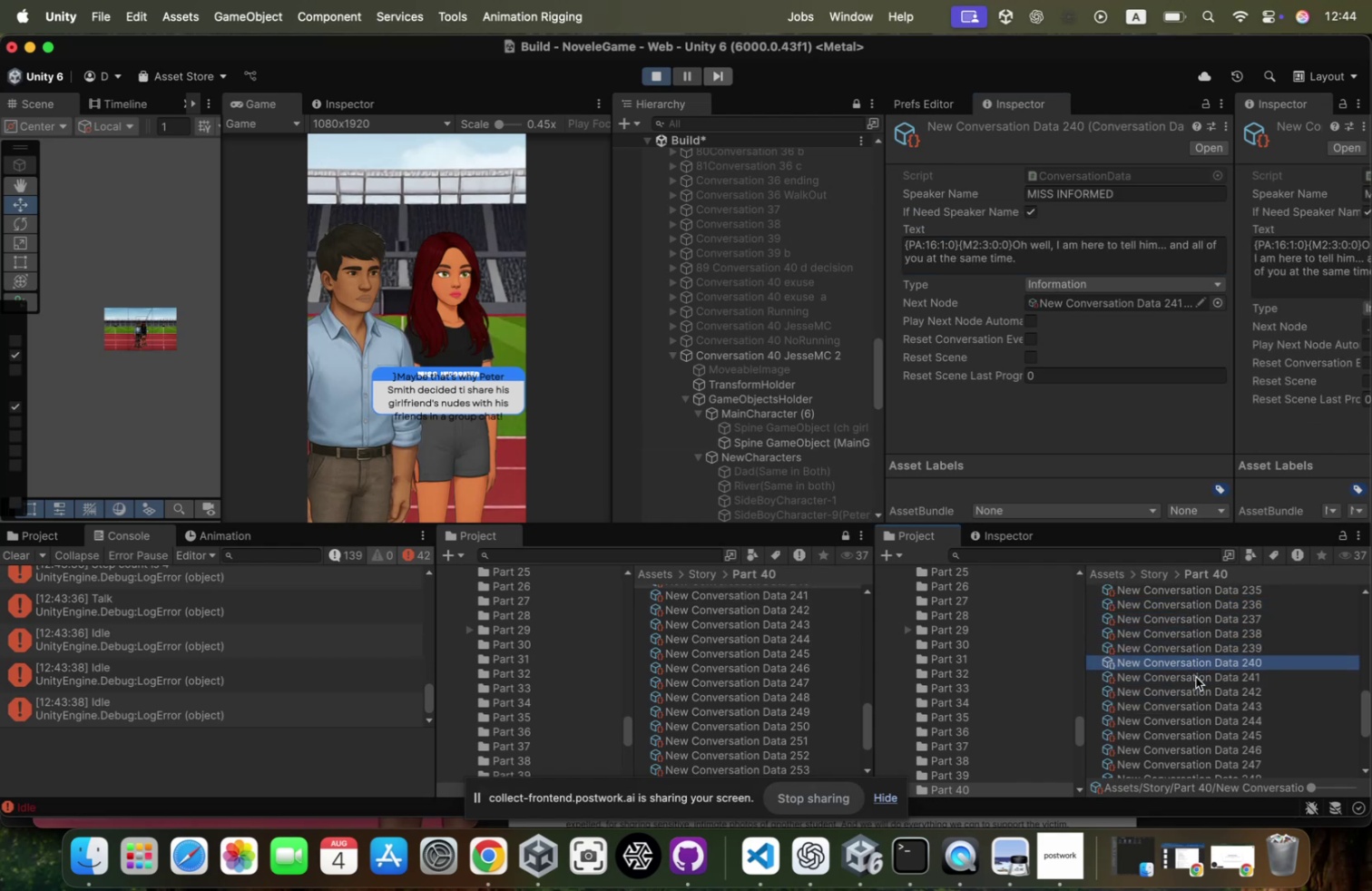 
key(ArrowDown)
 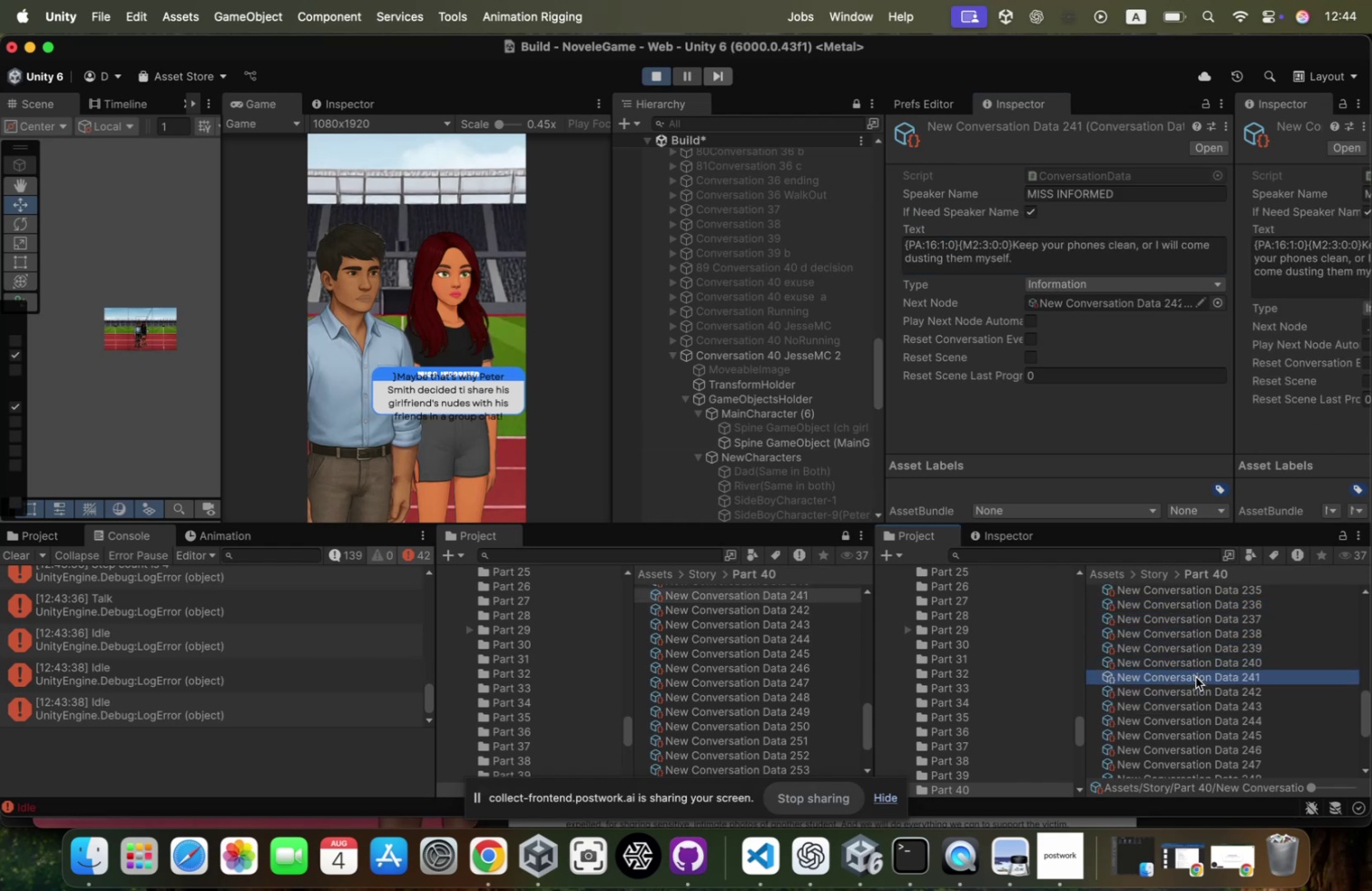 
key(ArrowDown)
 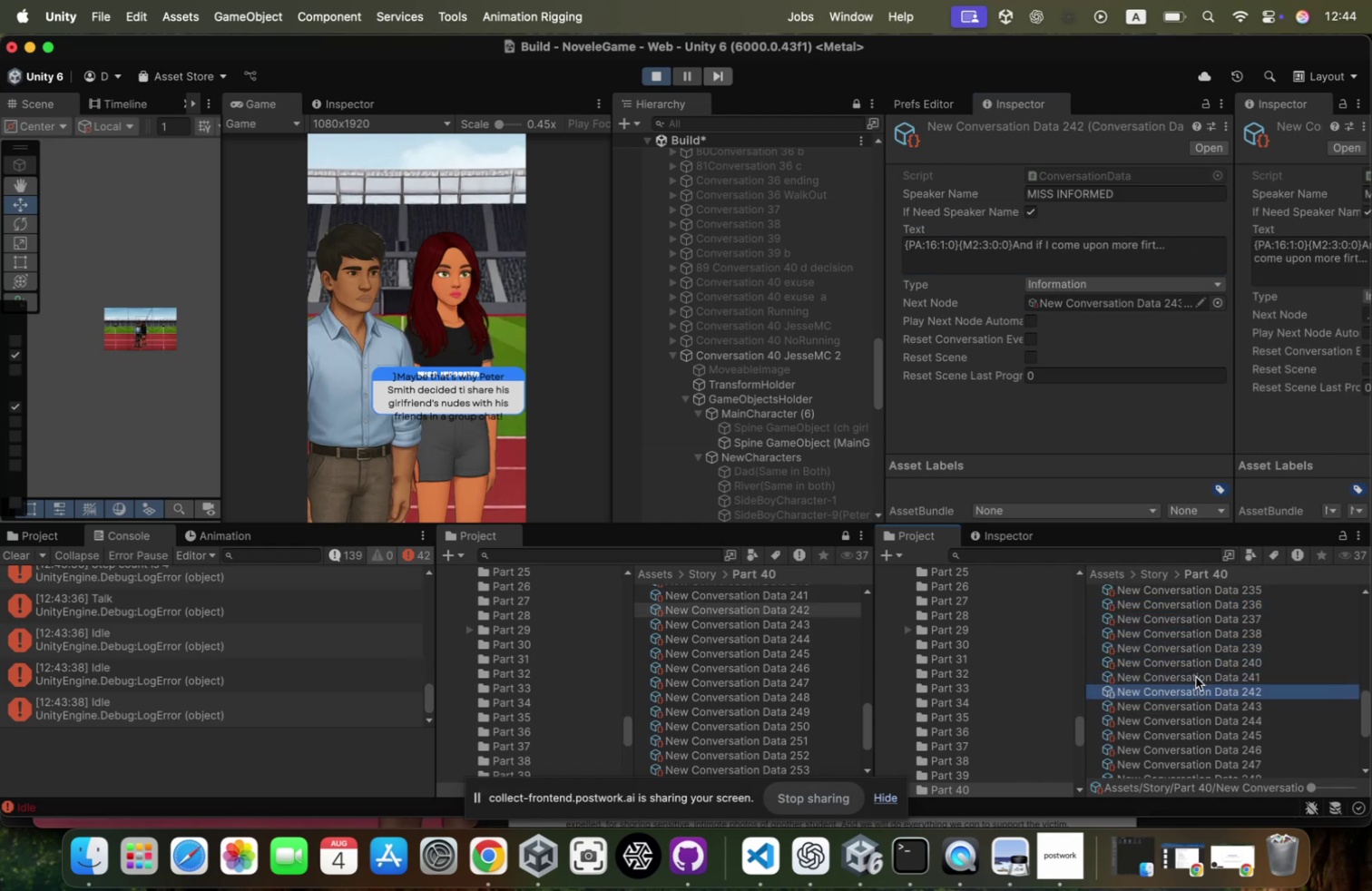 
key(ArrowDown)
 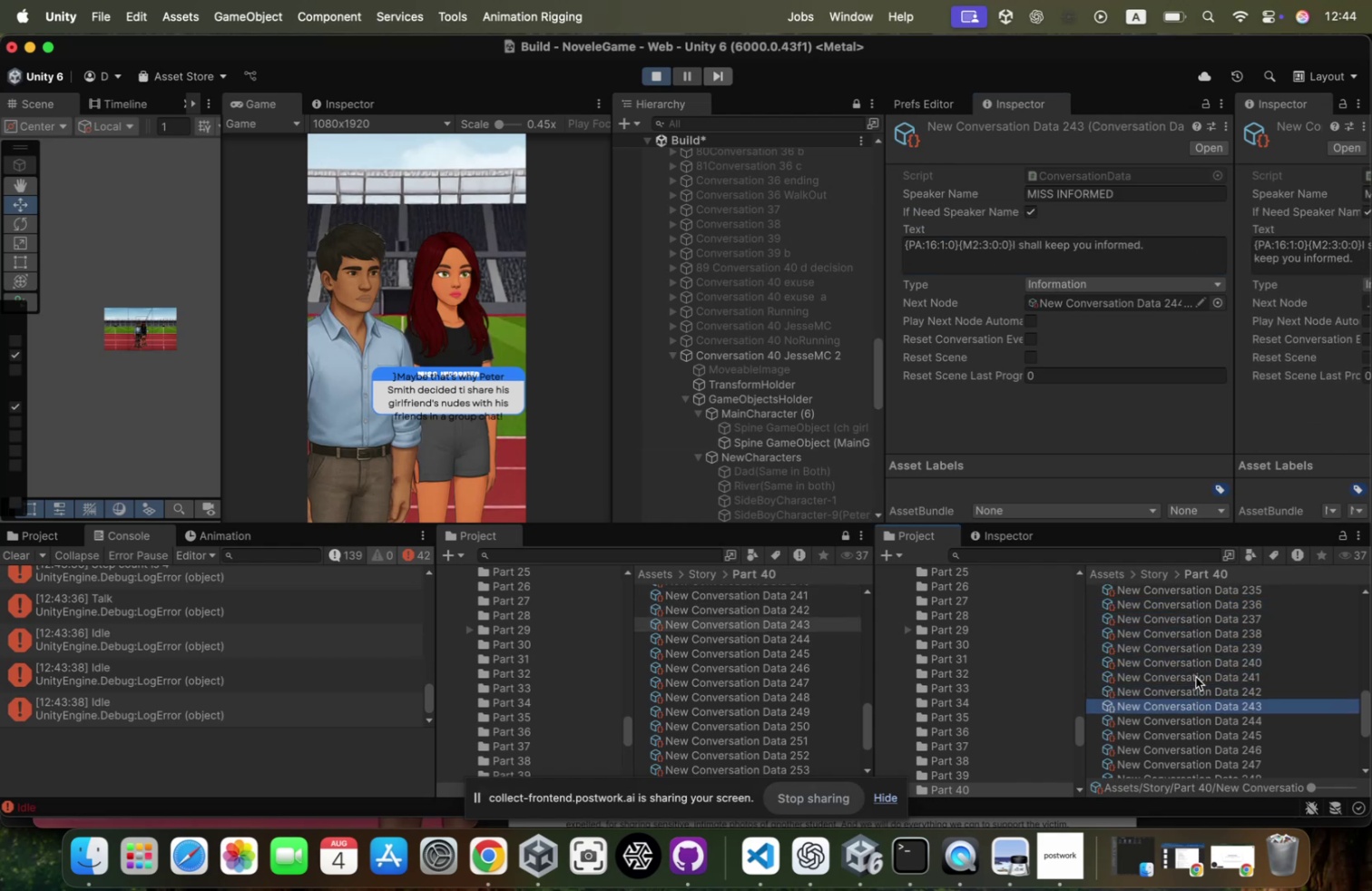 
key(ArrowDown)
 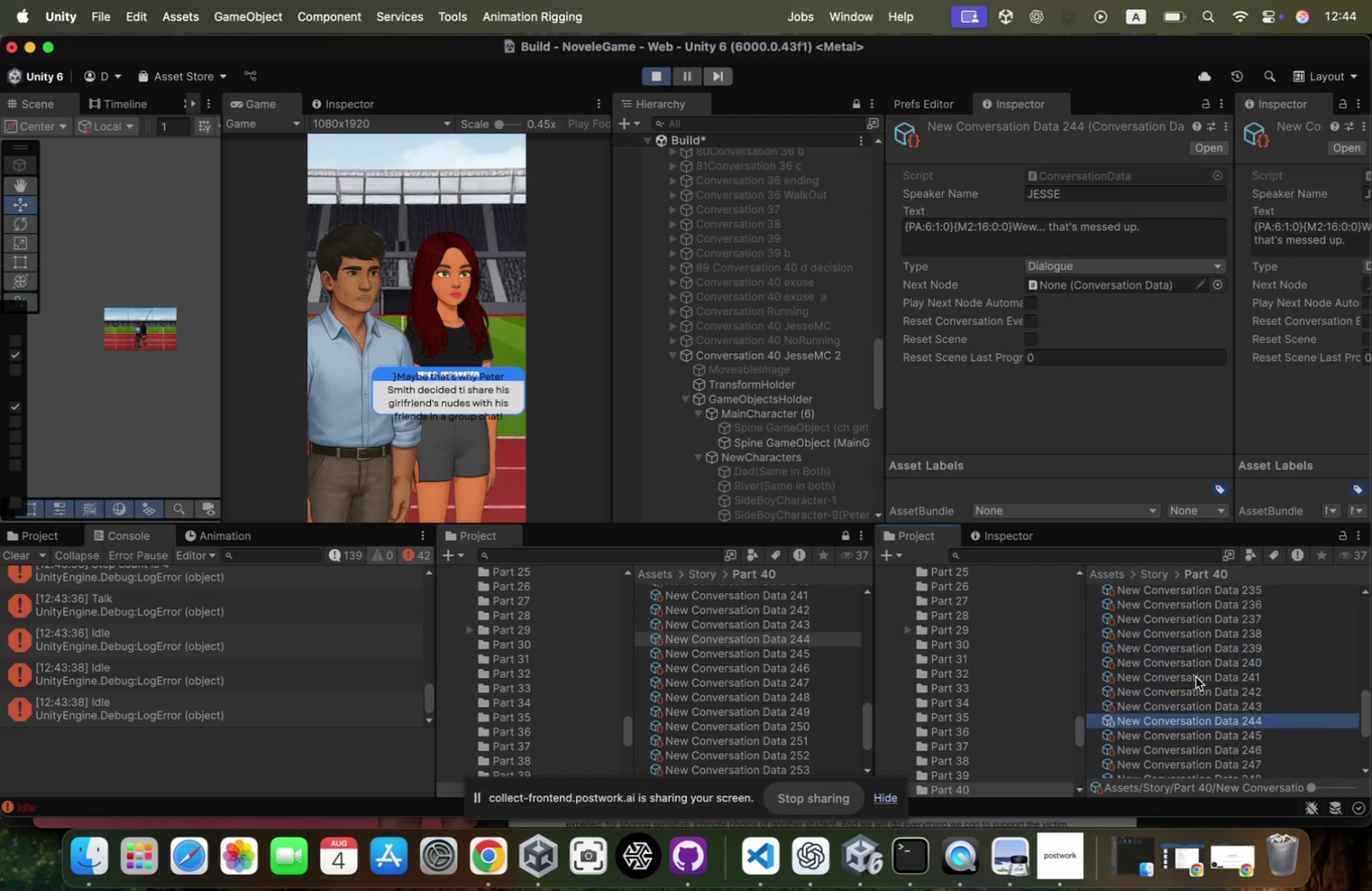 
key(ArrowUp)
 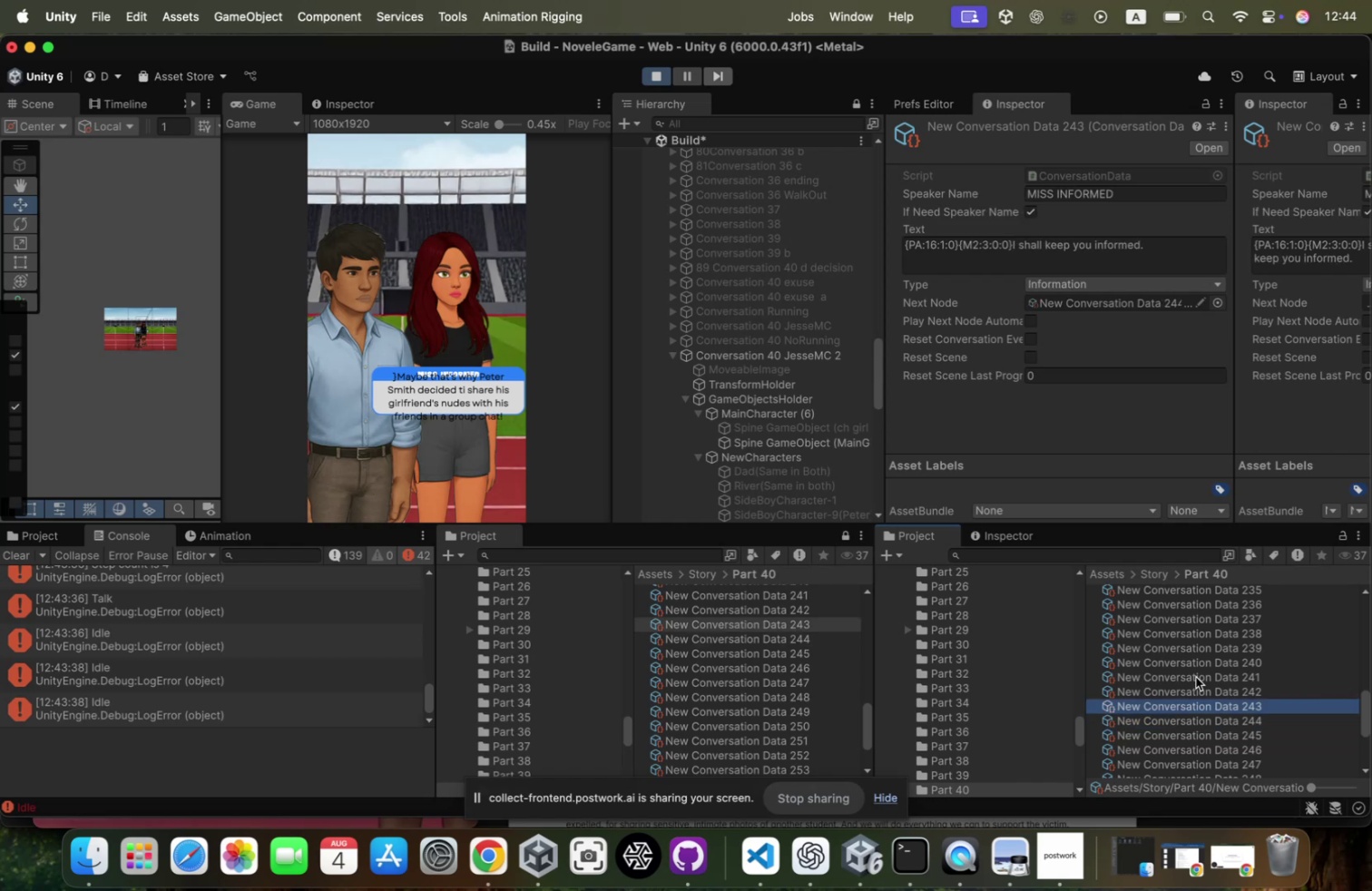 
key(ArrowDown)
 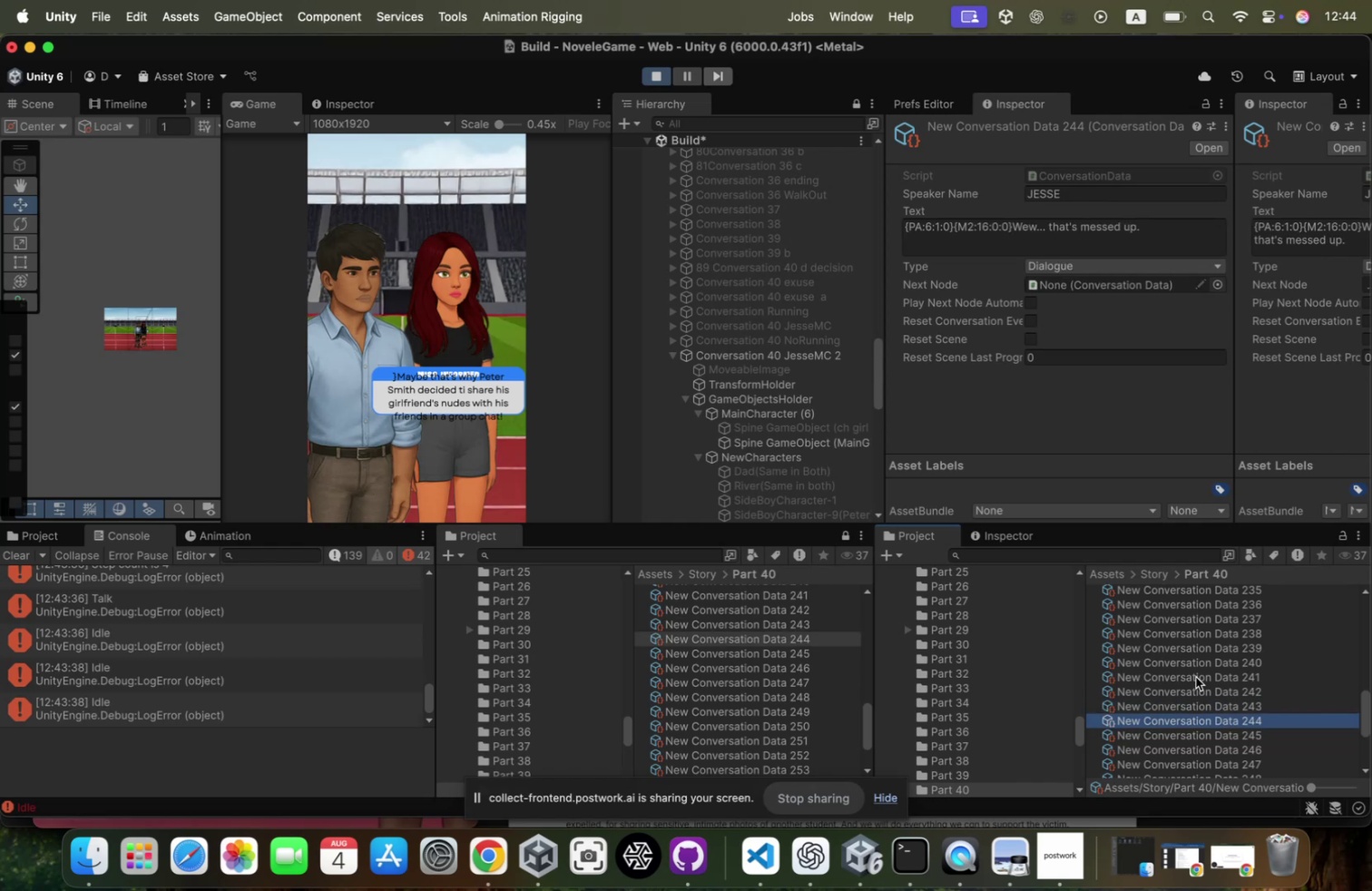 
key(ArrowDown)
 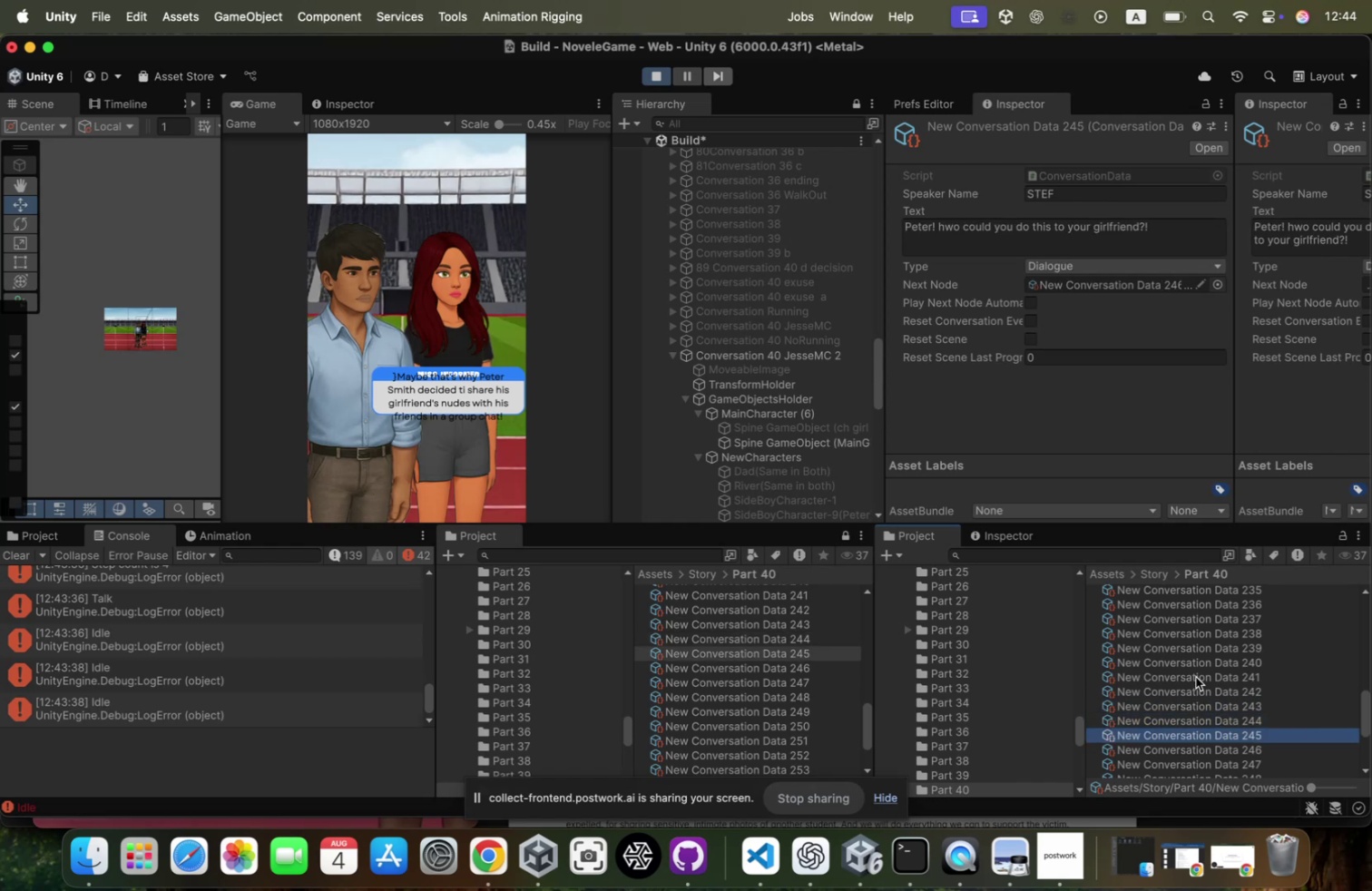 
key(ArrowUp)
 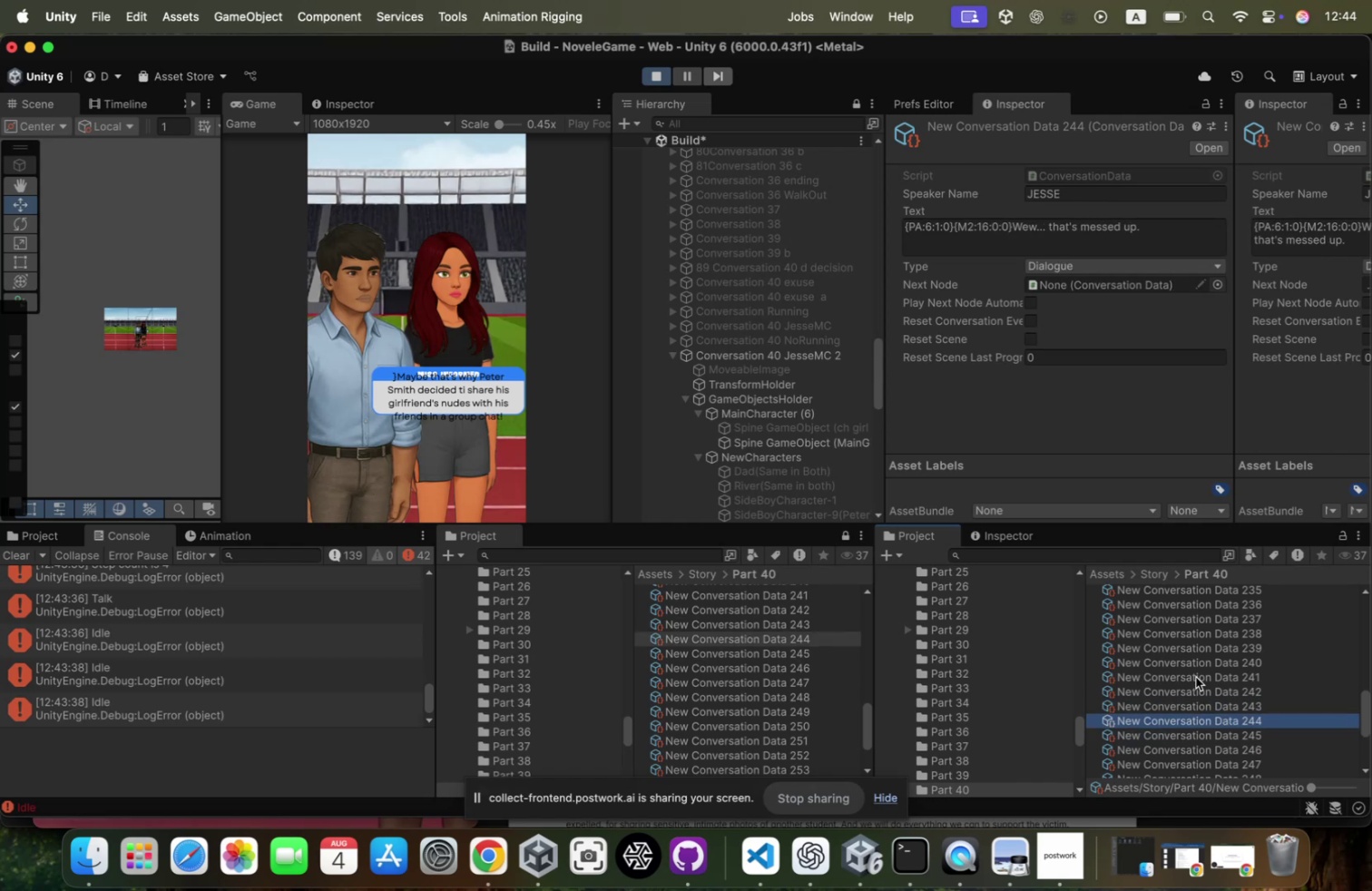 
key(ArrowUp)
 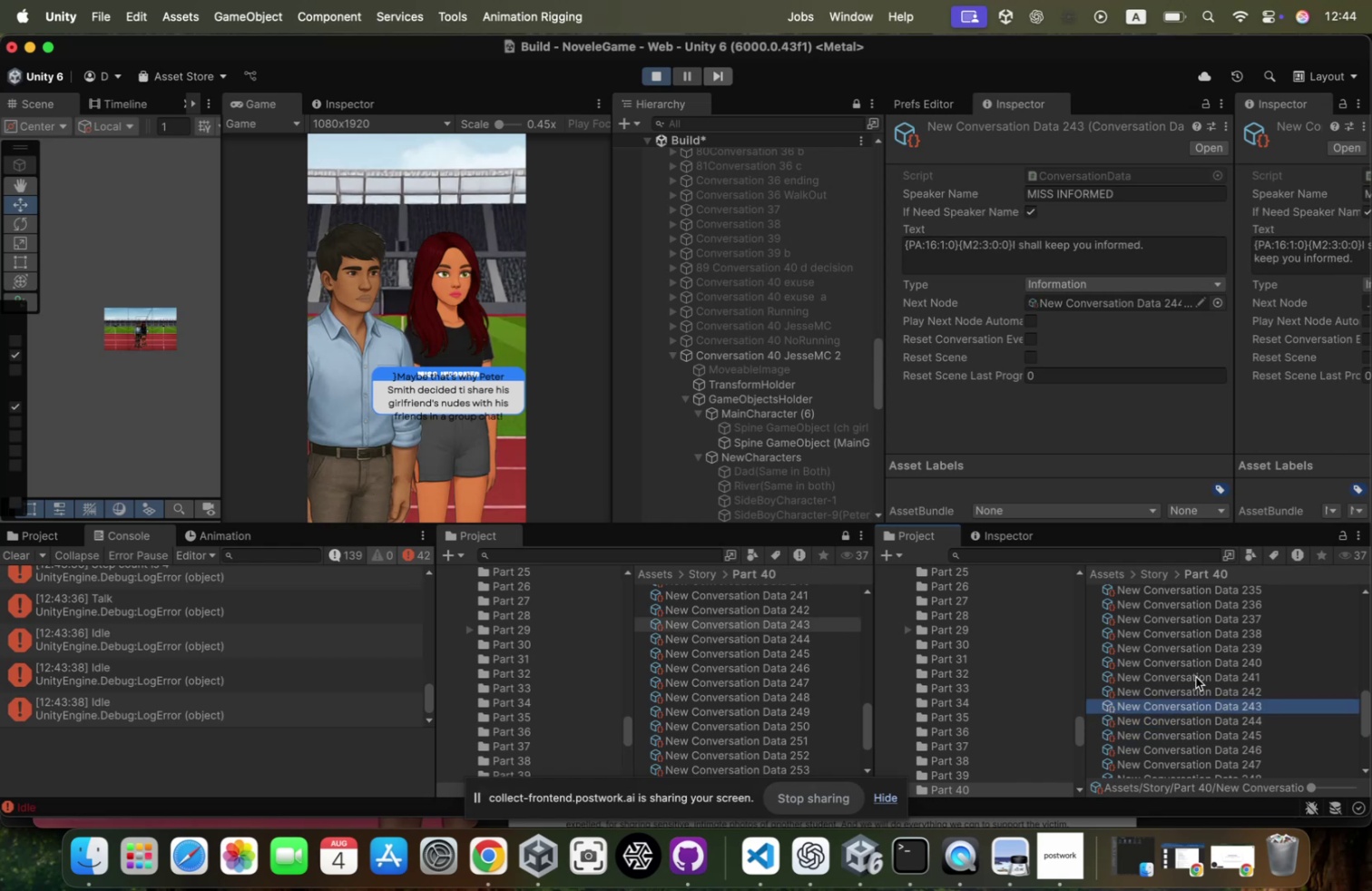 
key(ArrowUp)
 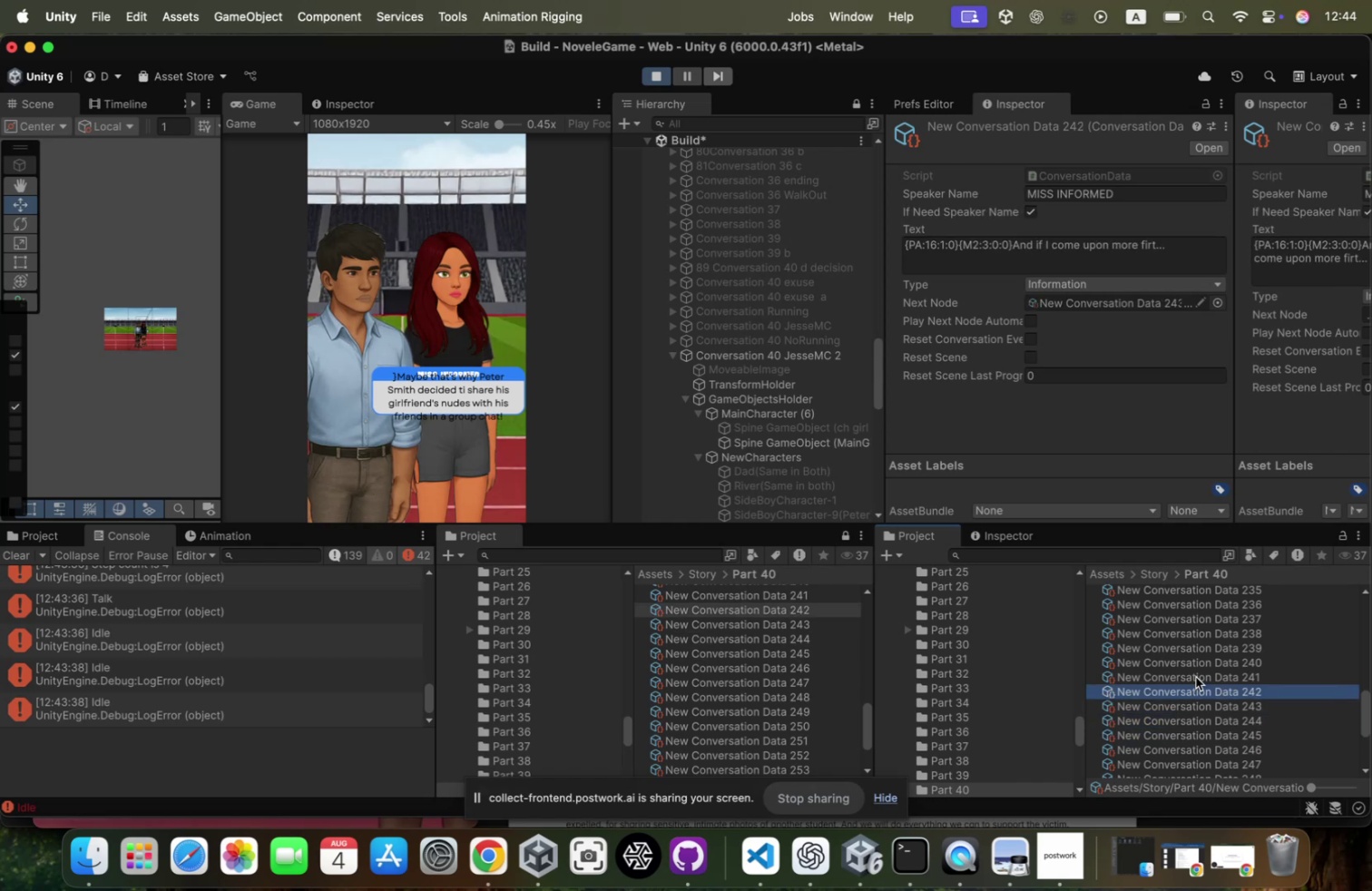 
key(ArrowUp)
 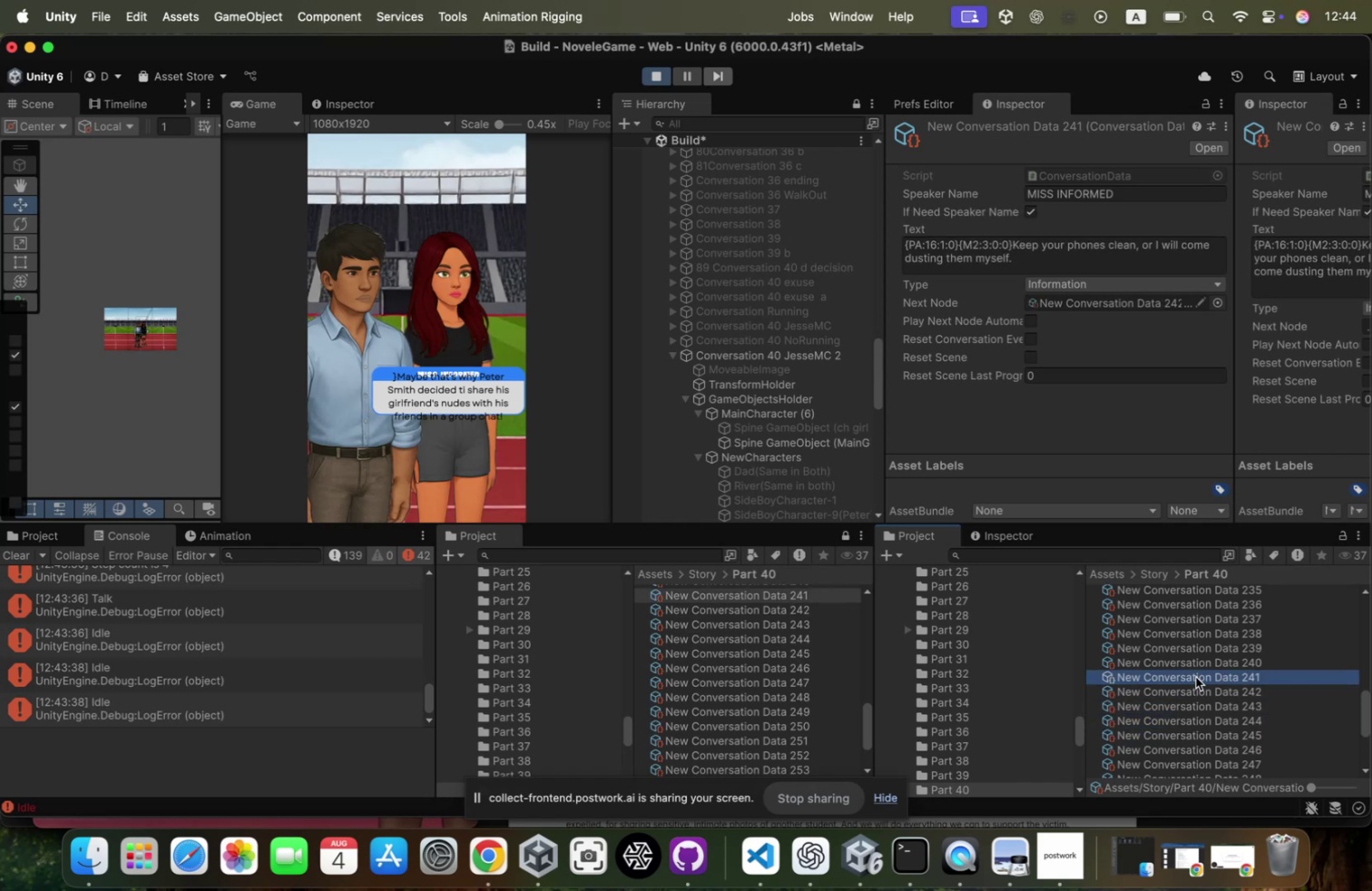 
key(ArrowUp)
 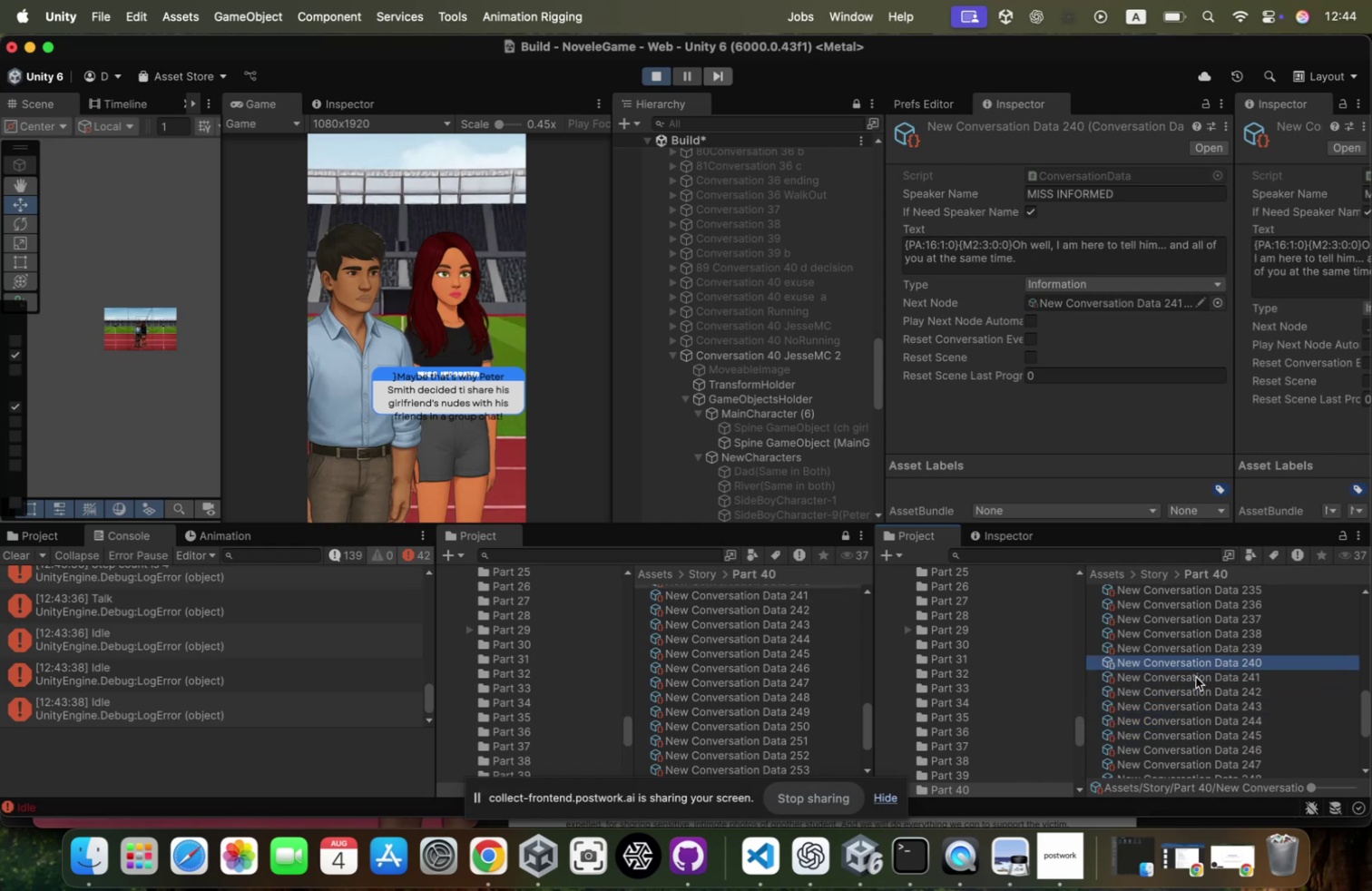 
key(ArrowUp)
 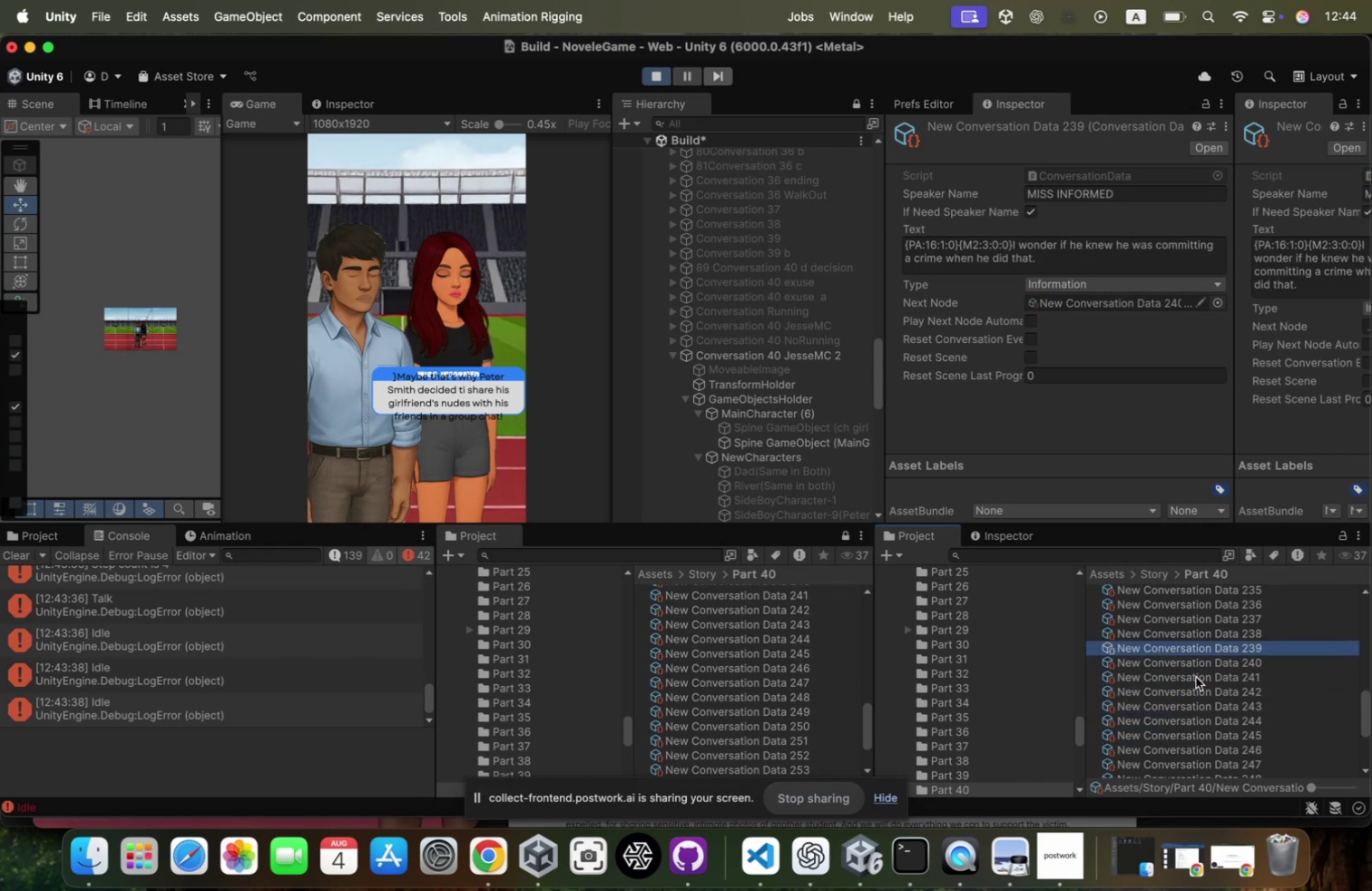 
key(ArrowUp)
 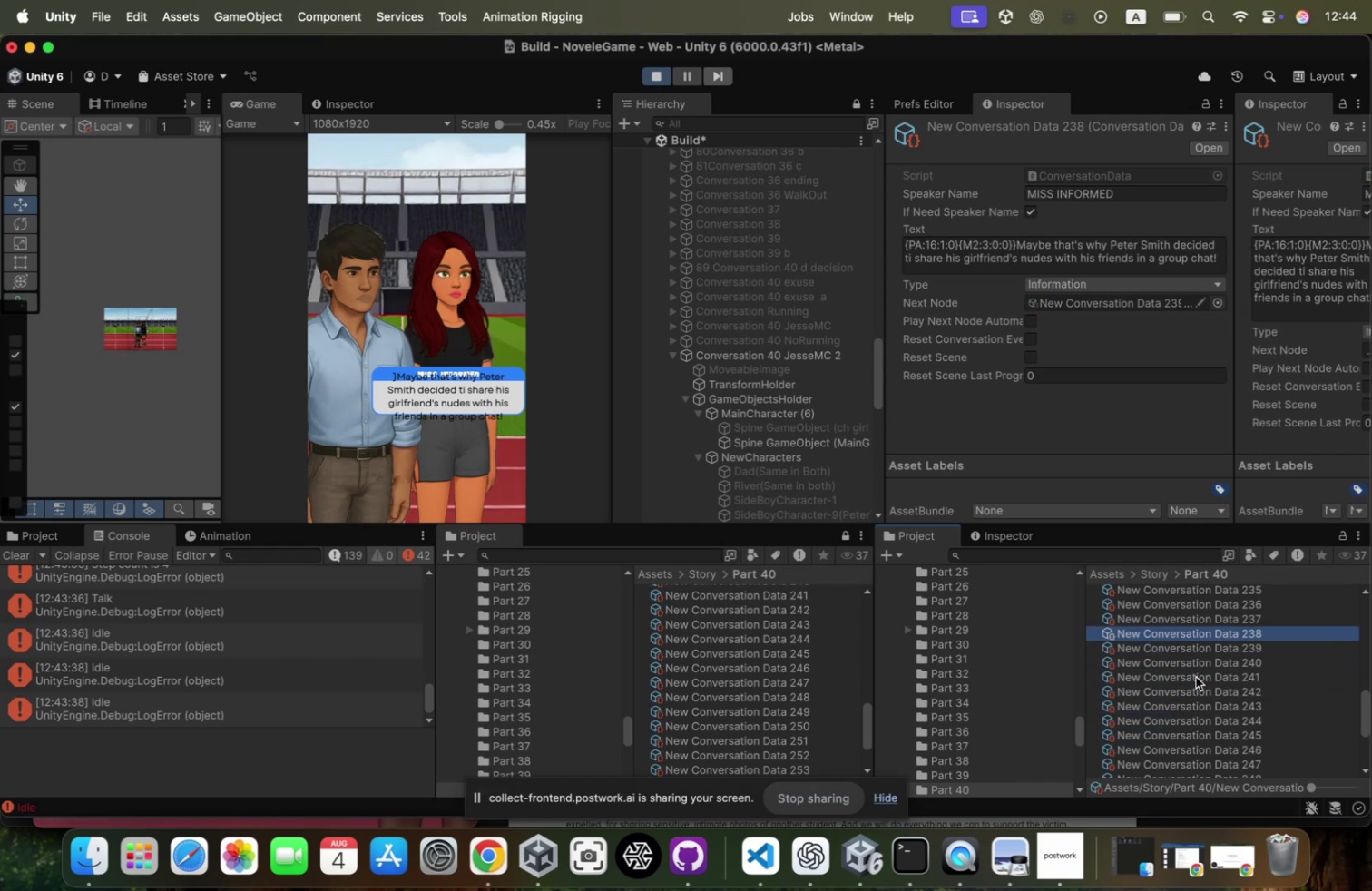 
key(ArrowUp)
 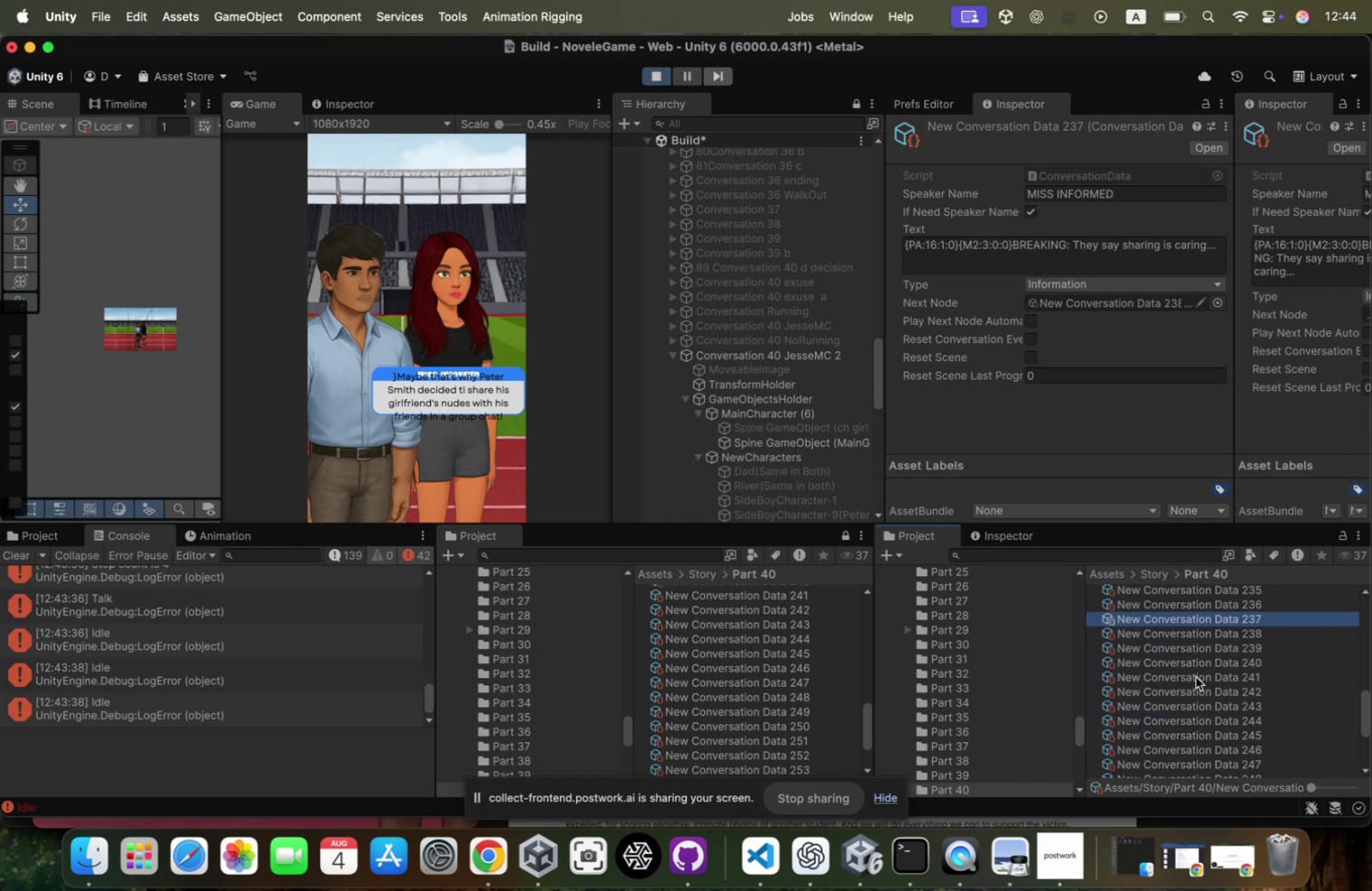 
key(ArrowUp)
 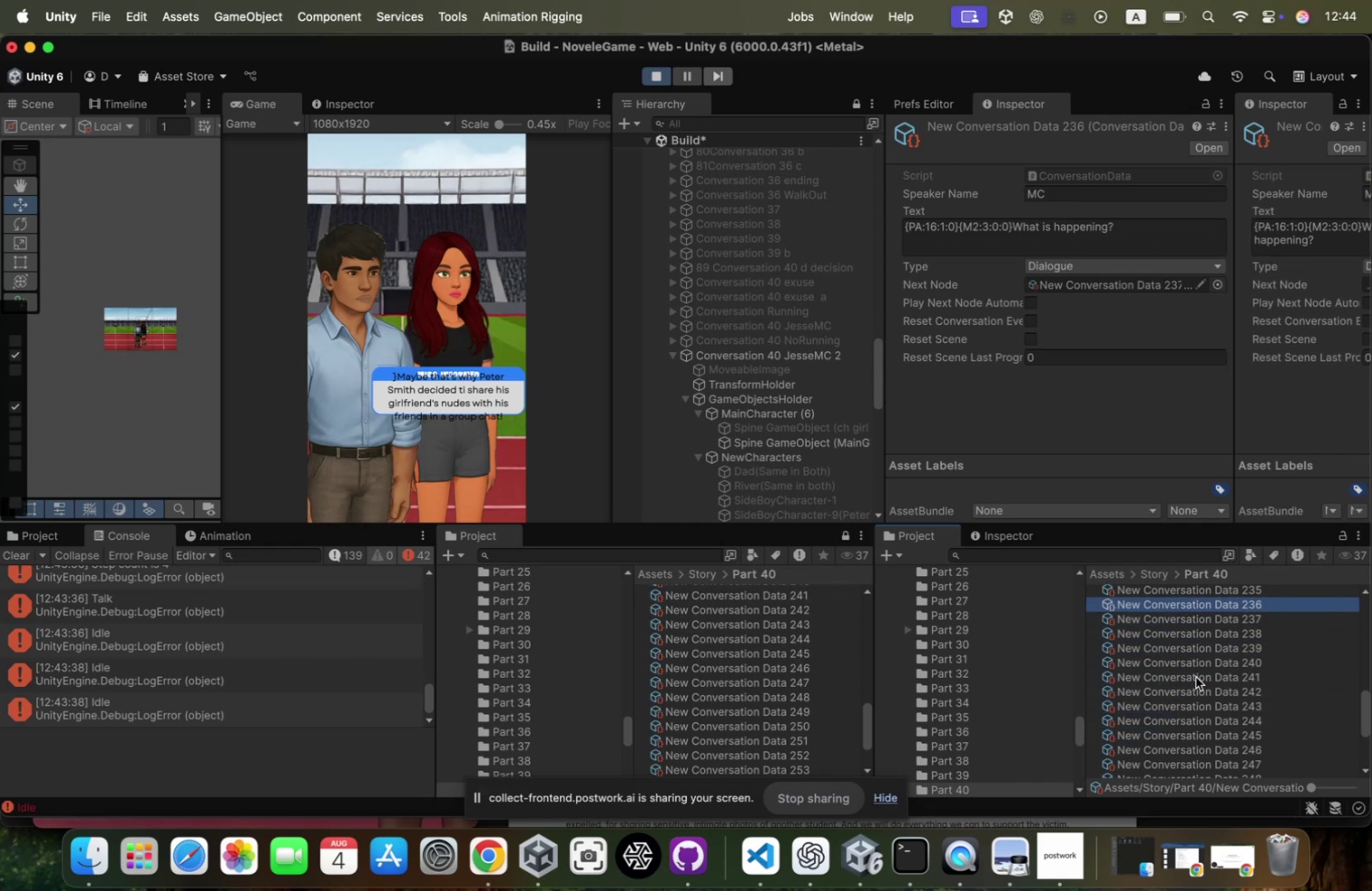 
key(ArrowUp)
 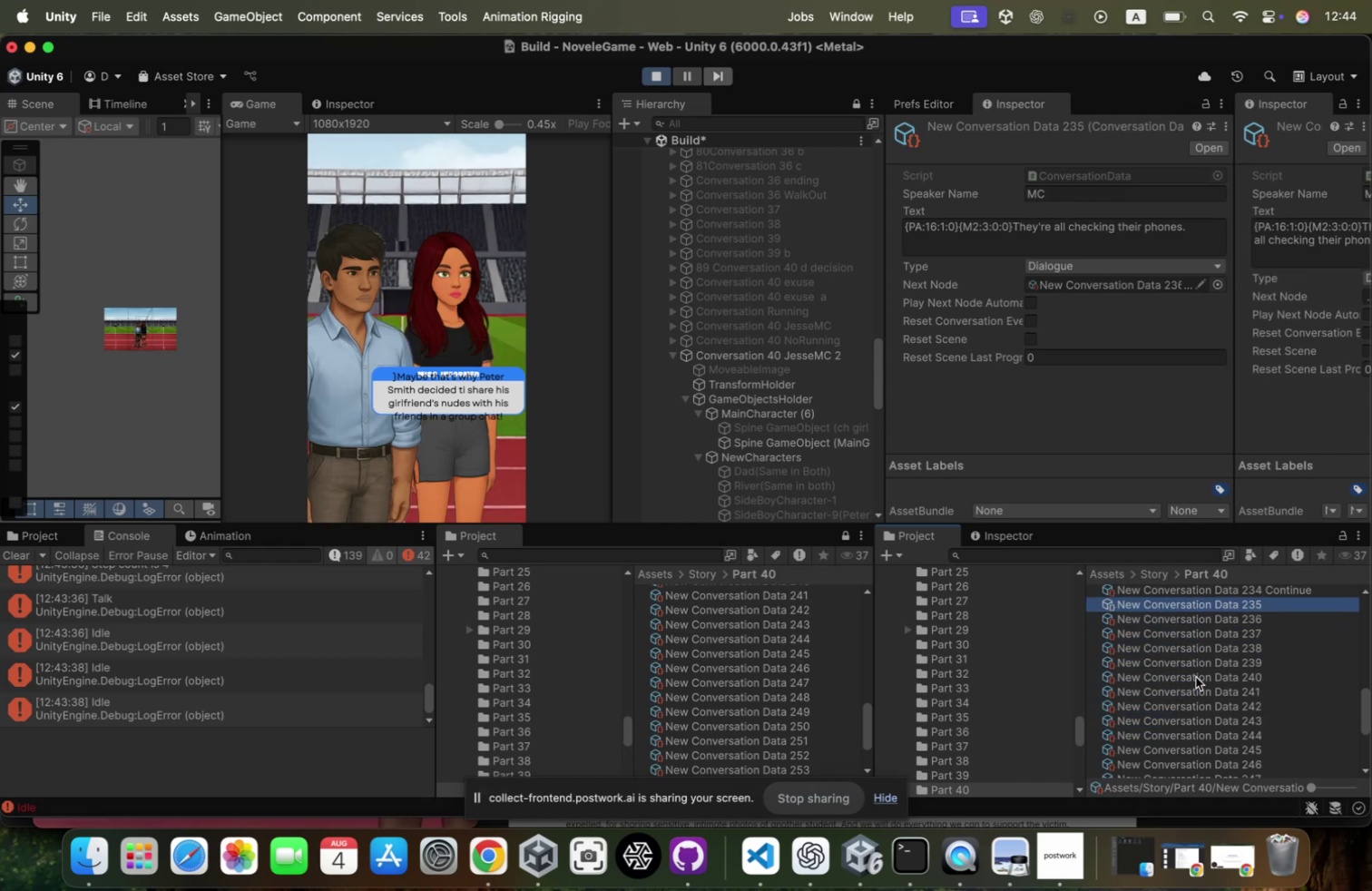 
key(ArrowDown)
 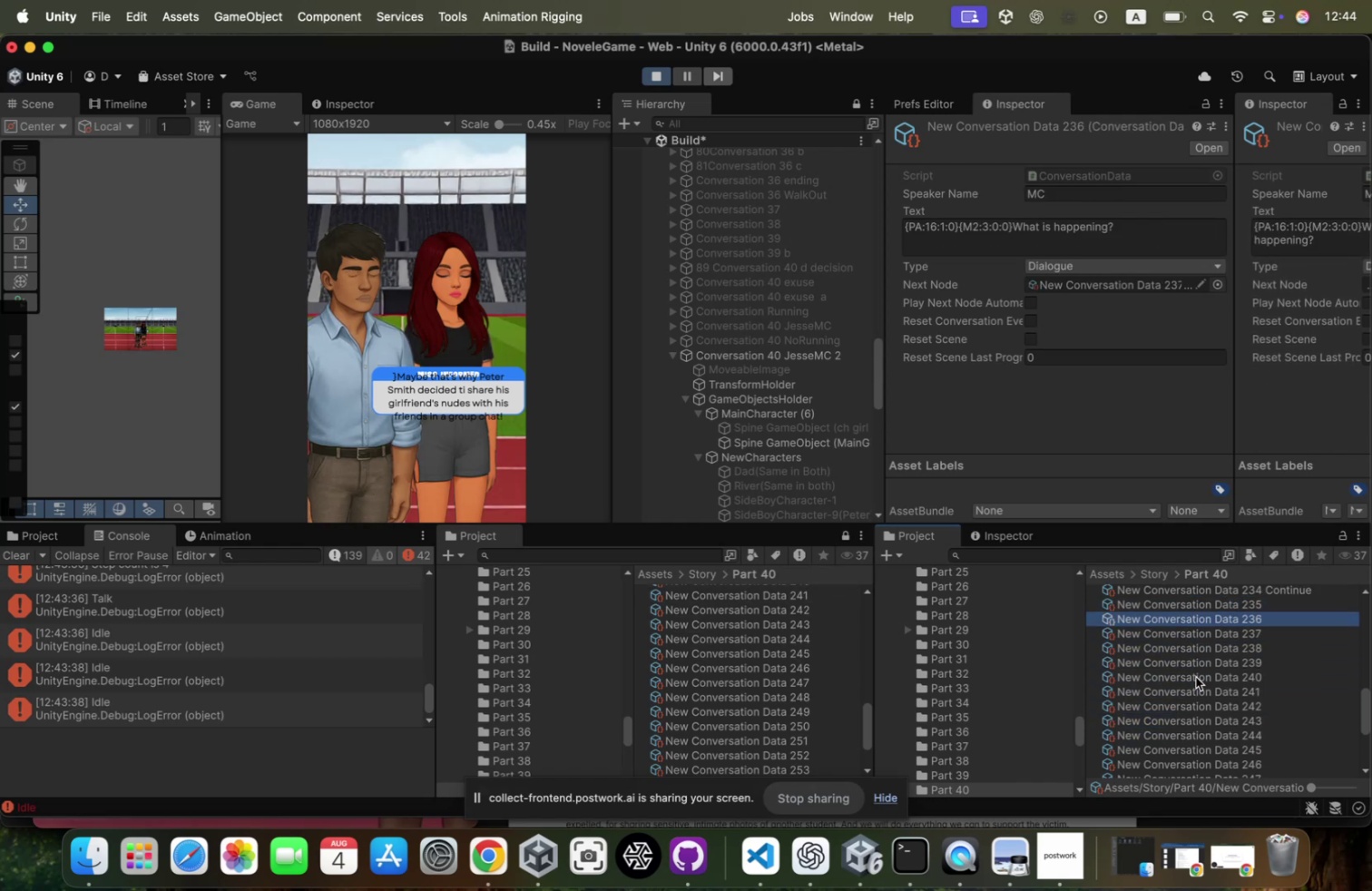 
key(ArrowDown)
 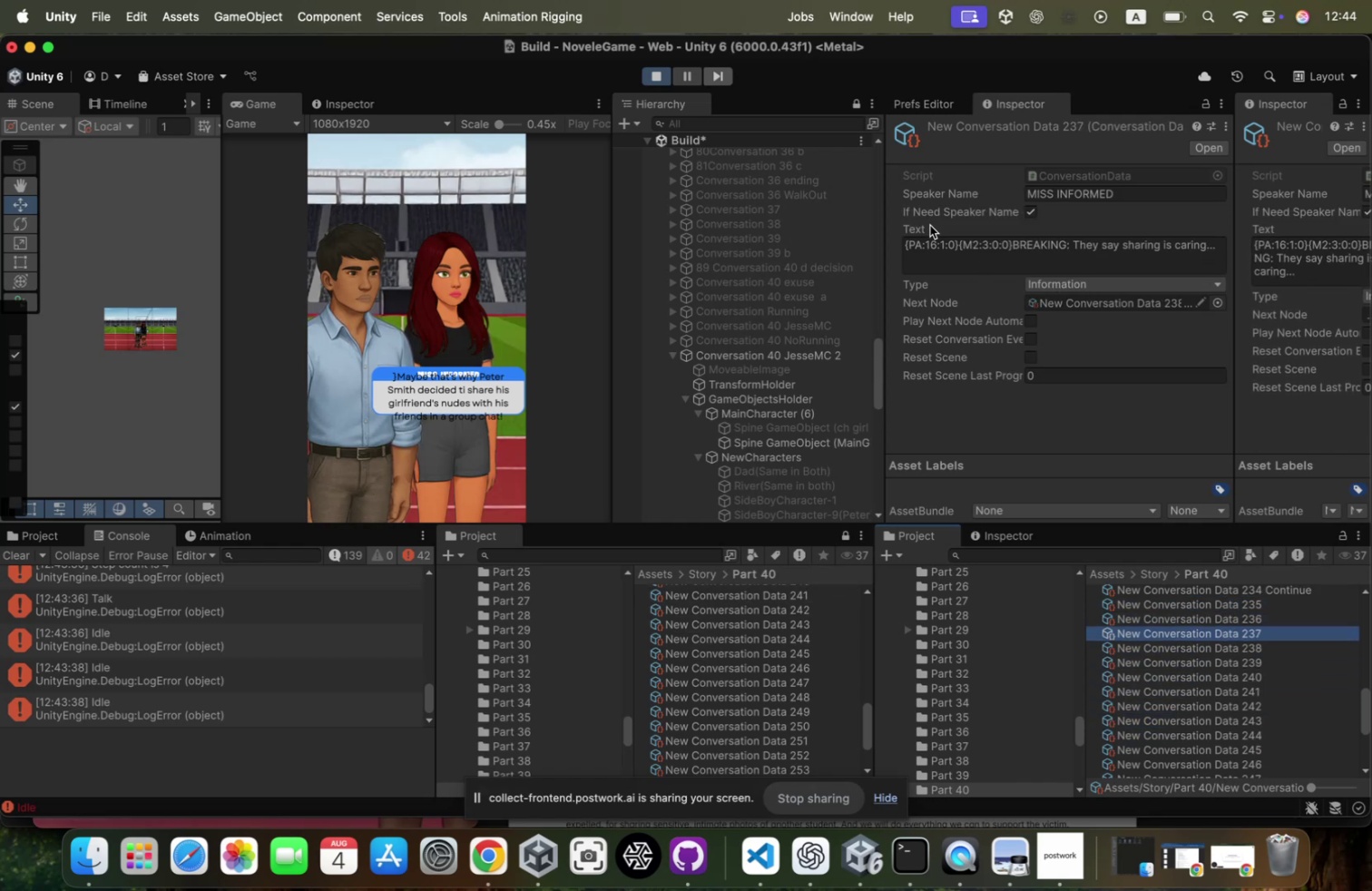 
left_click([928, 241])
 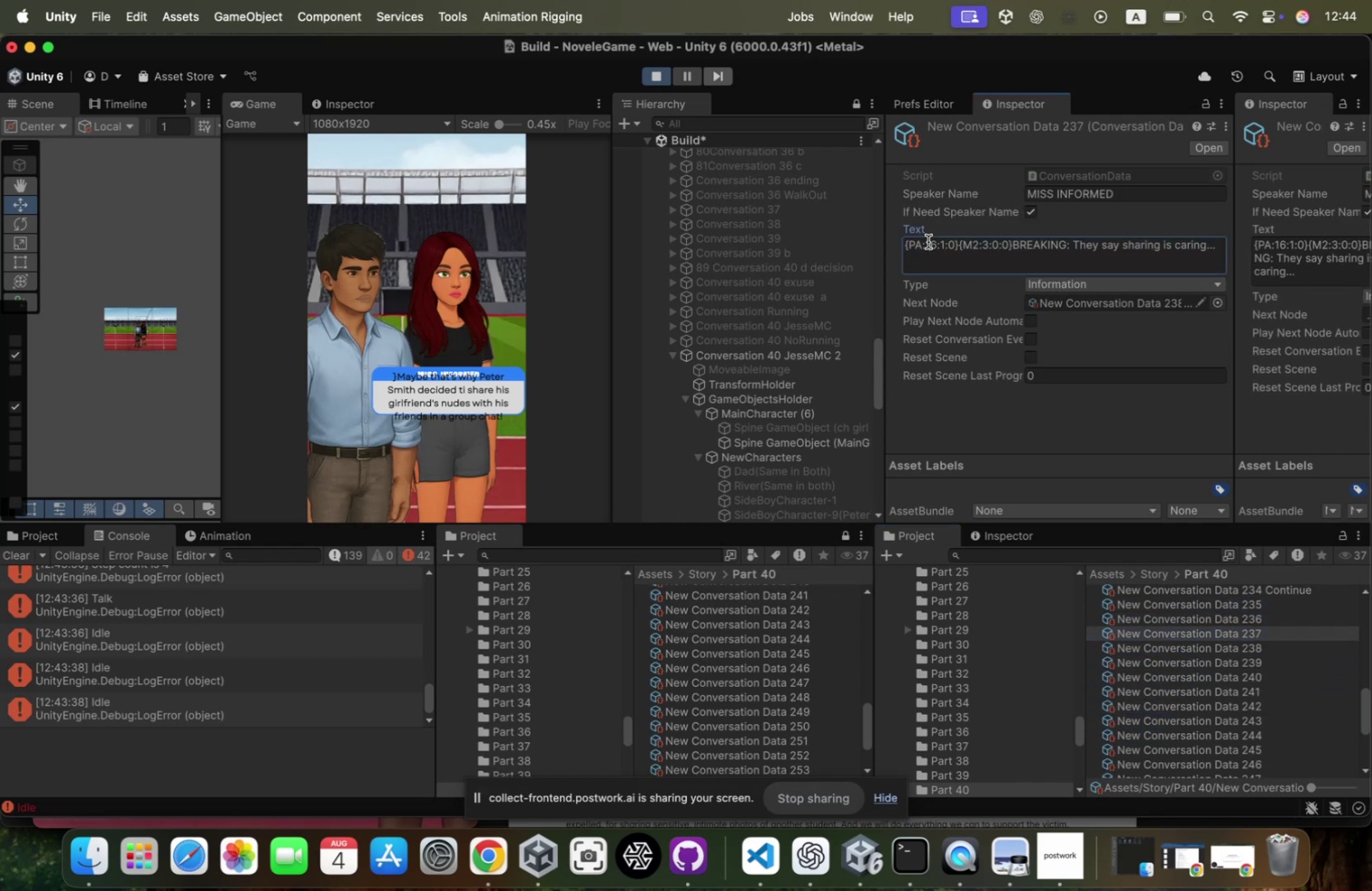 
left_click([928, 241])
 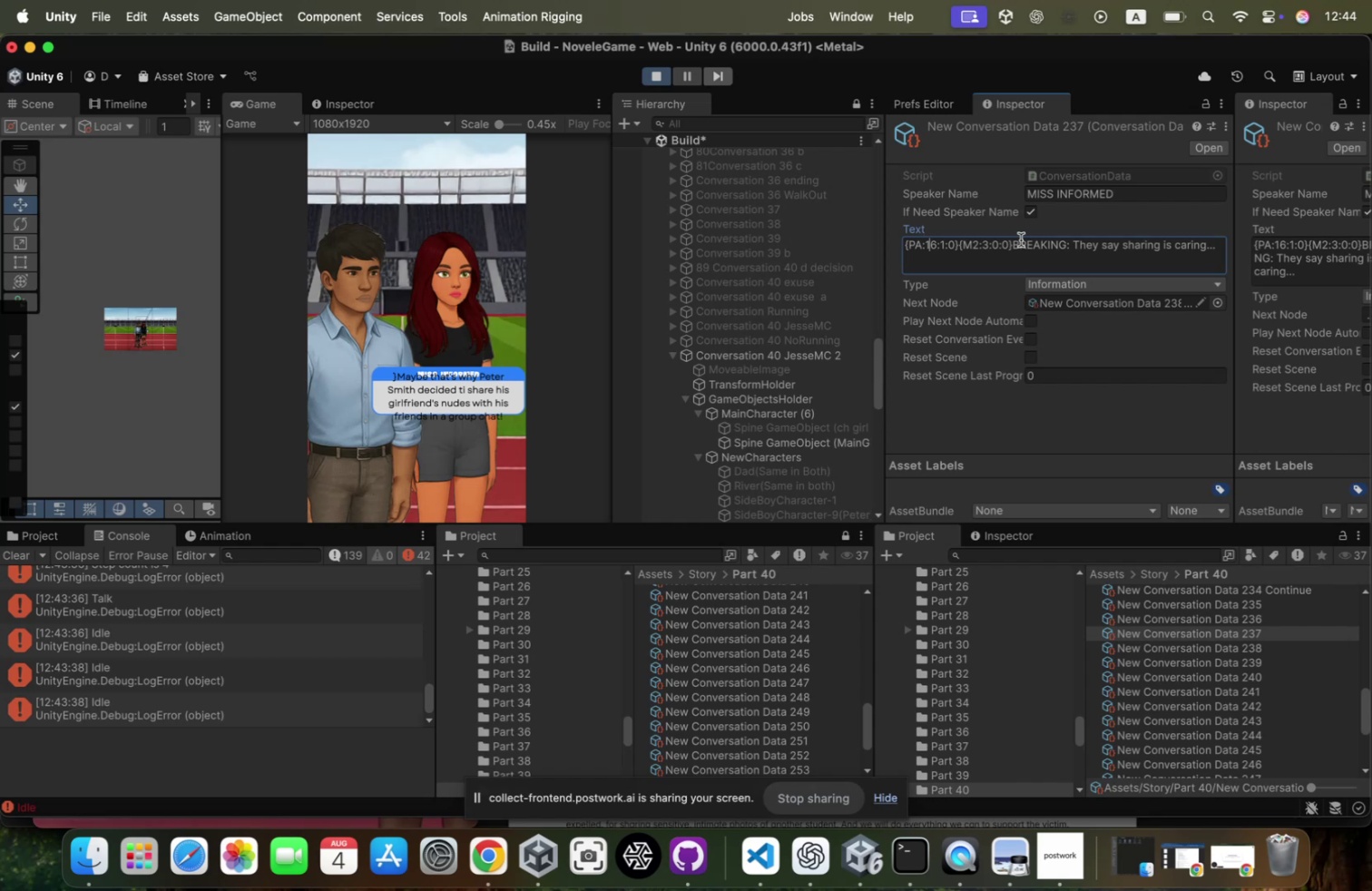 
key(Backspace)
 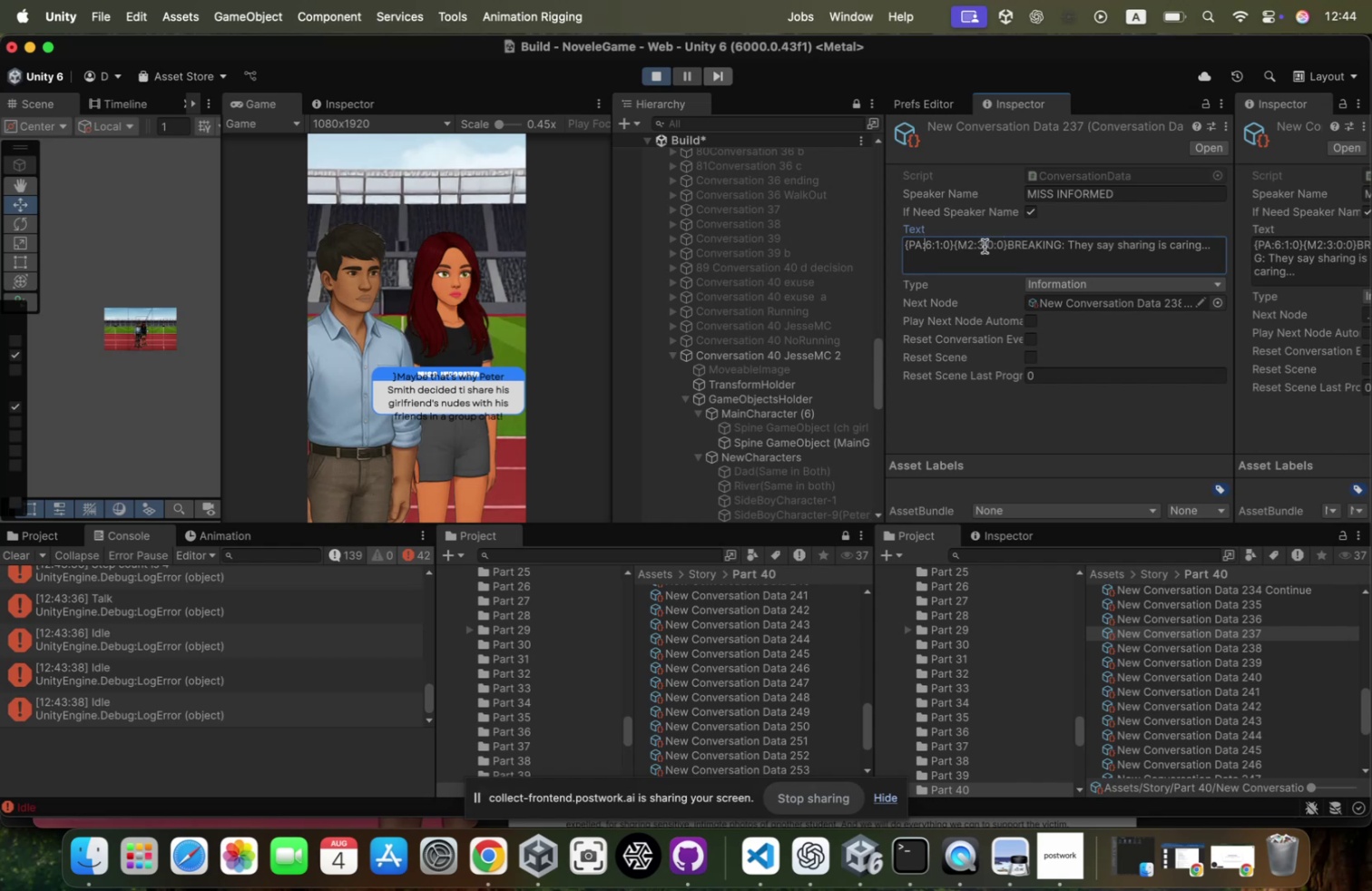 
left_click_drag(start_coordinate=[954, 241], to_coordinate=[751, 241])
 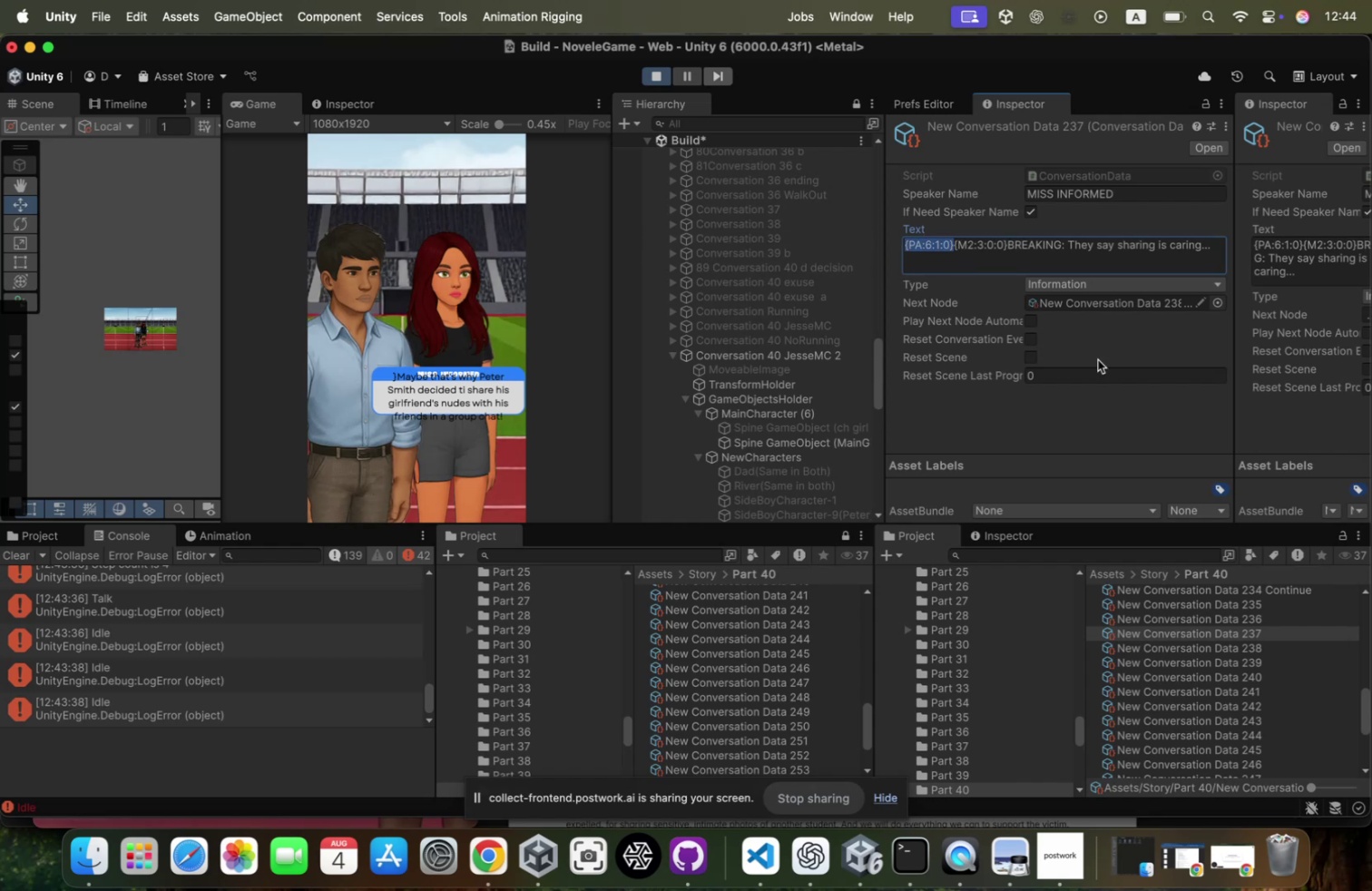 
left_click([1216, 646])
 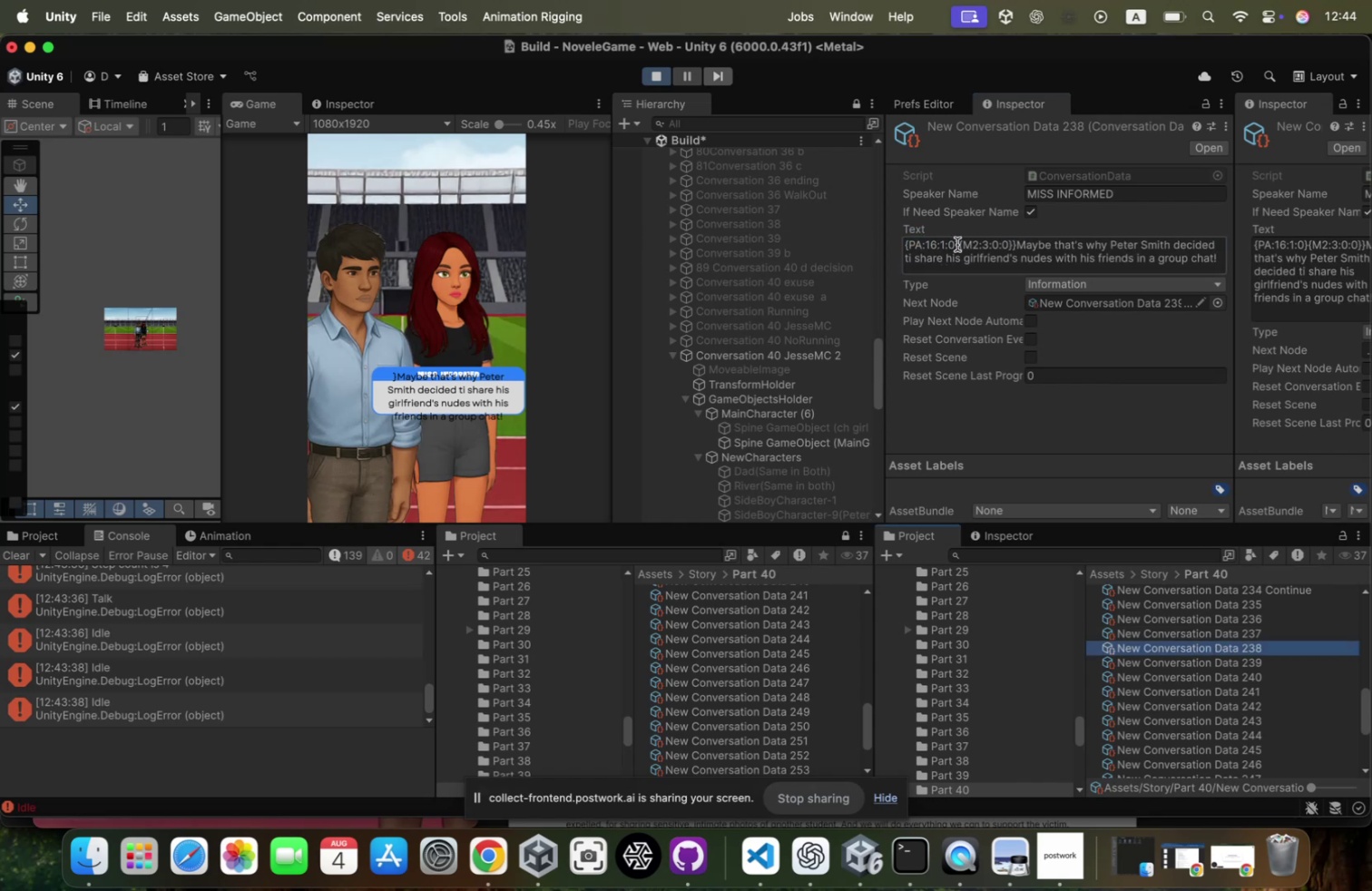 
left_click_drag(start_coordinate=[956, 244], to_coordinate=[717, 241])
 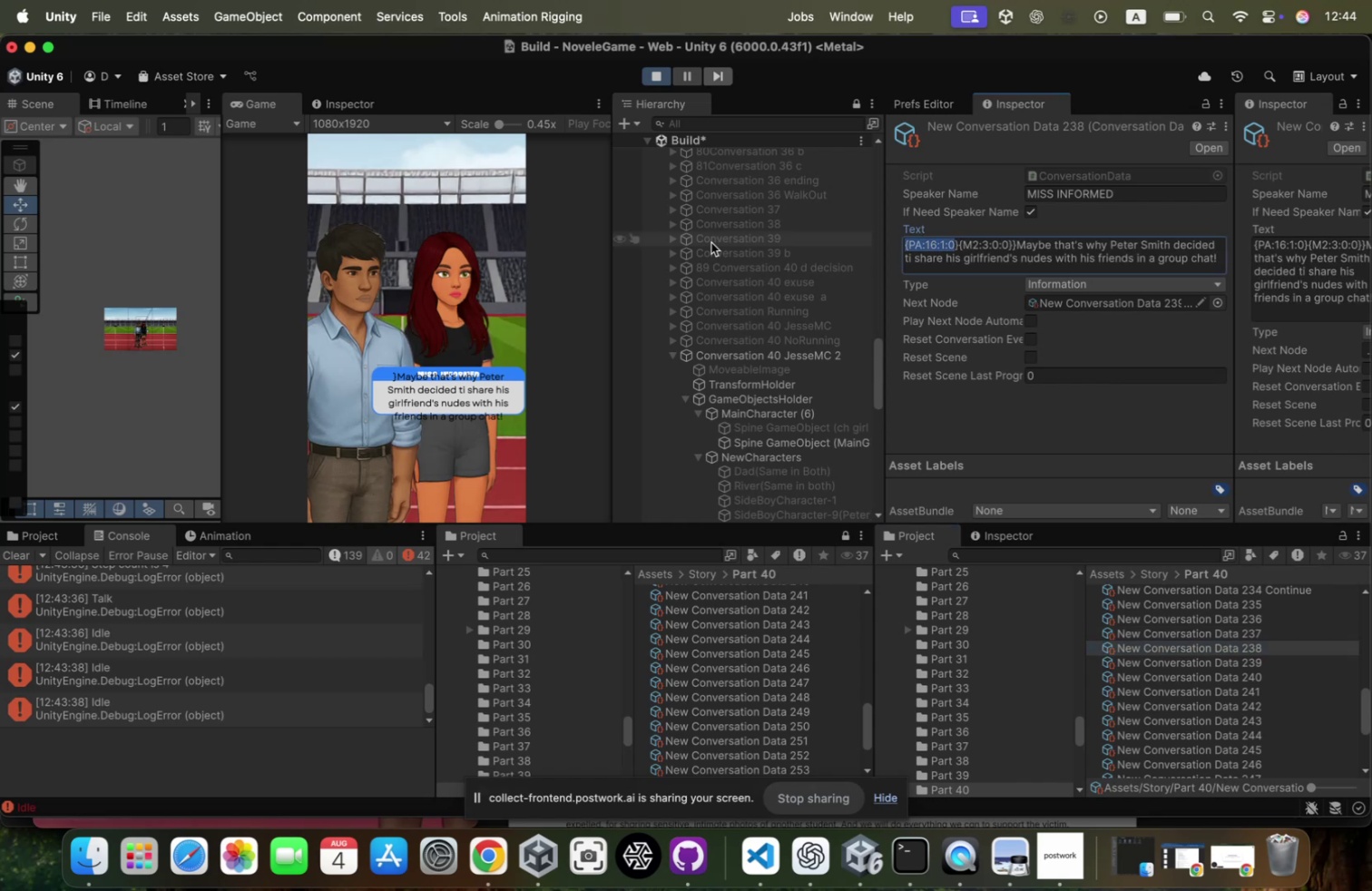 
key(Backspace)
 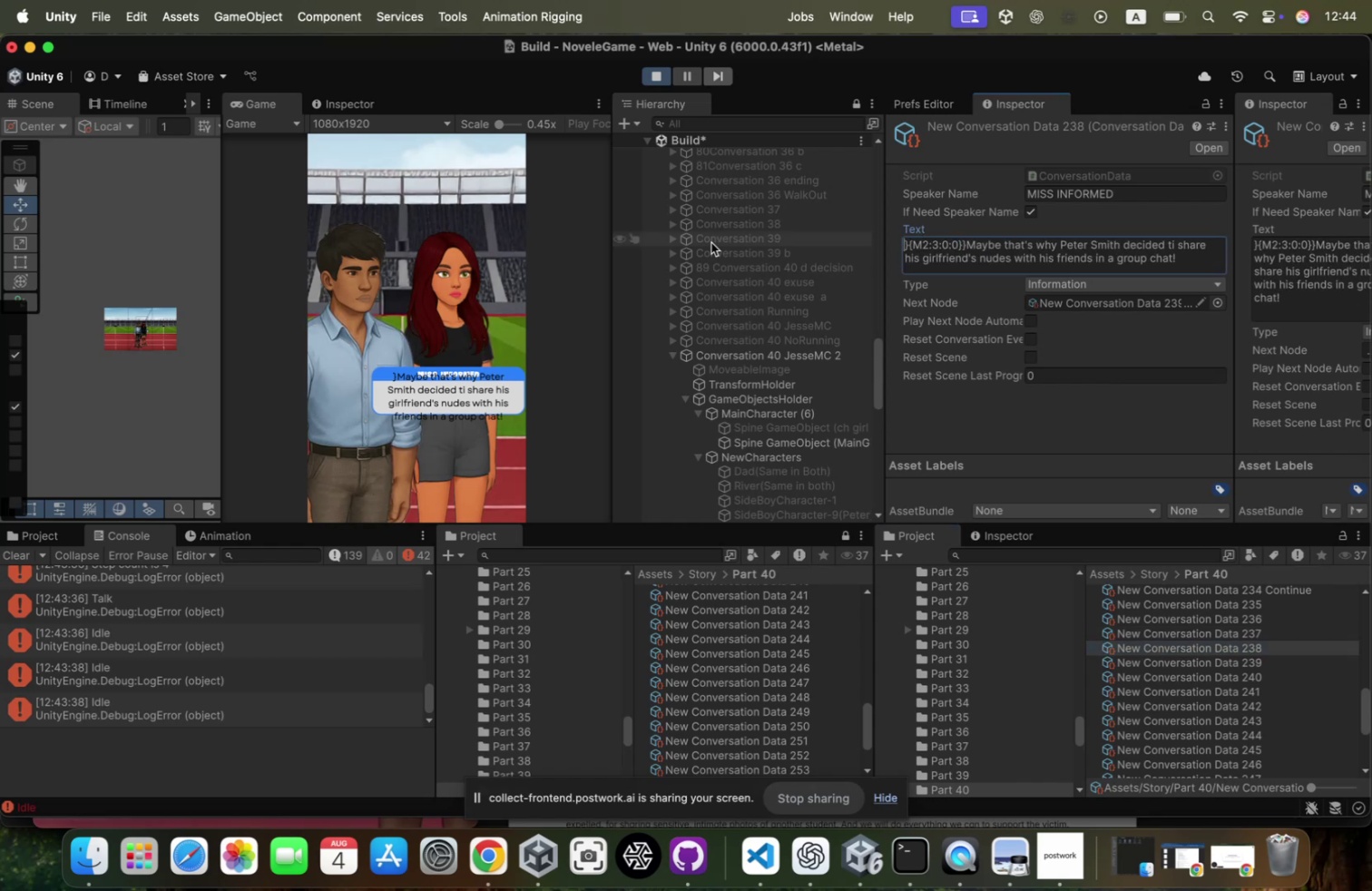 
key(ArrowRight)
 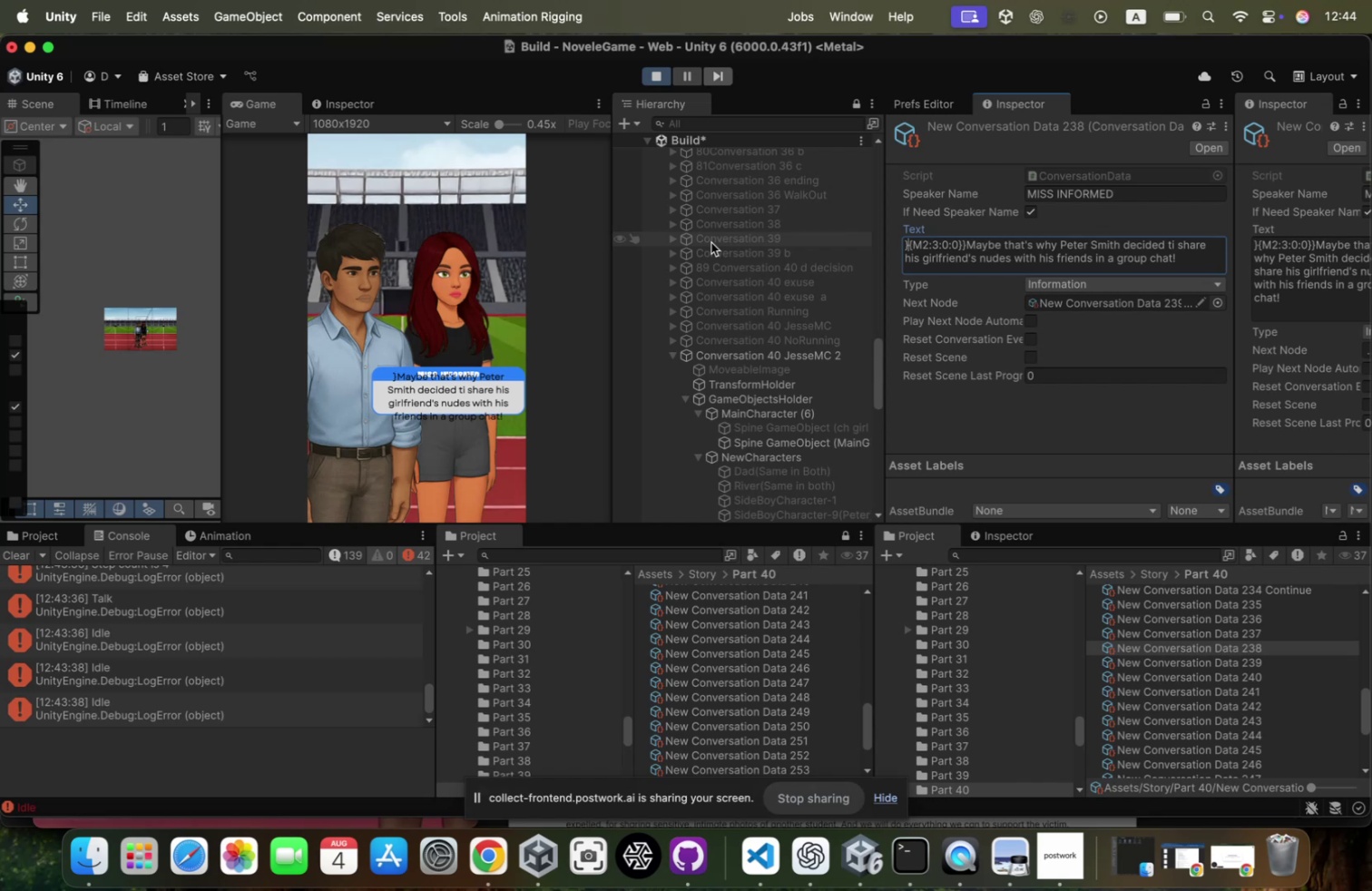 
key(Backspace)
 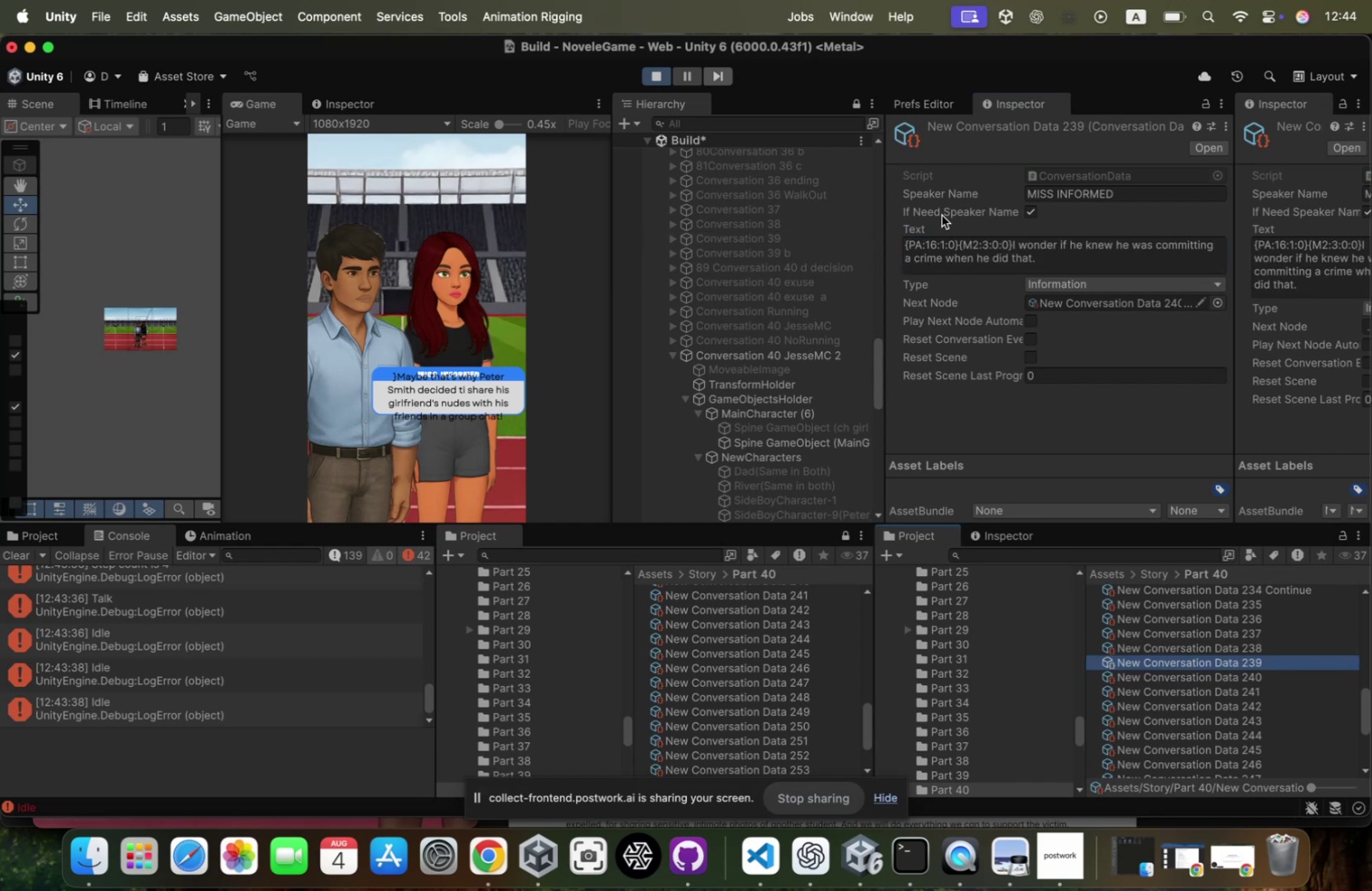 
left_click_drag(start_coordinate=[956, 246], to_coordinate=[696, 211])
 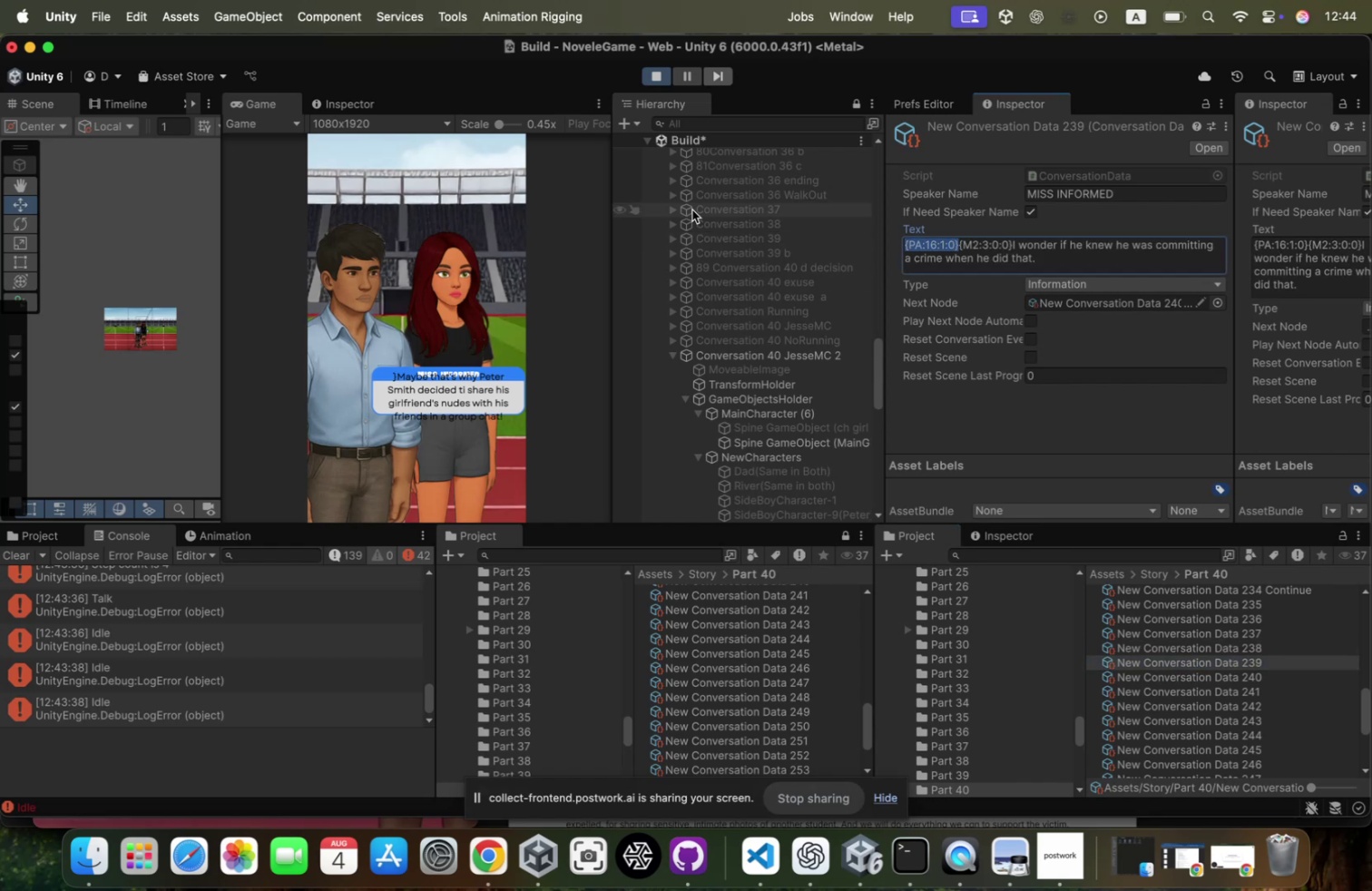 
key(Backspace)
 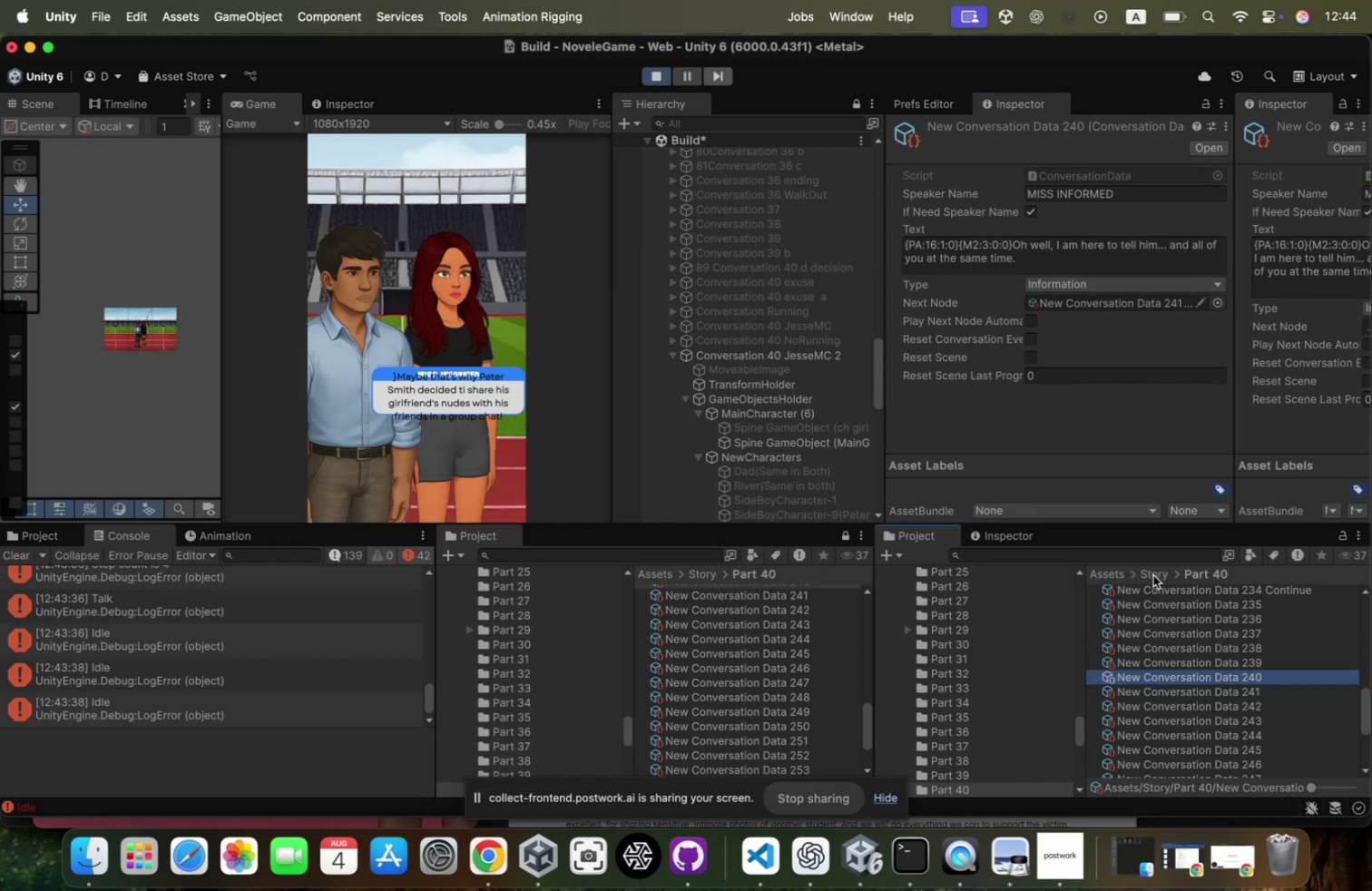 
left_click_drag(start_coordinate=[960, 248], to_coordinate=[751, 201])
 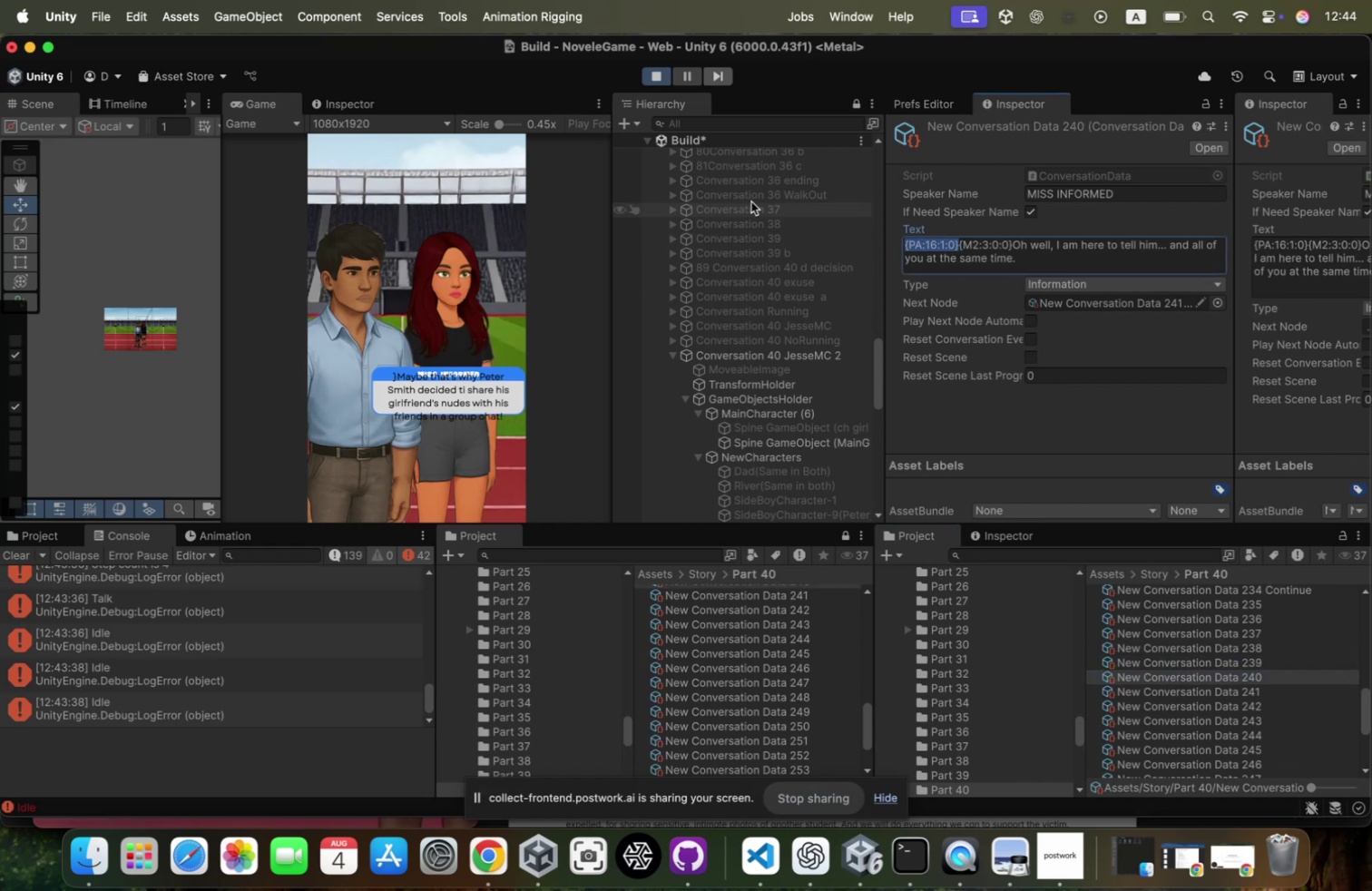 
key(Backspace)
 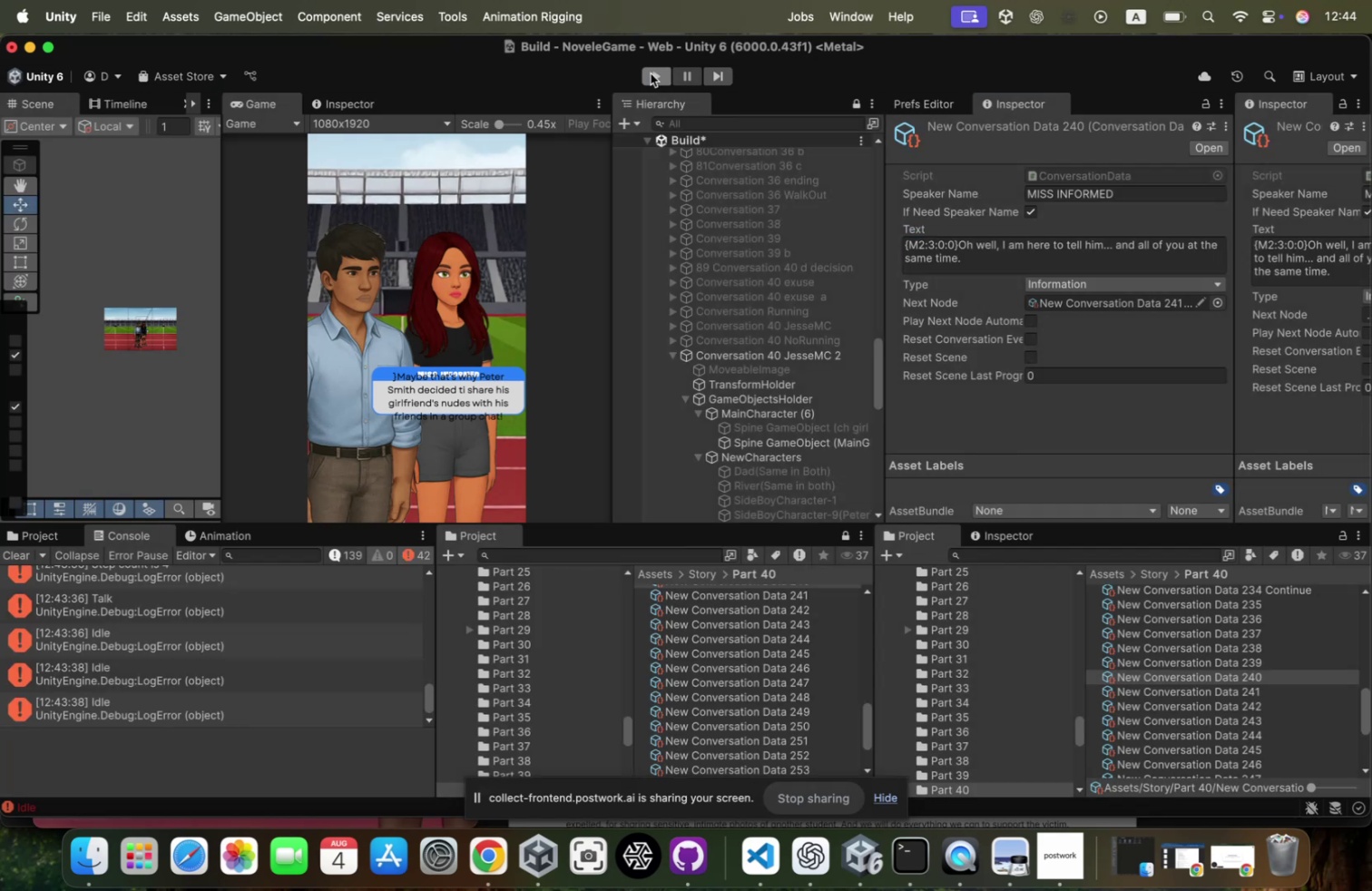 
left_click([651, 73])
 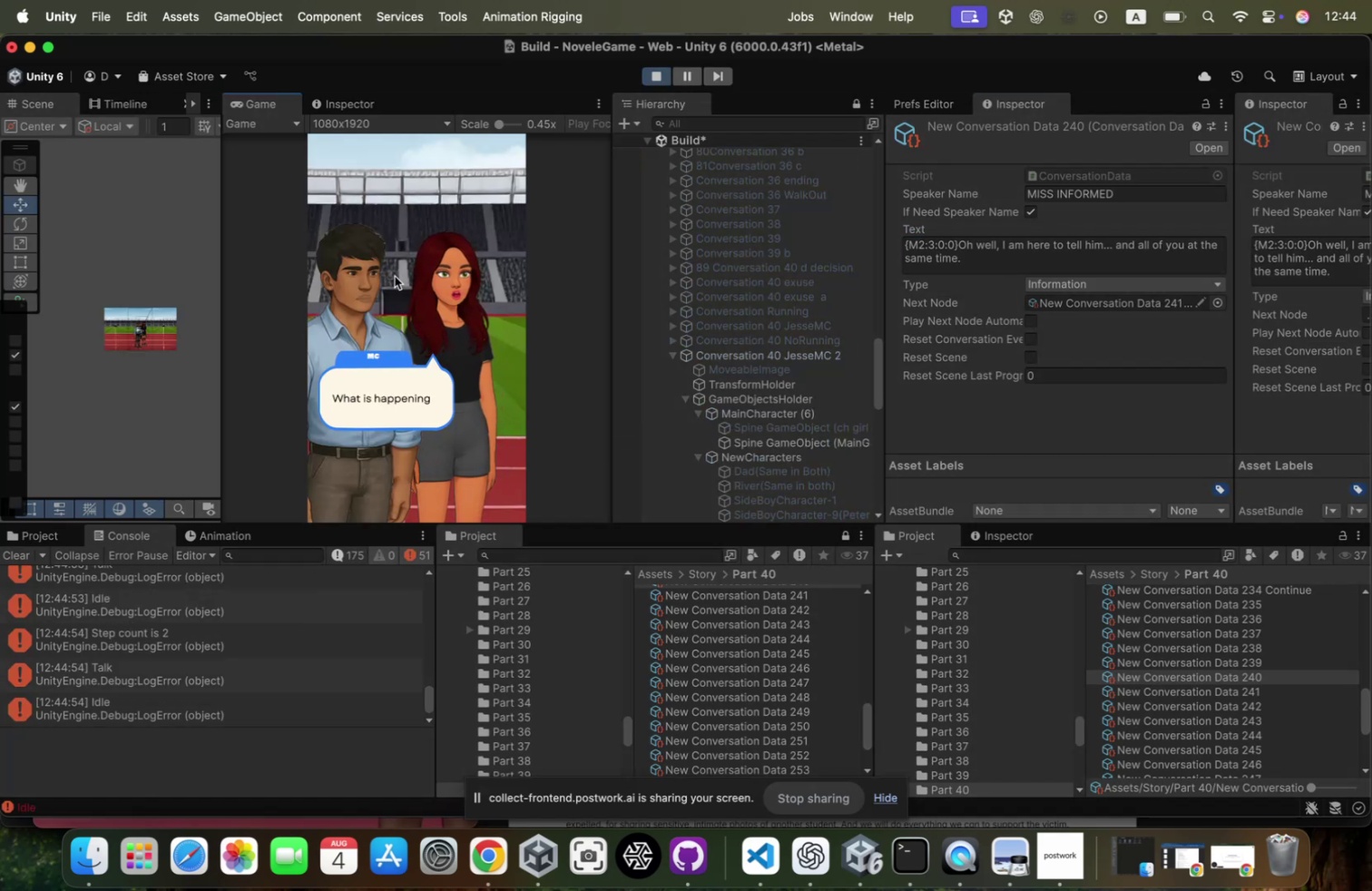 
wait(5.69)
 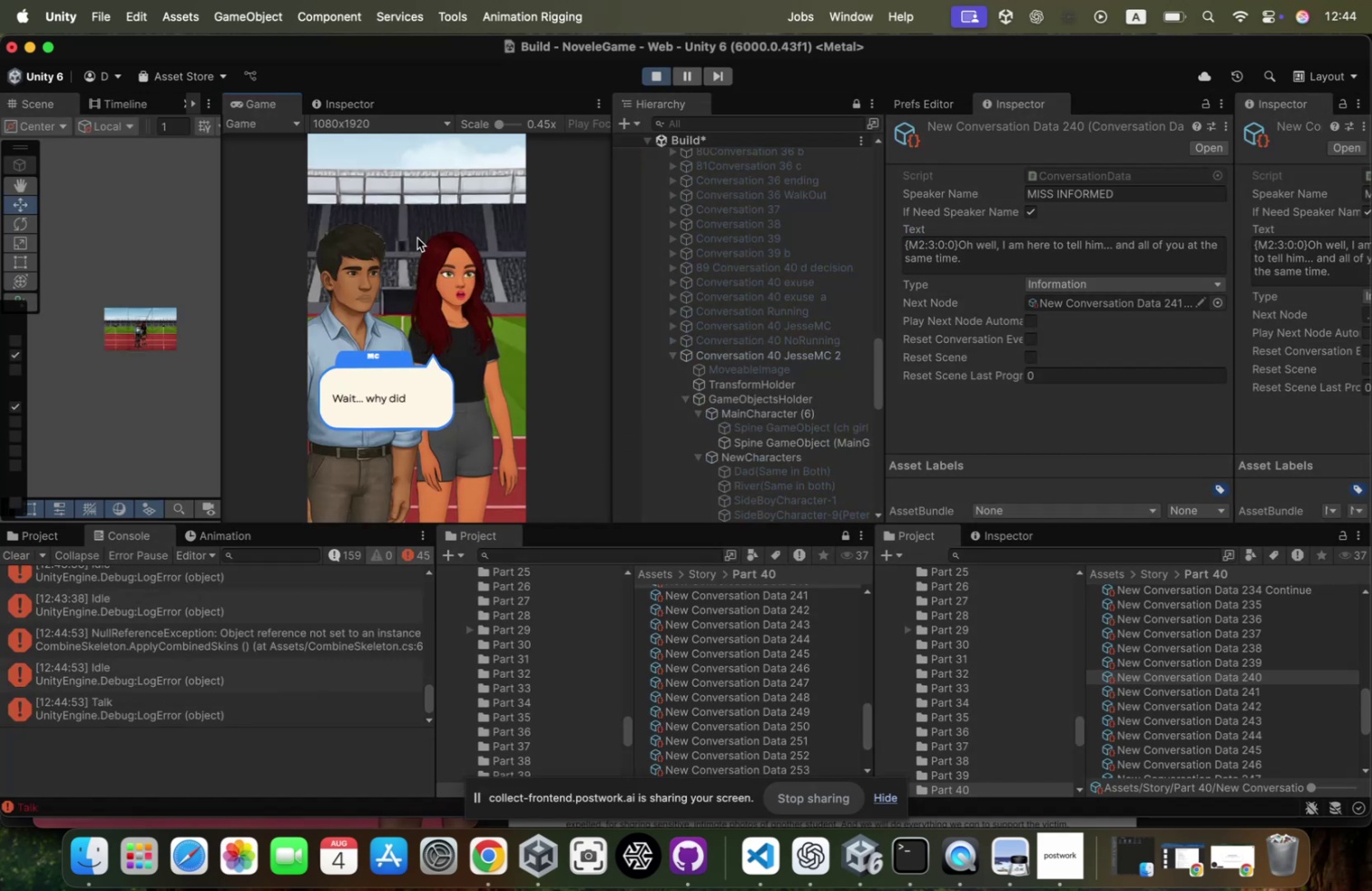 
left_click([395, 276])
 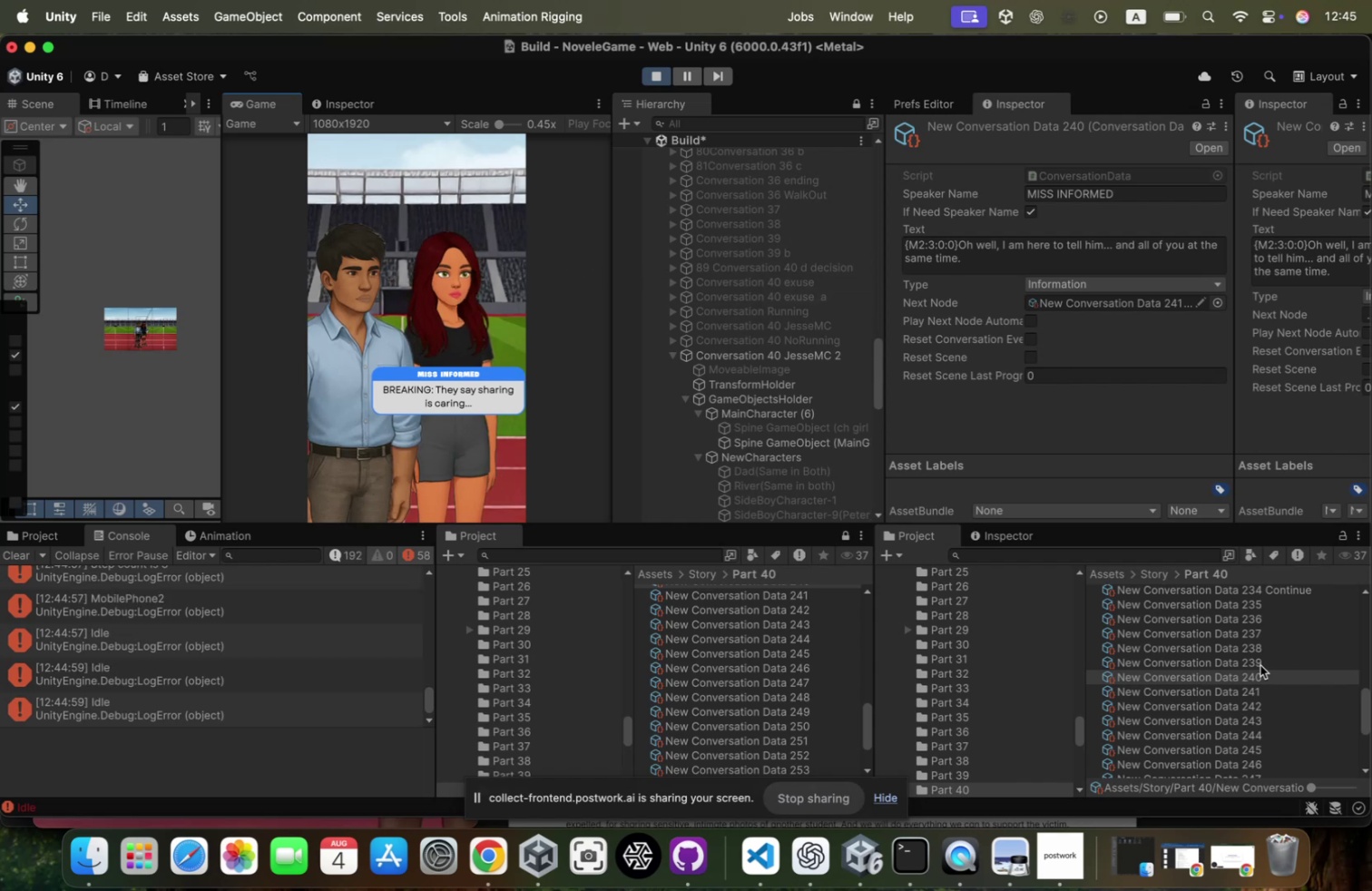 
wait(6.71)
 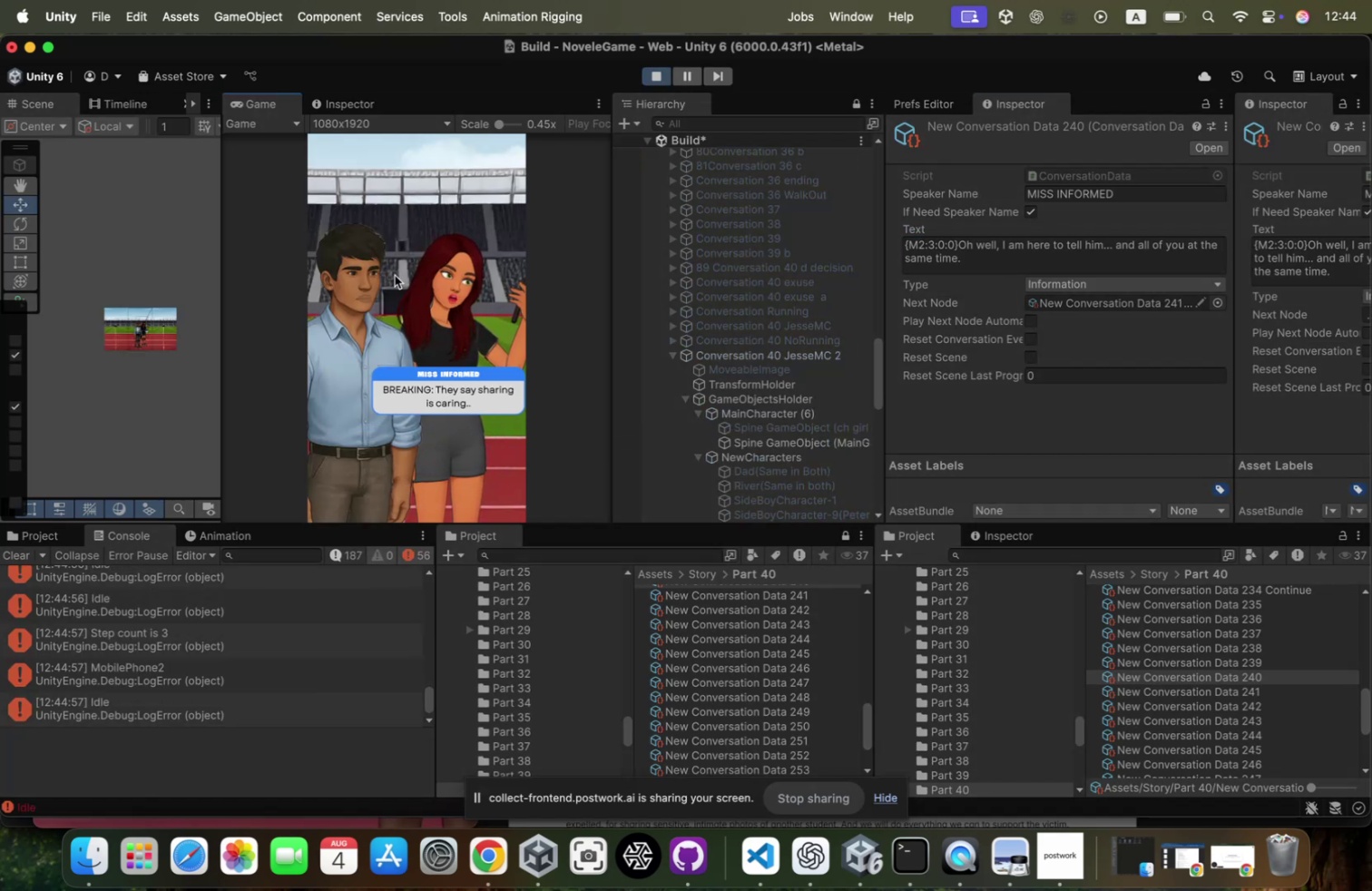 
left_click([1259, 662])
 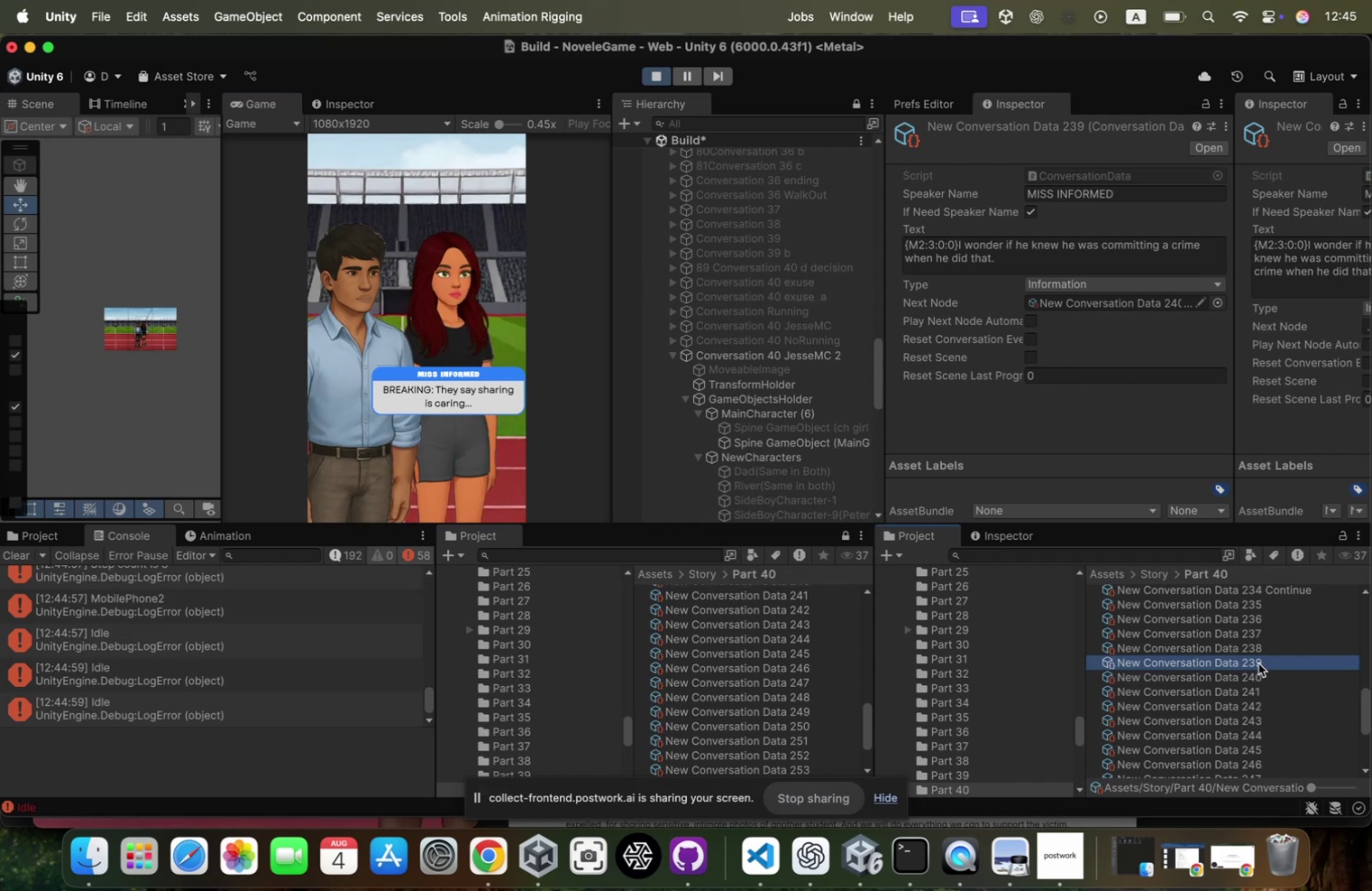 
key(ArrowUp)
 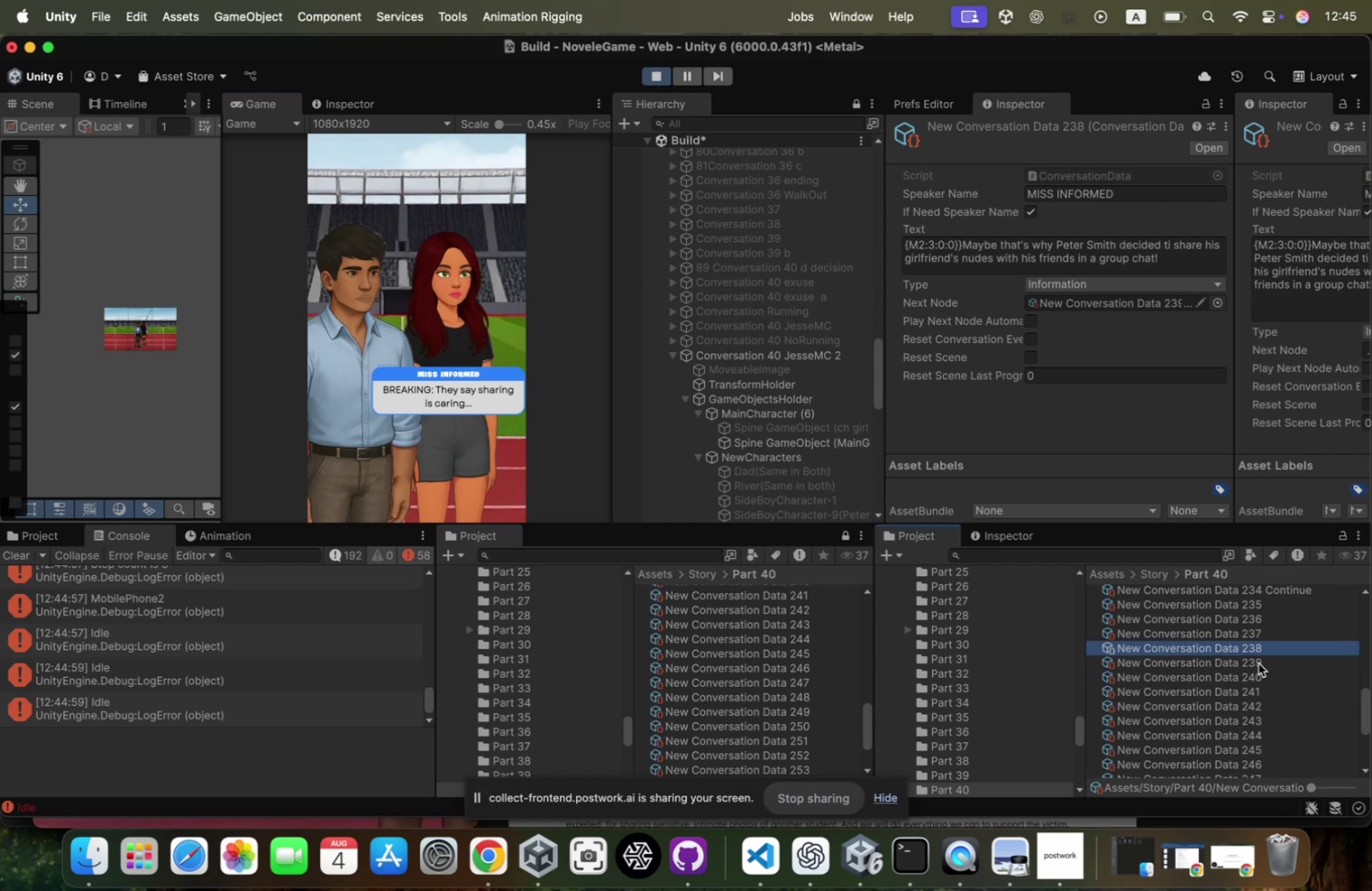 
key(ArrowUp)
 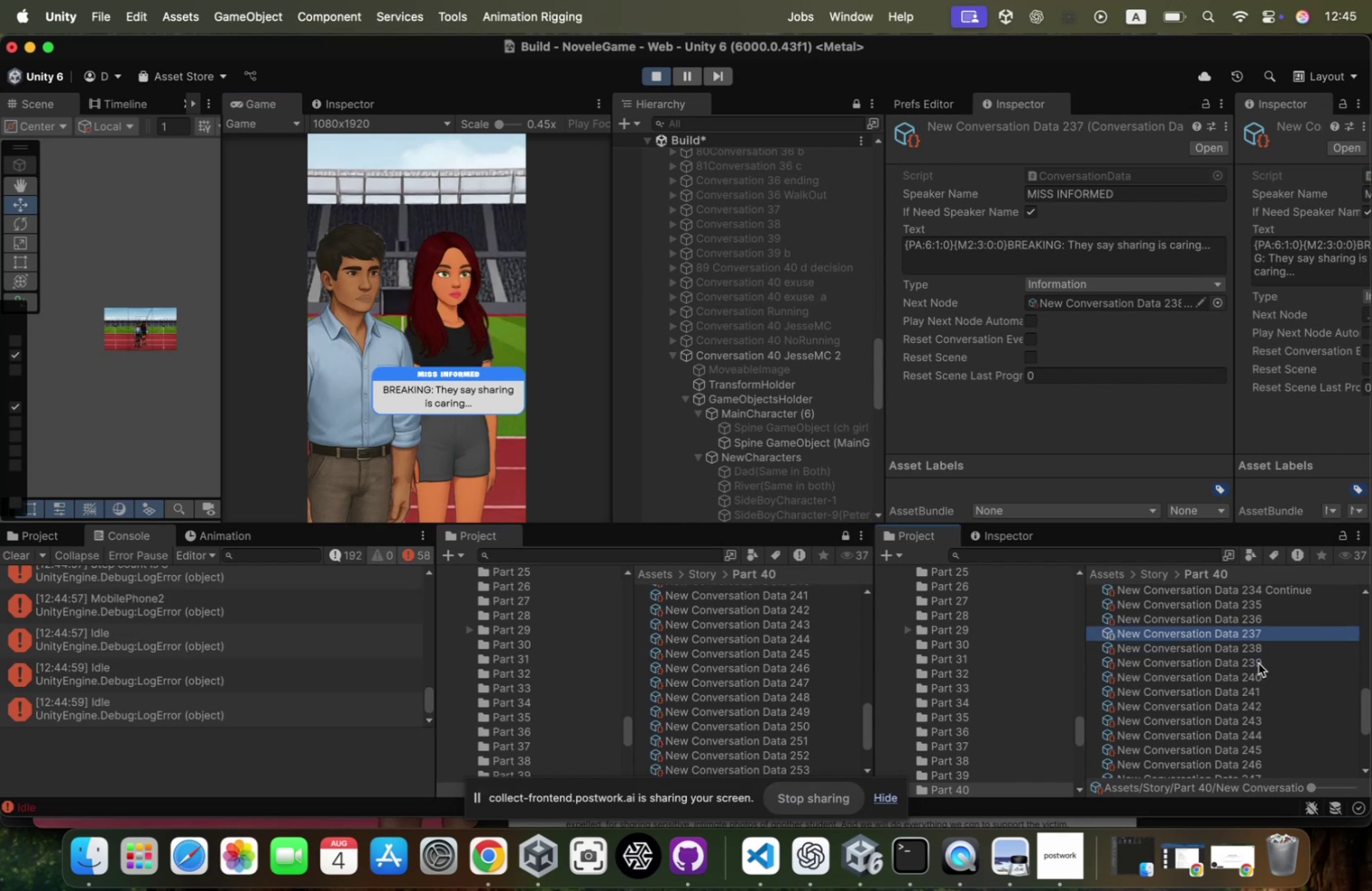 
key(ArrowDown)
 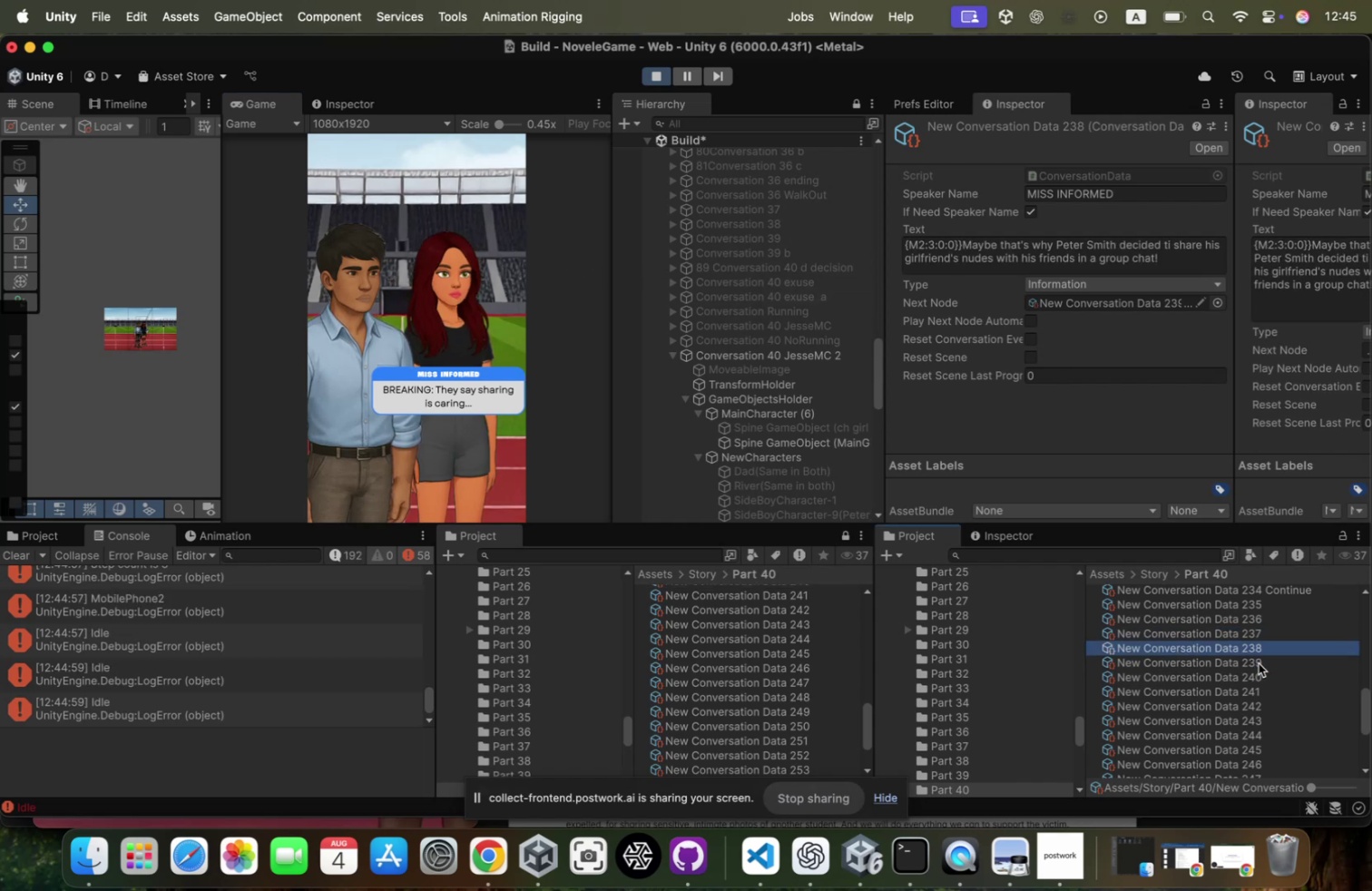 
key(ArrowUp)
 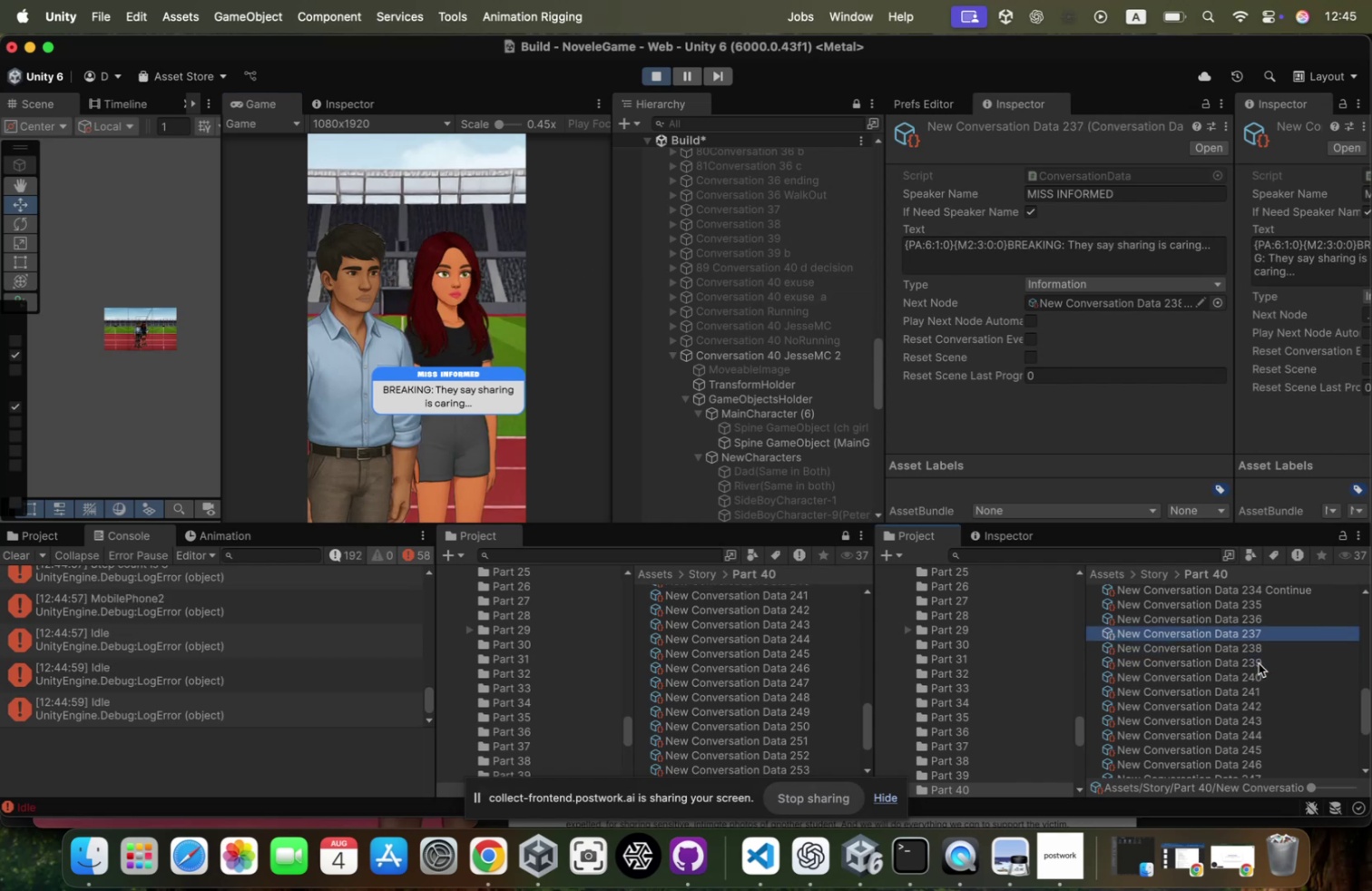 
key(ArrowUp)
 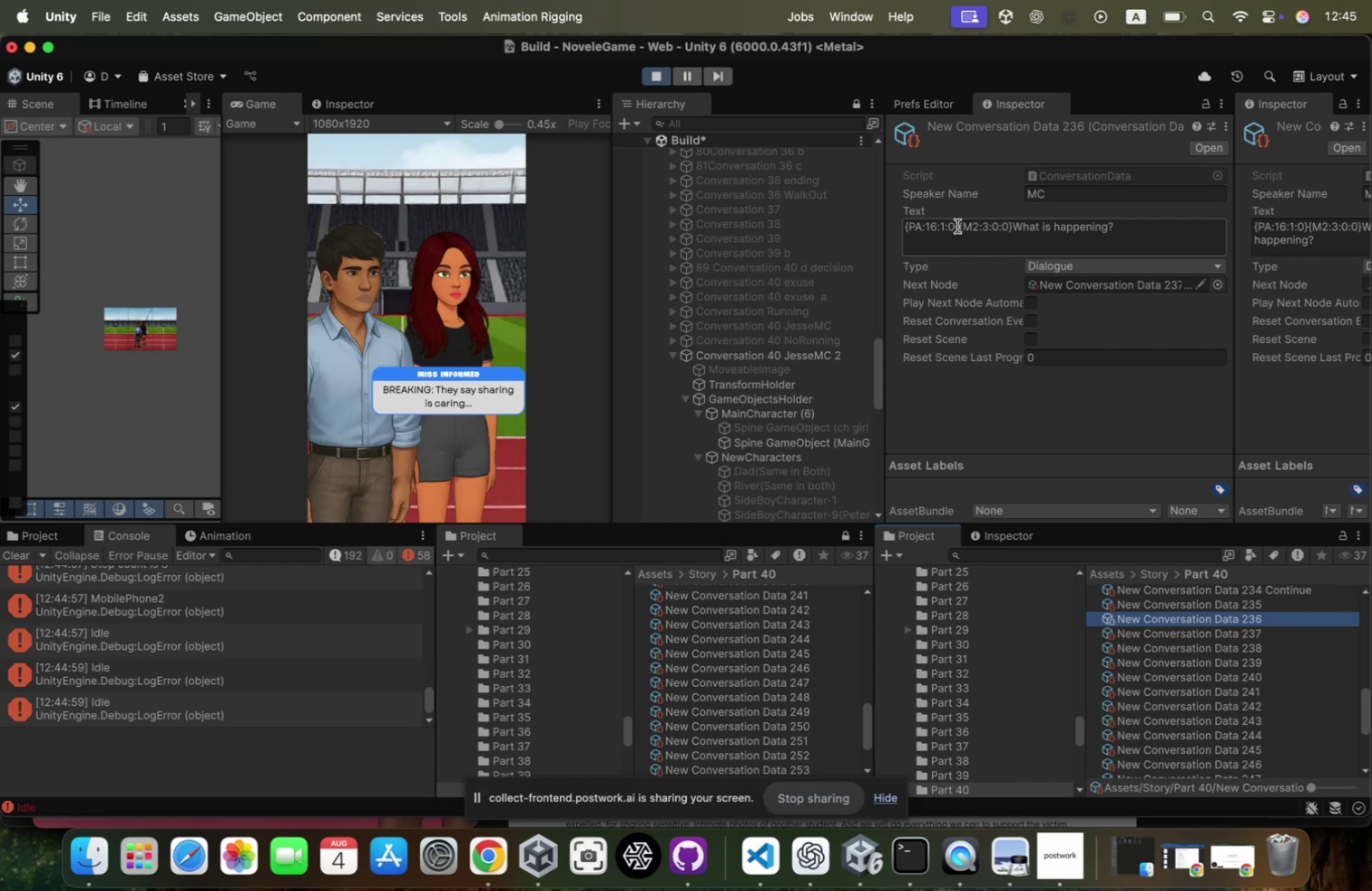 
left_click([933, 227])
 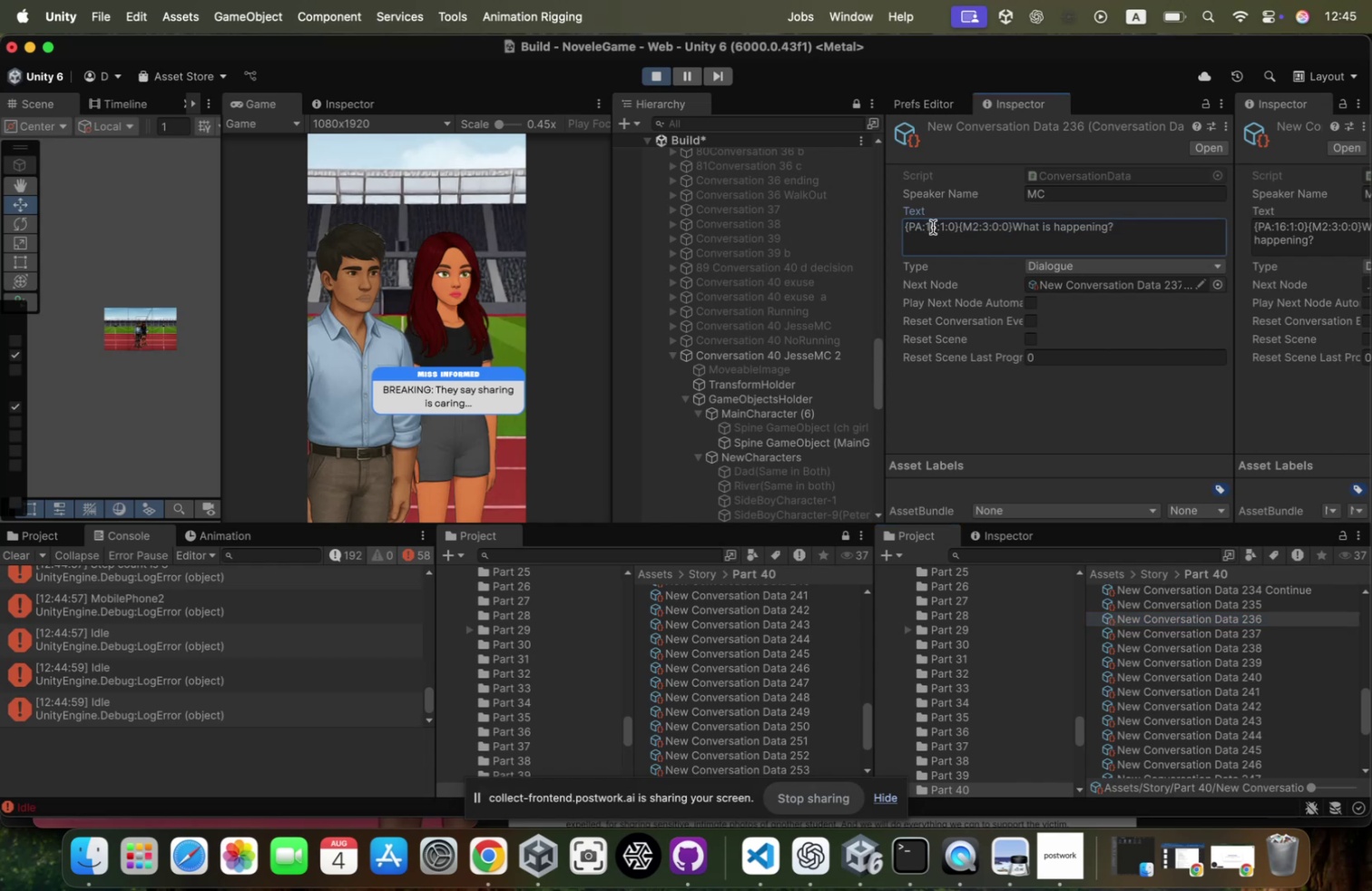 
left_click([933, 227])
 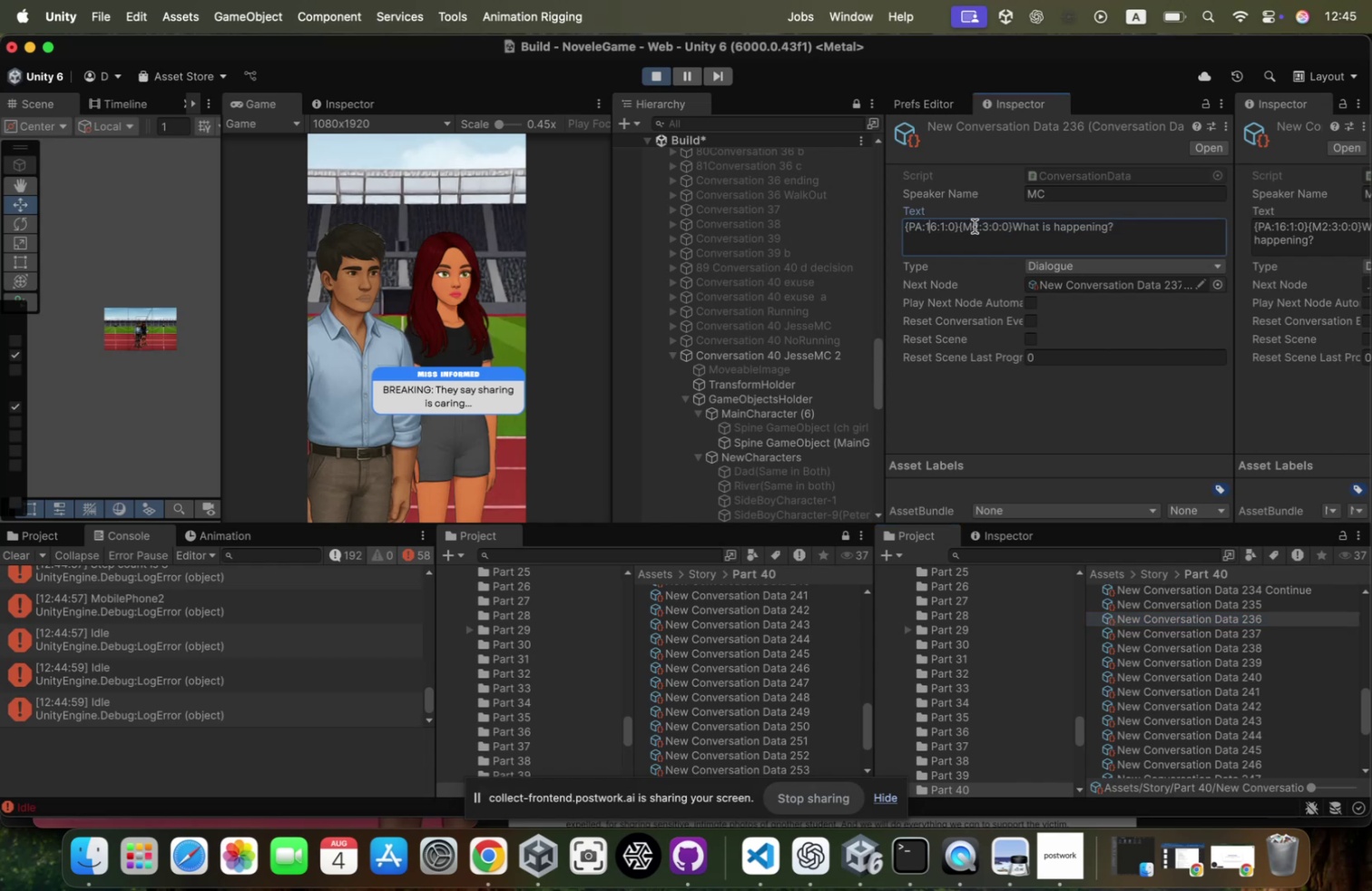 
key(Backspace)
 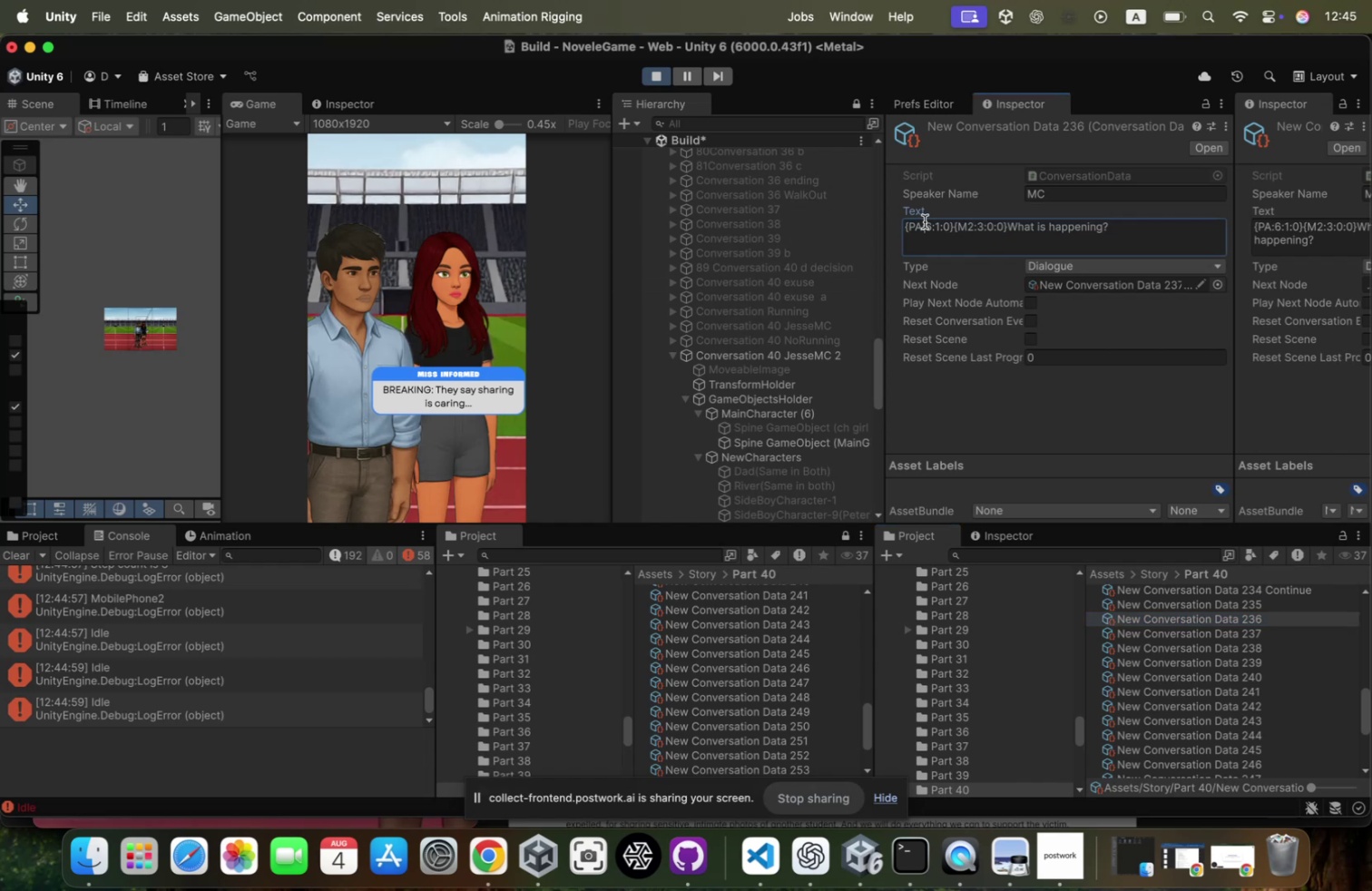 
left_click_drag(start_coordinate=[954, 228], to_coordinate=[713, 220])
 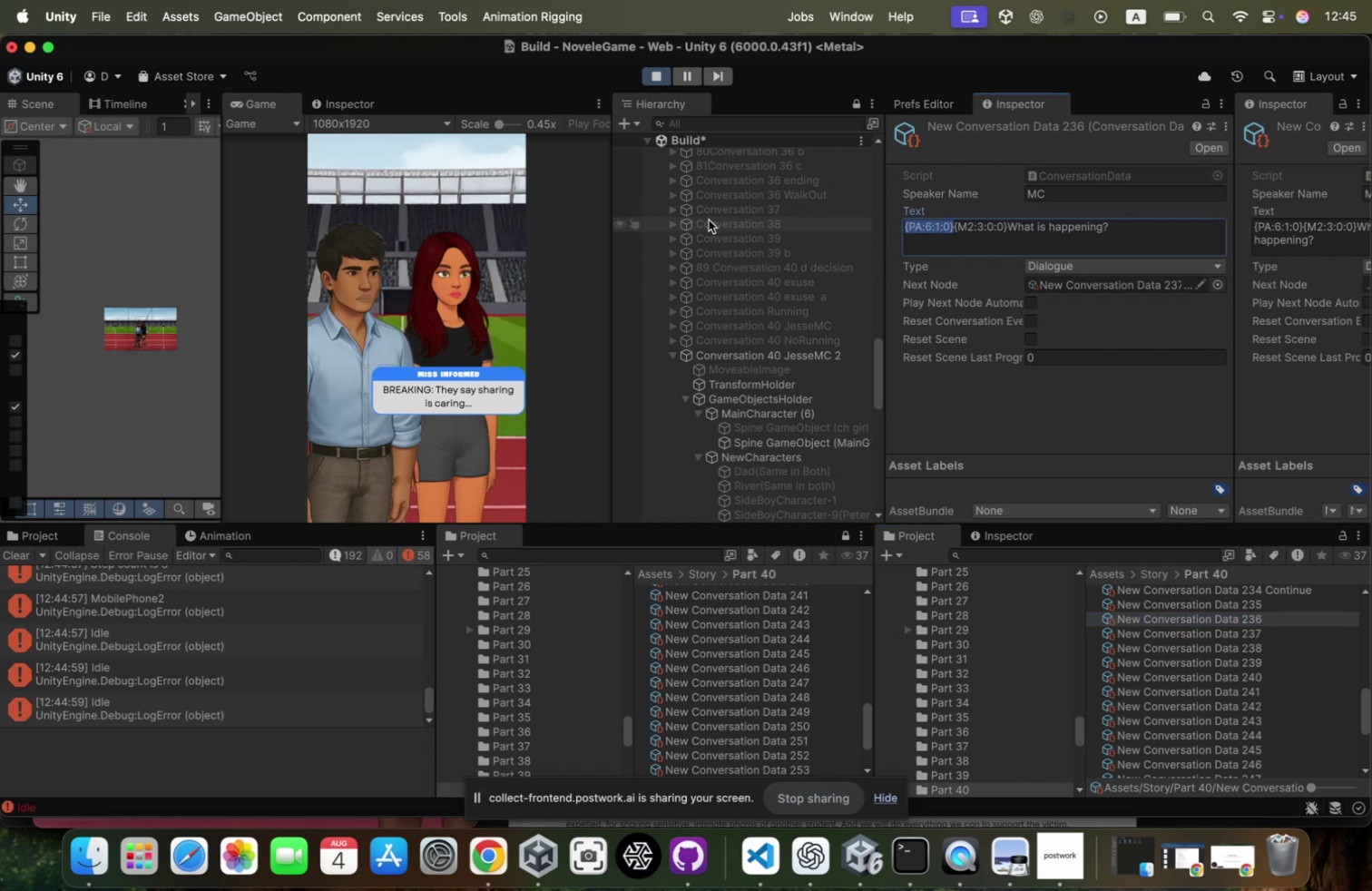 
key(Meta+X)
 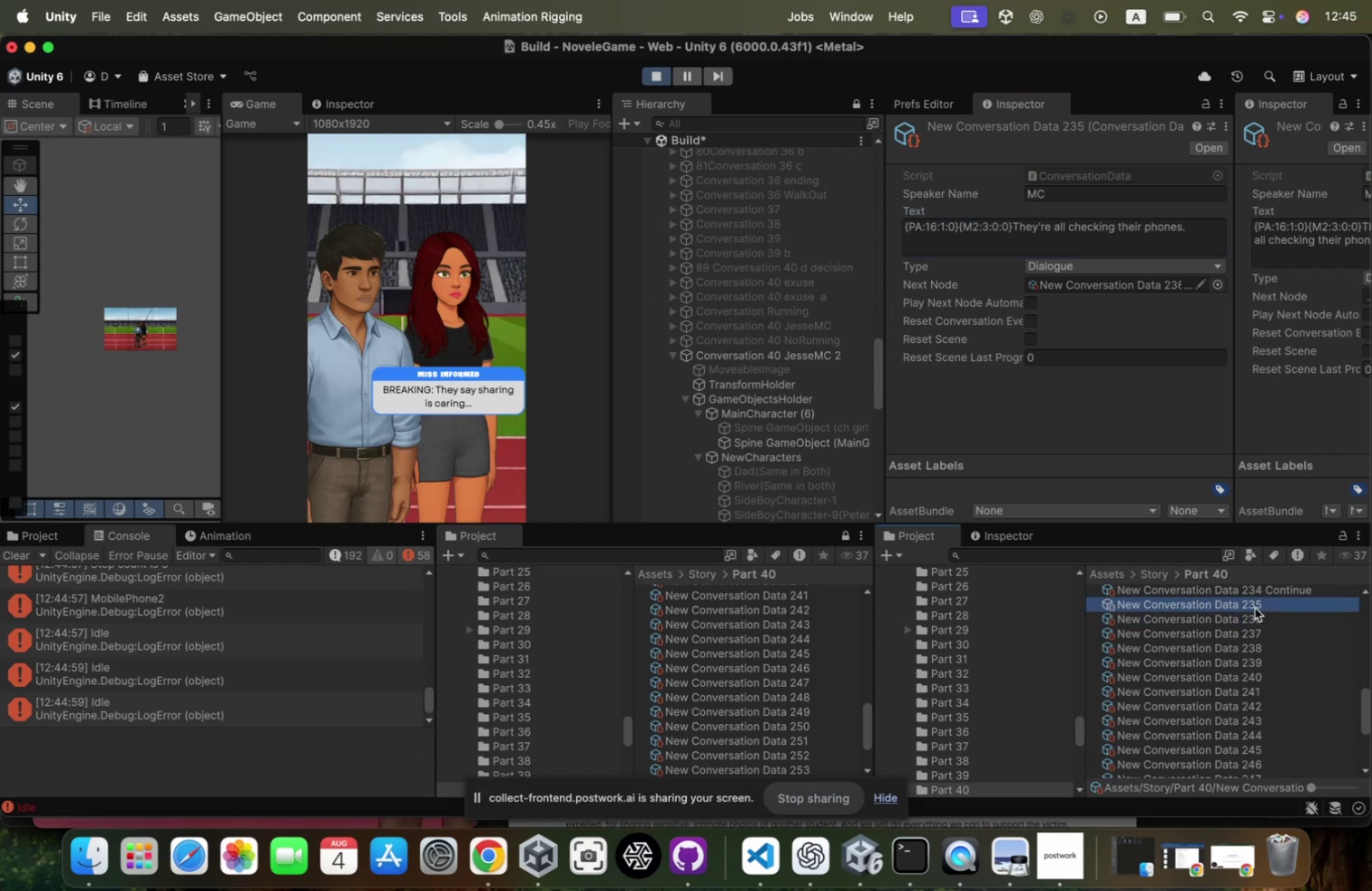 
key(ArrowDown)
 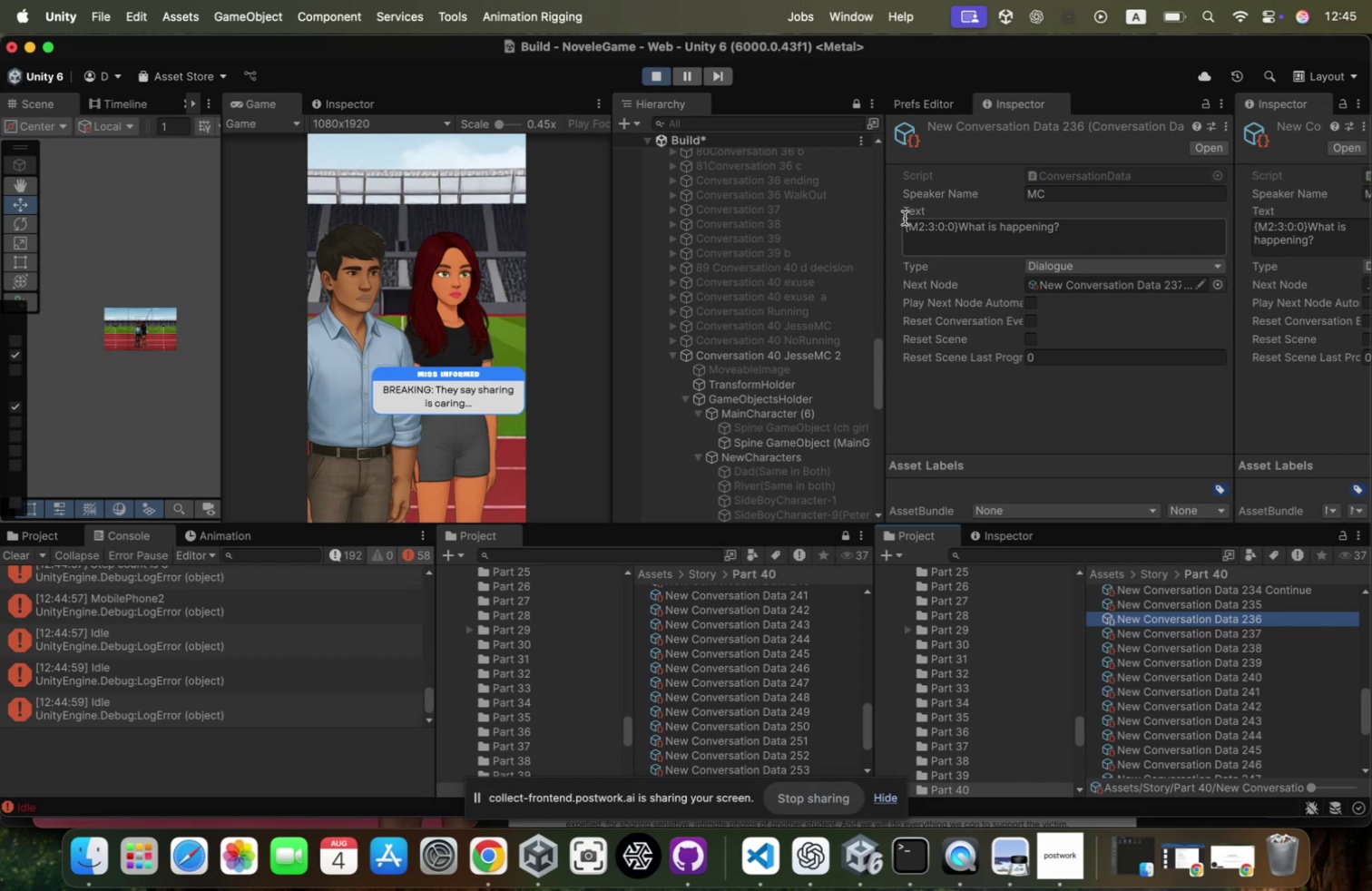 
left_click([906, 224])
 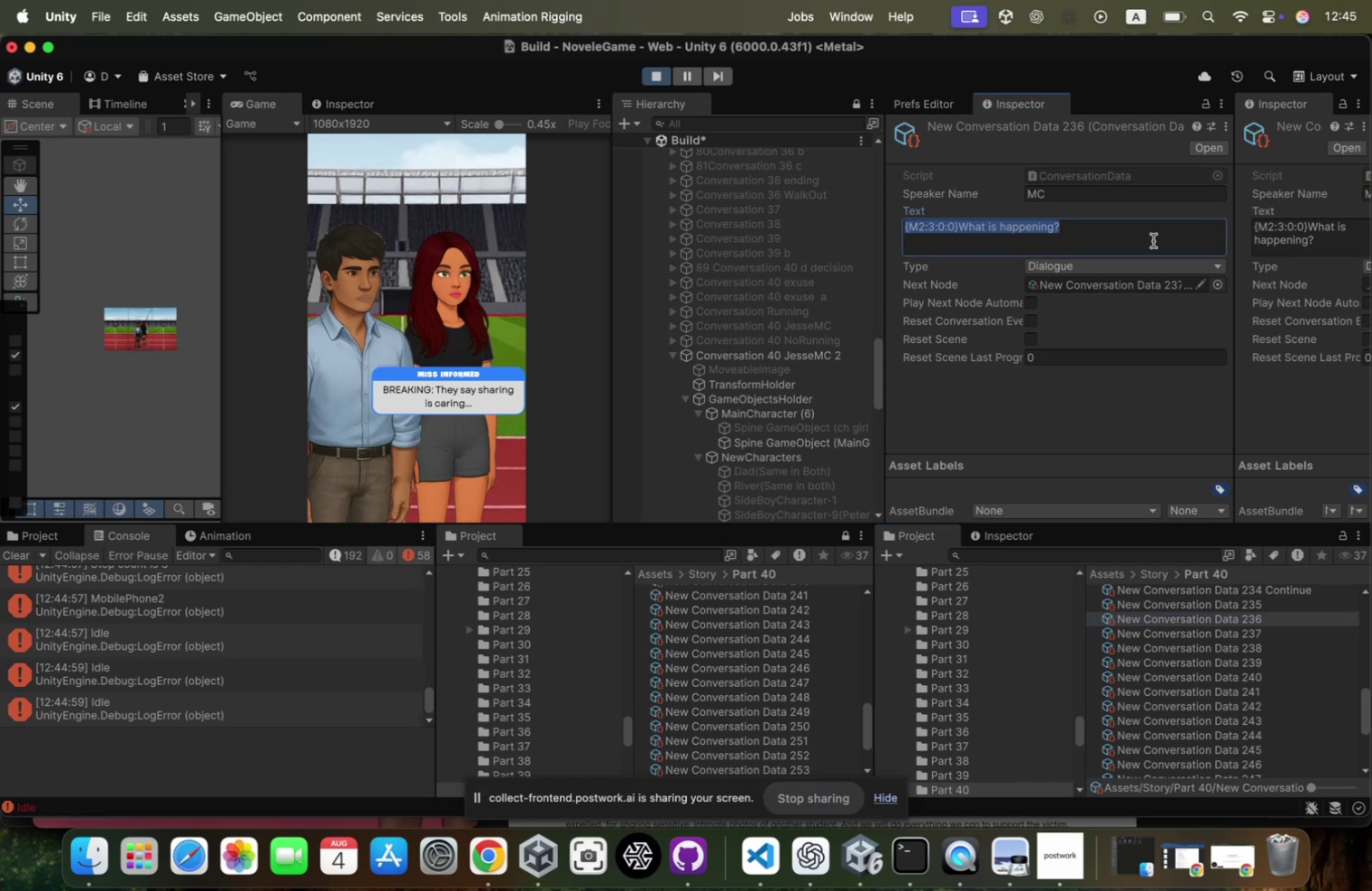 
left_click([1153, 240])
 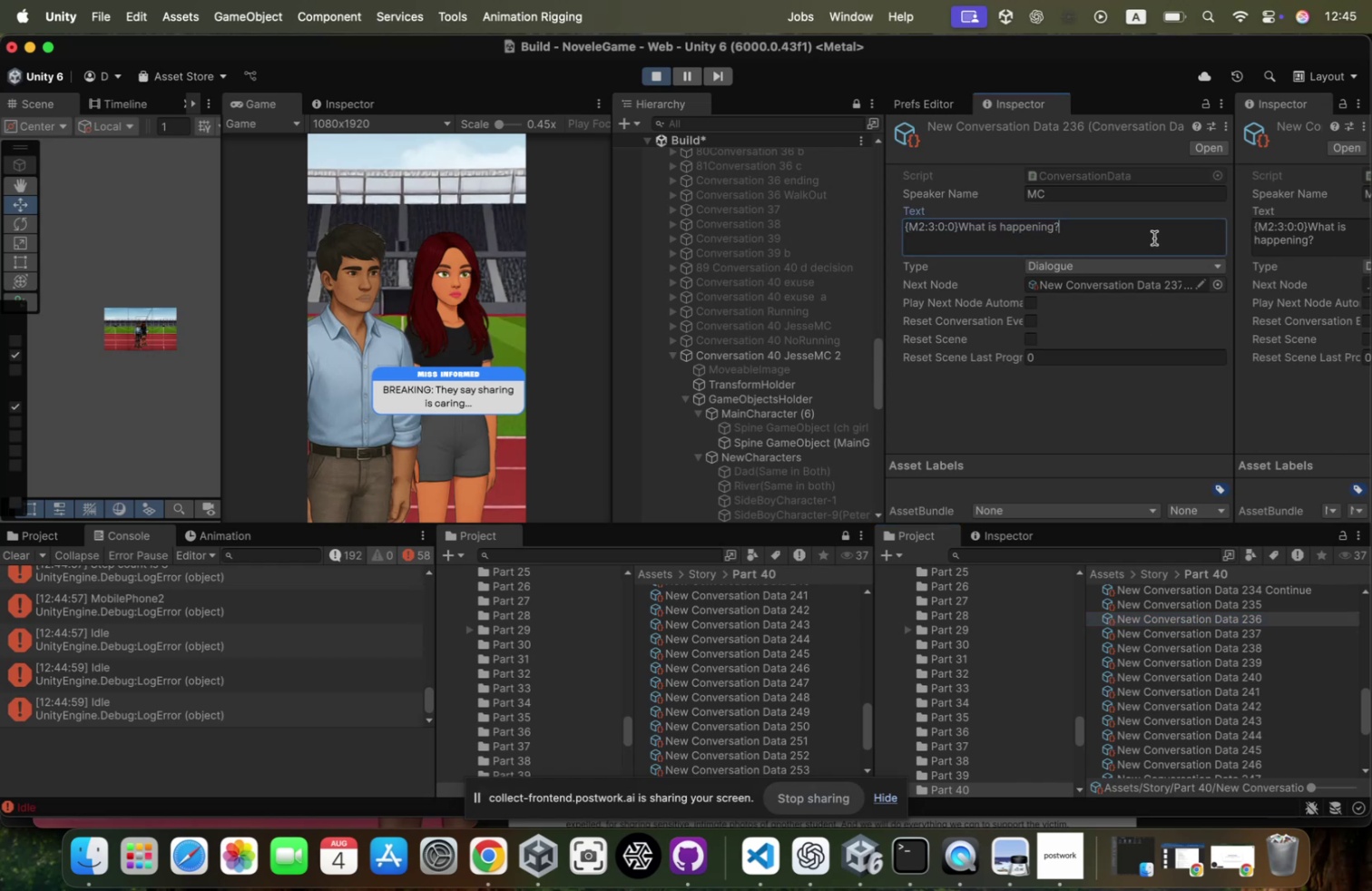 
key(Meta+CommandLeft)
 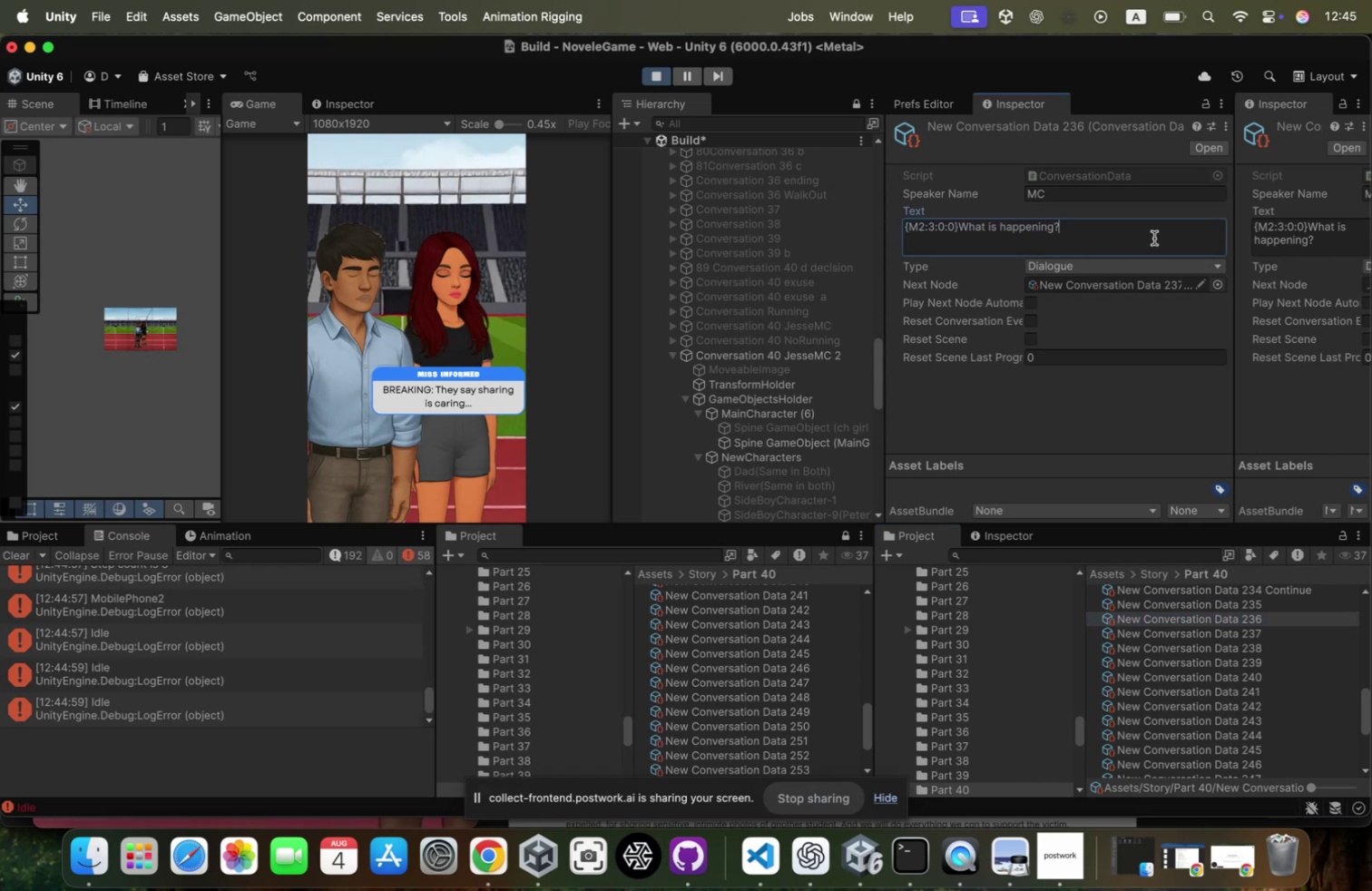 
key(Meta+V)
 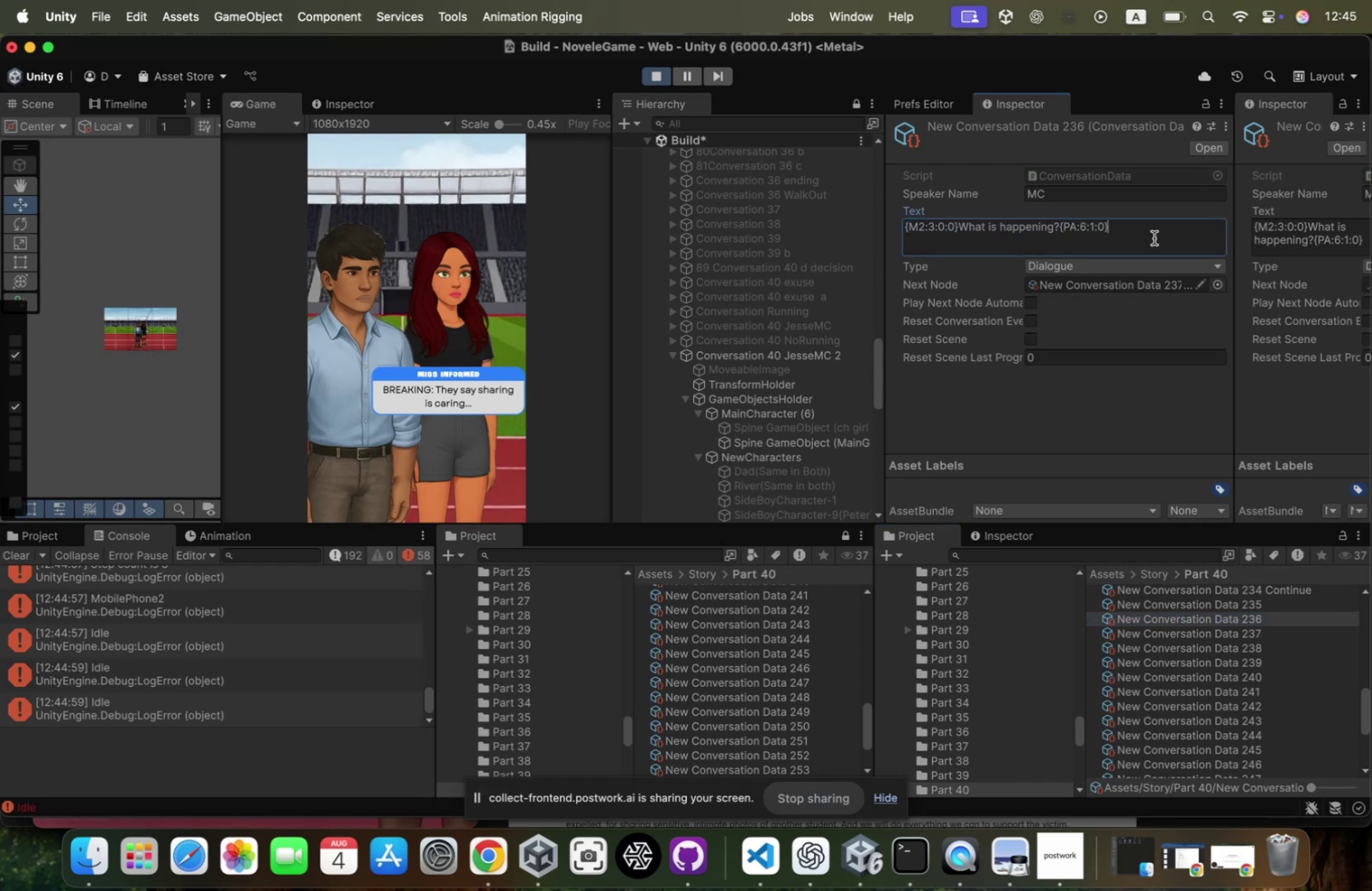 
key(ArrowLeft)
 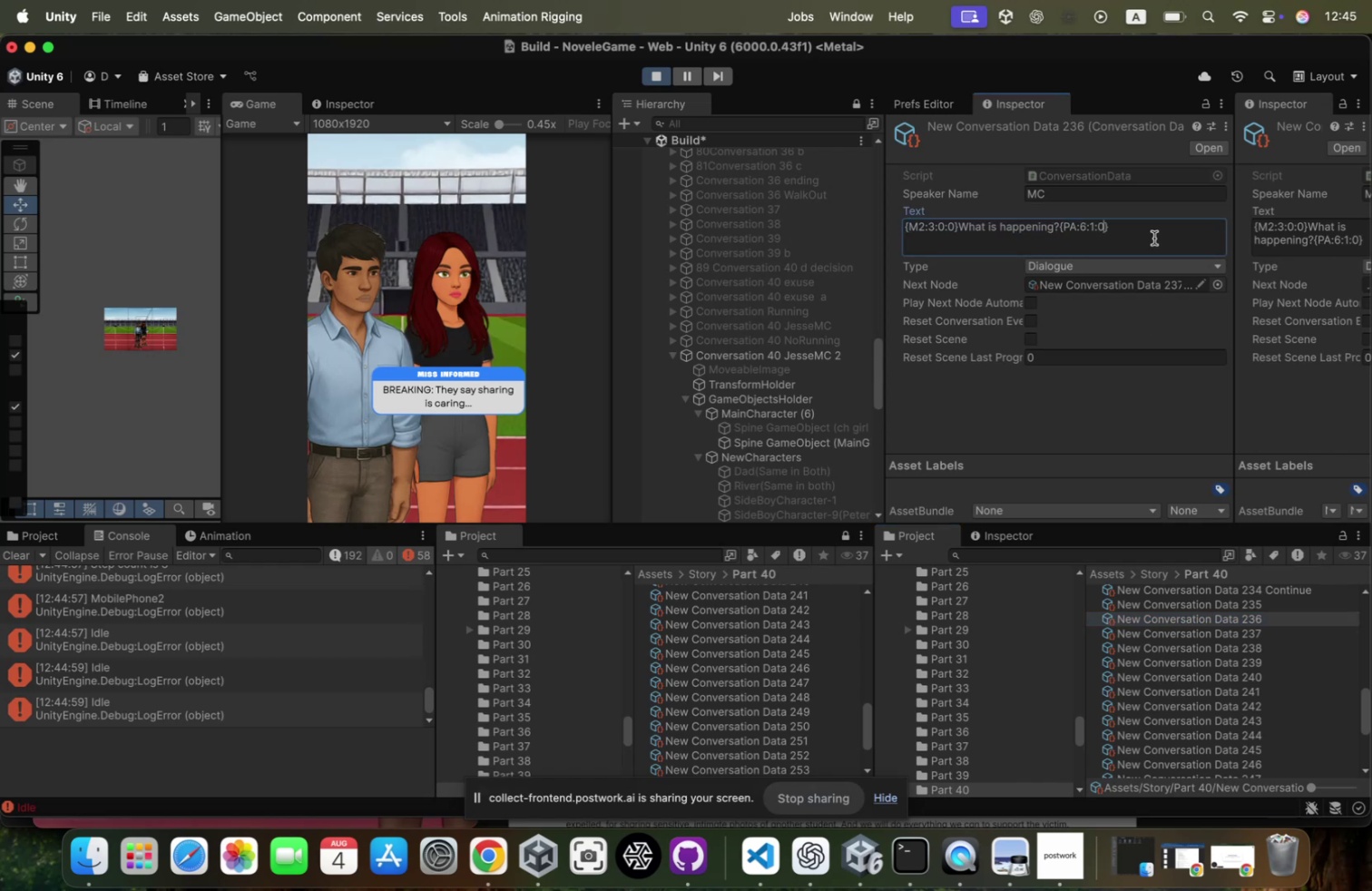 
key(ArrowLeft)
 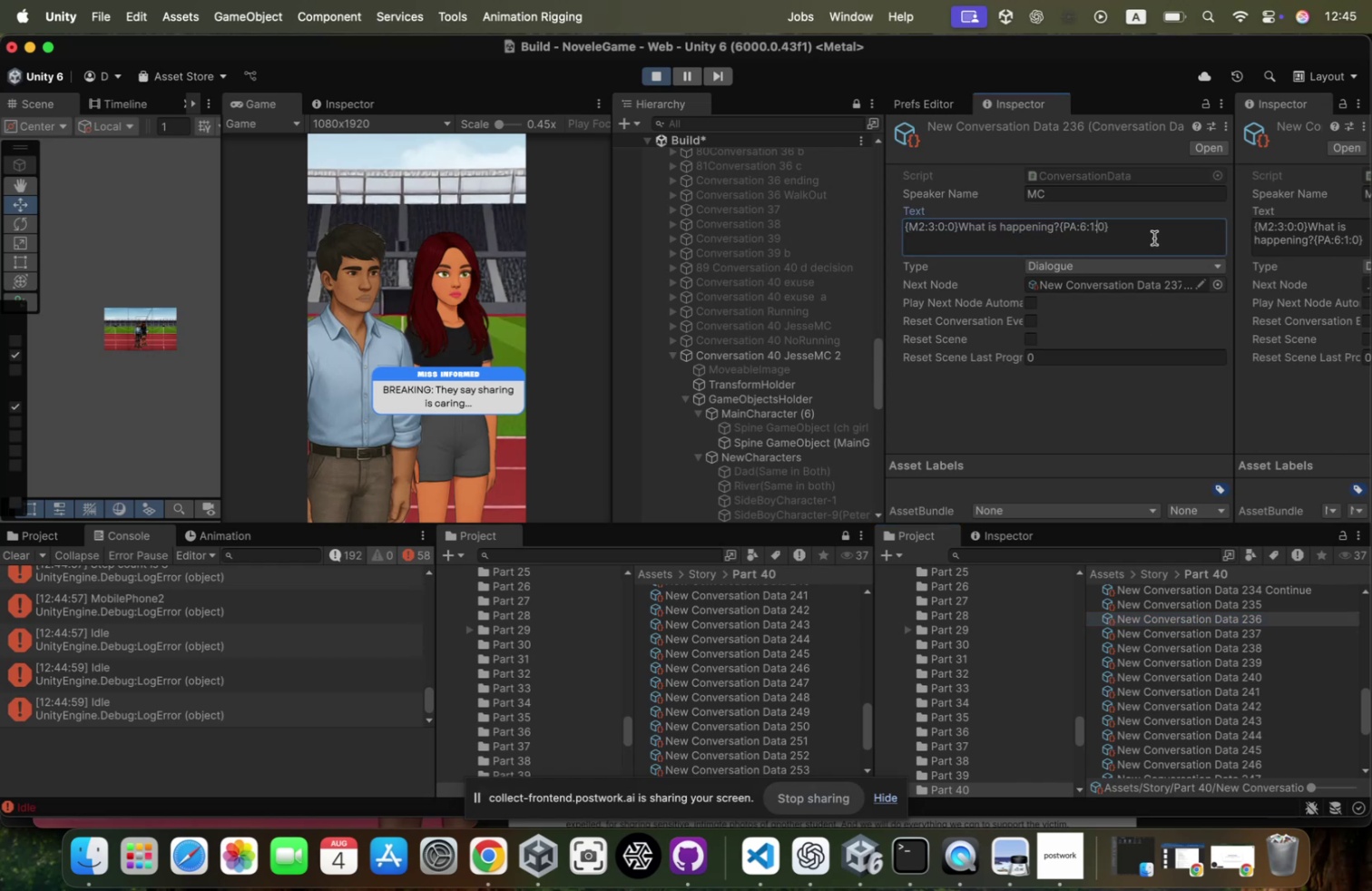 
key(ArrowRight)
 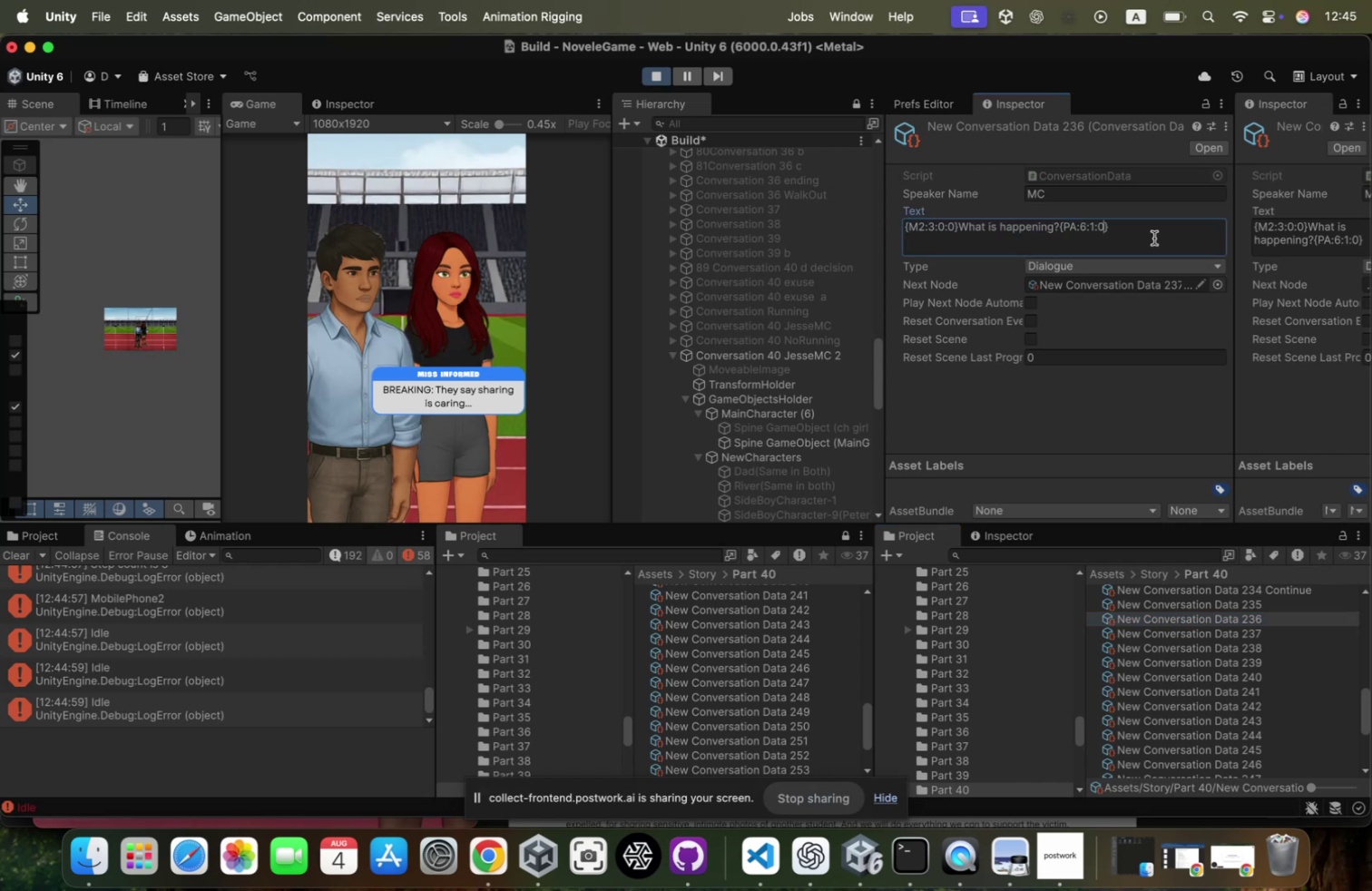 
type(:END)
 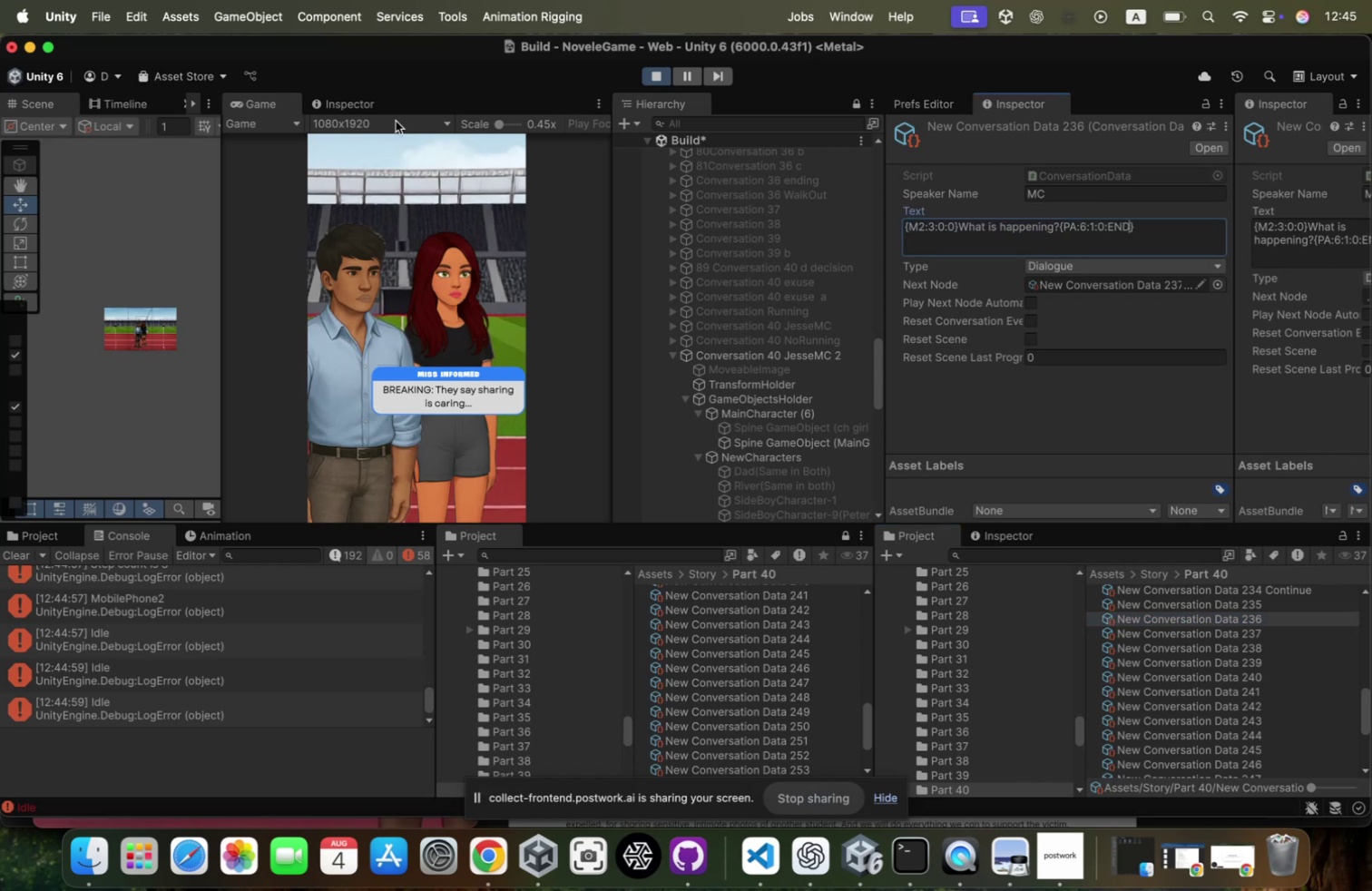 
left_click([655, 83])
 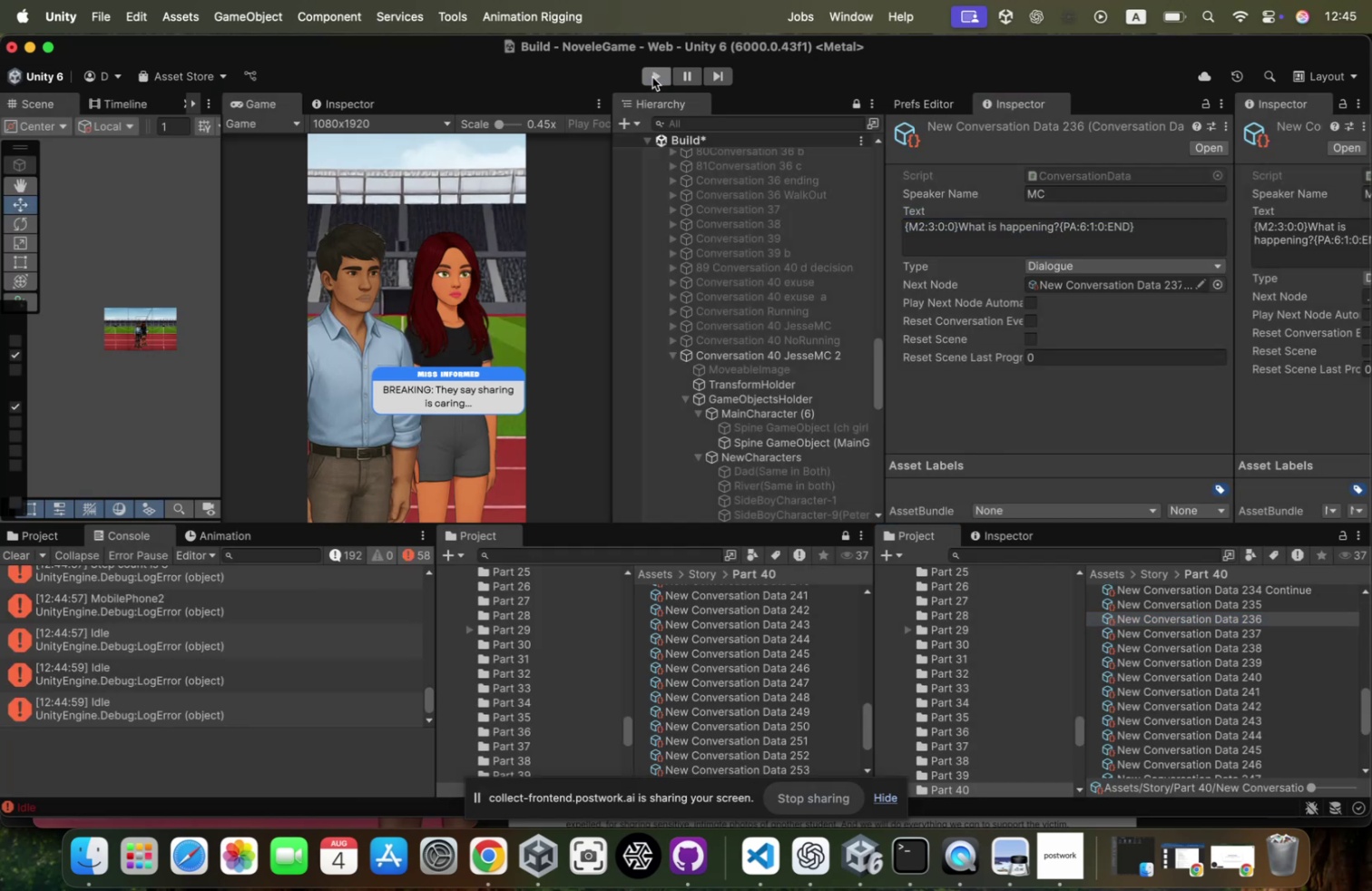 
left_click([653, 77])
 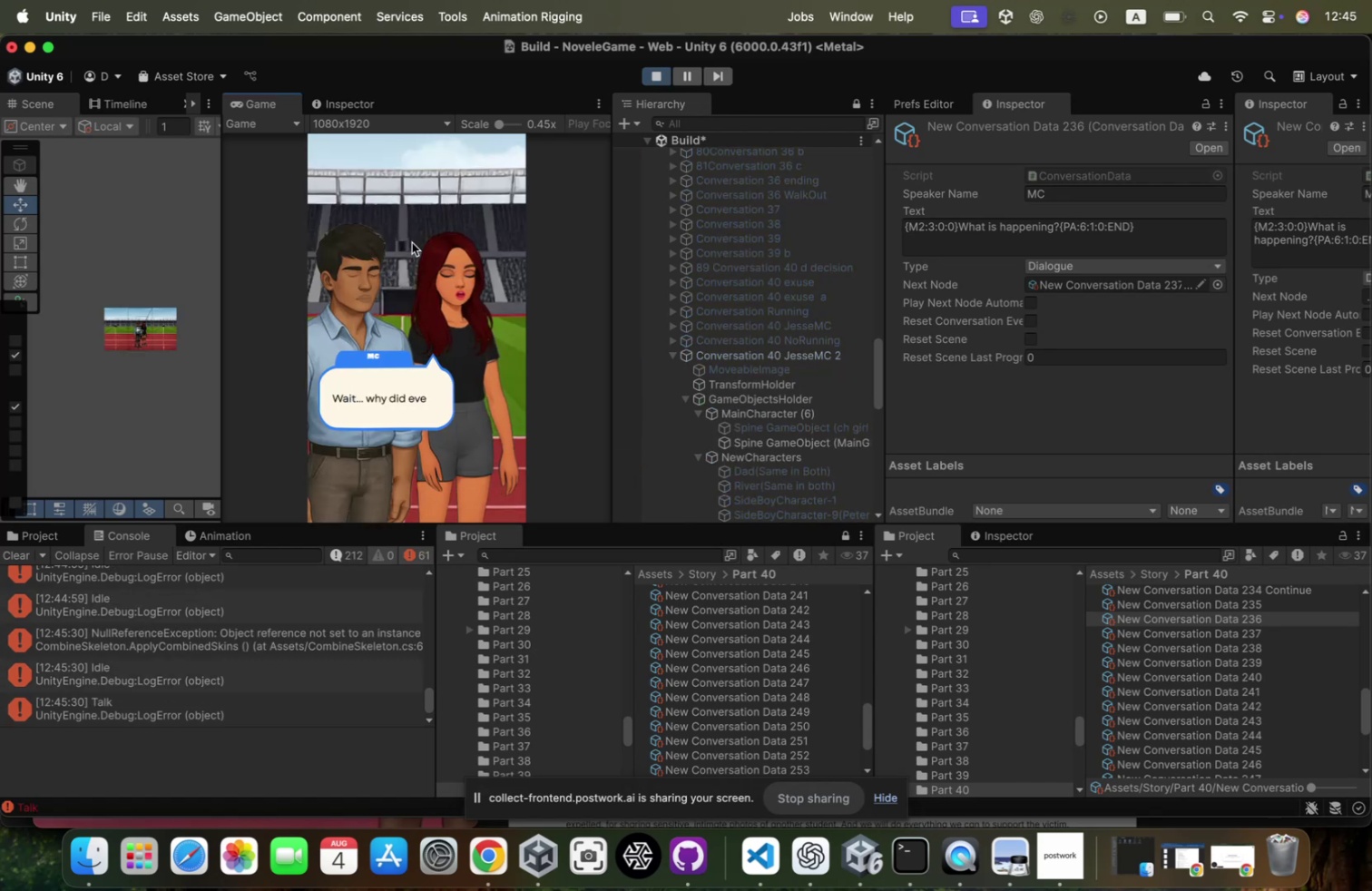 
left_click([412, 242])
 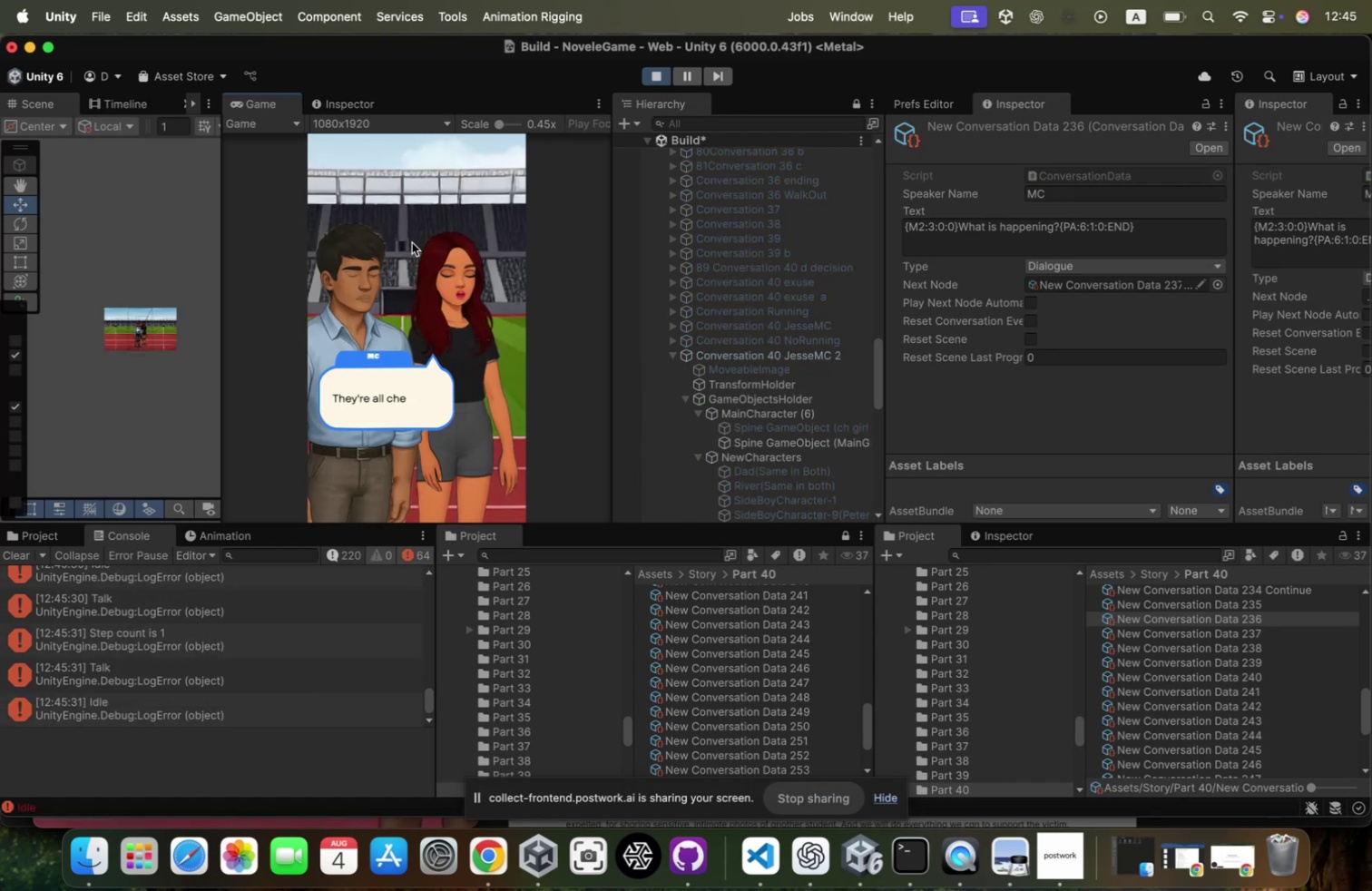 
left_click([412, 242])
 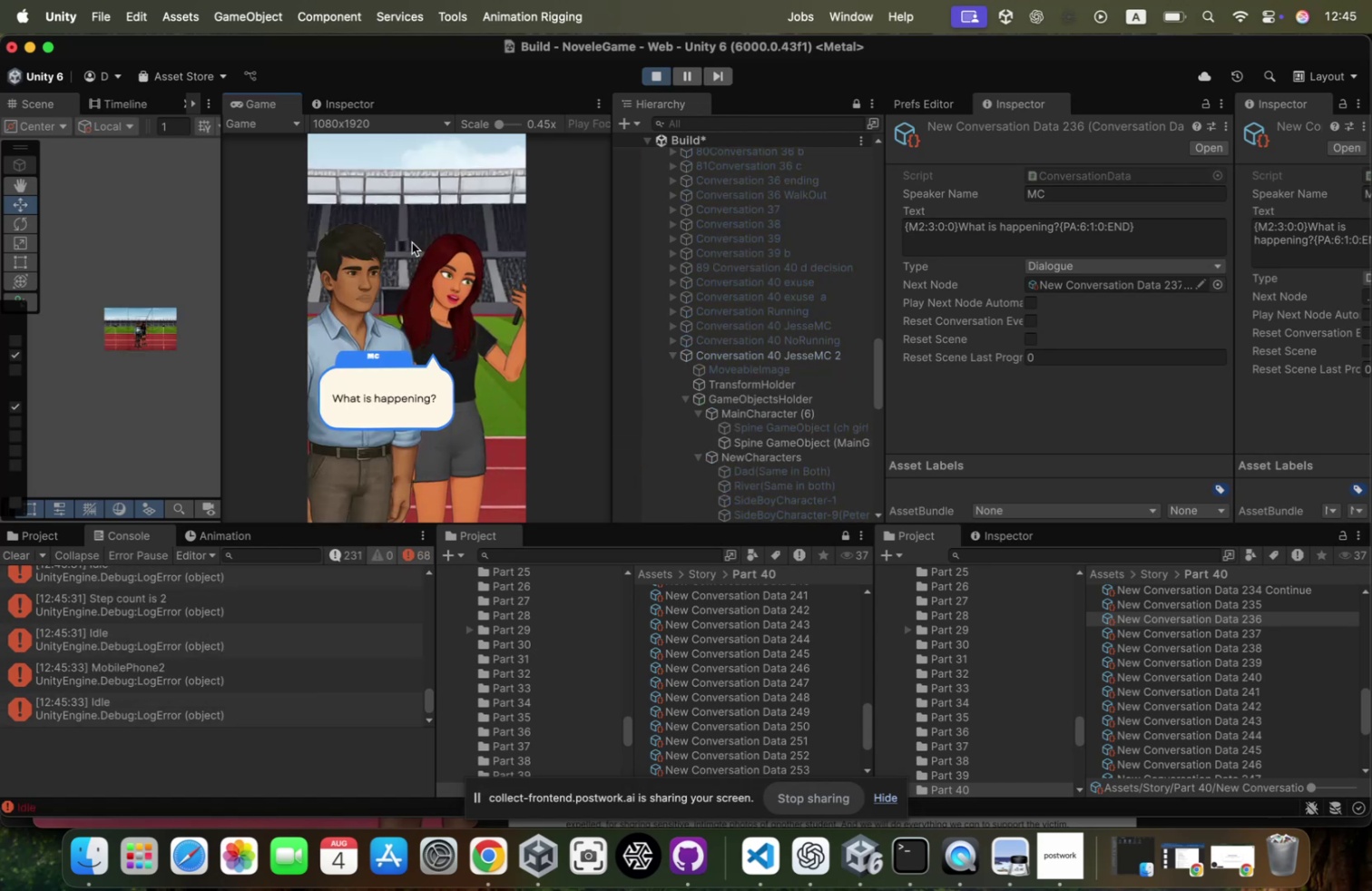 
wait(9.71)
 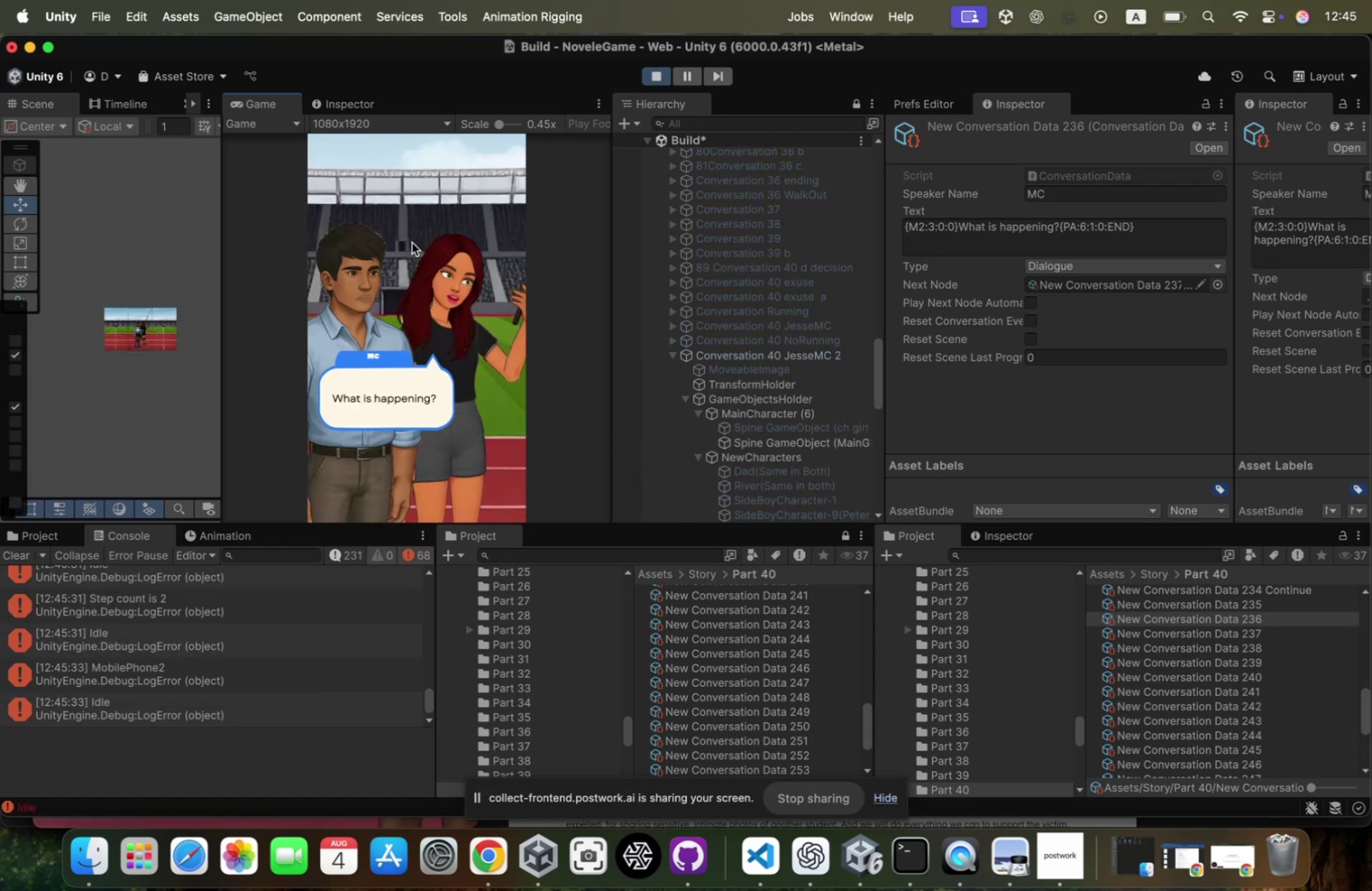 
left_click_drag(start_coordinate=[1149, 224], to_coordinate=[1063, 233])
 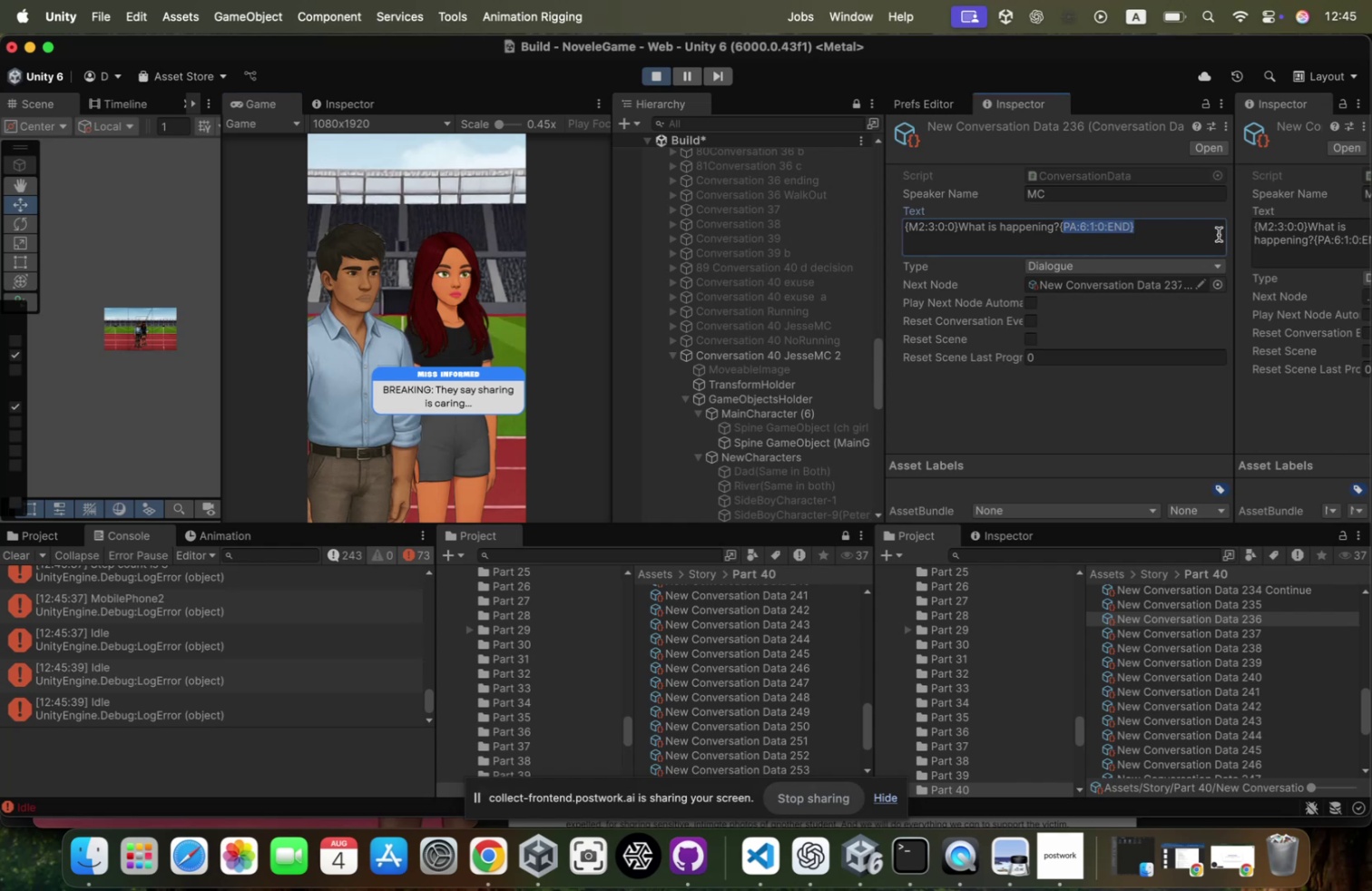 
key(Meta+CommandLeft)
 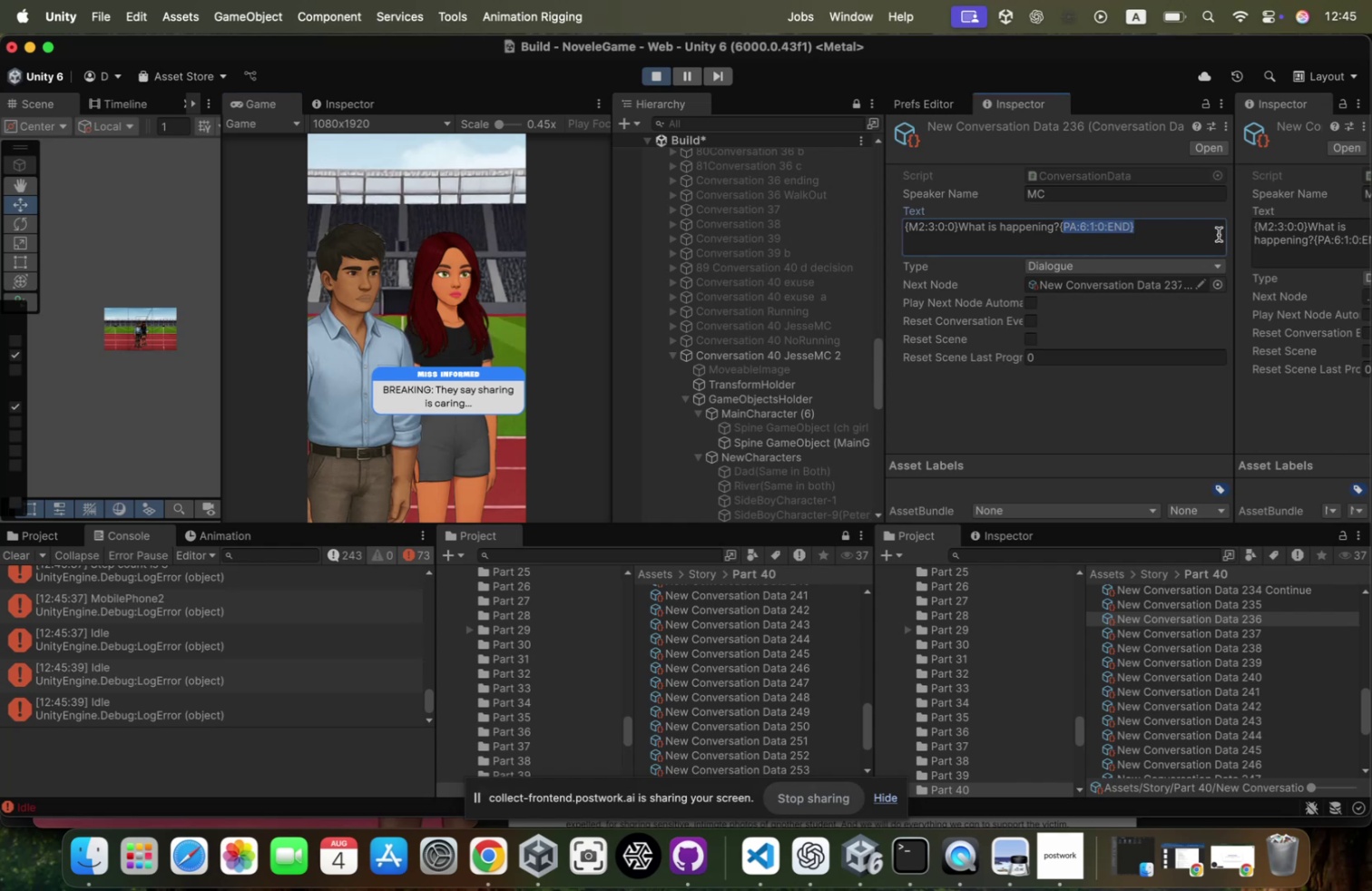 
key(Meta+C)
 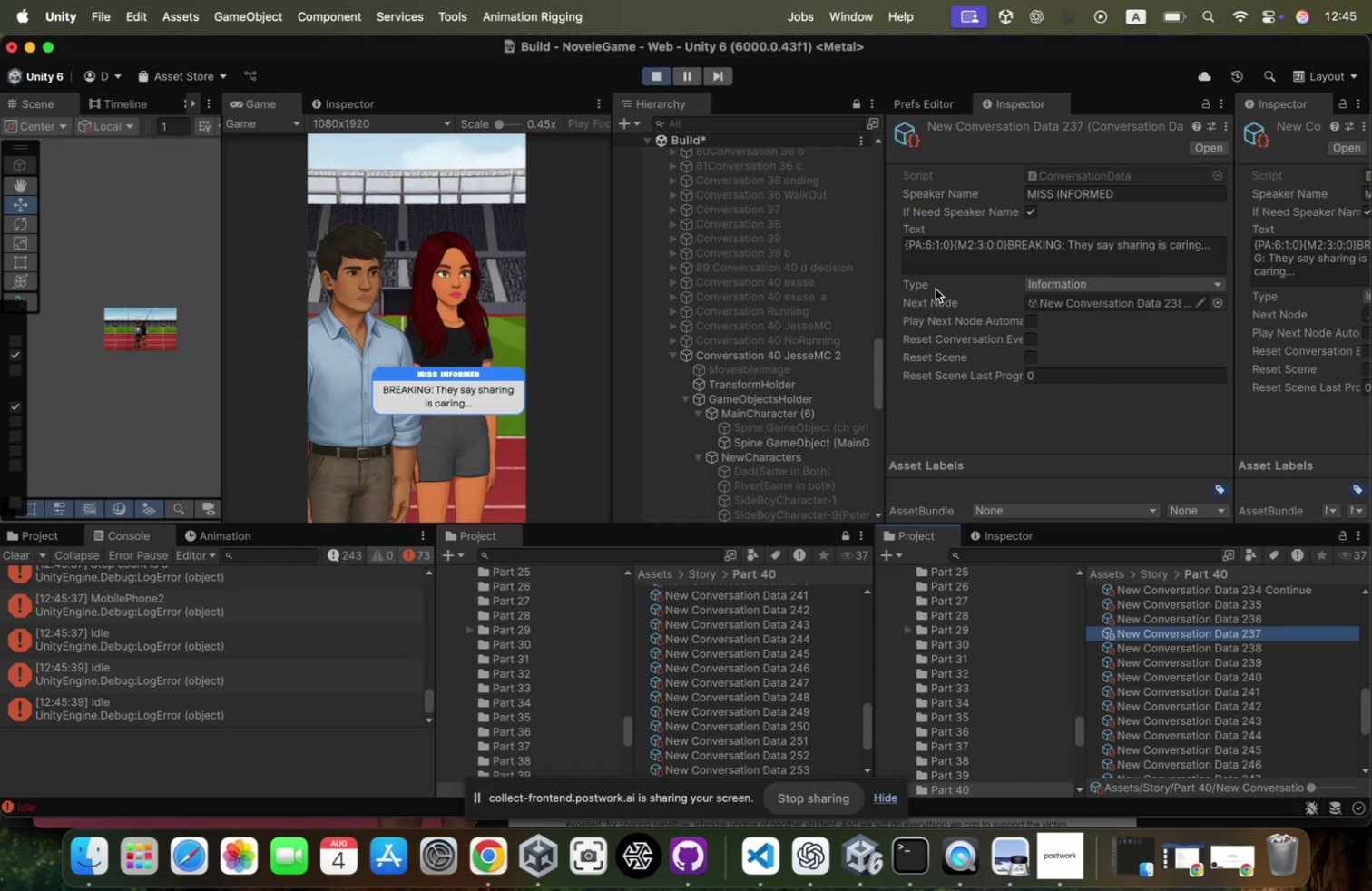 
wait(5.09)
 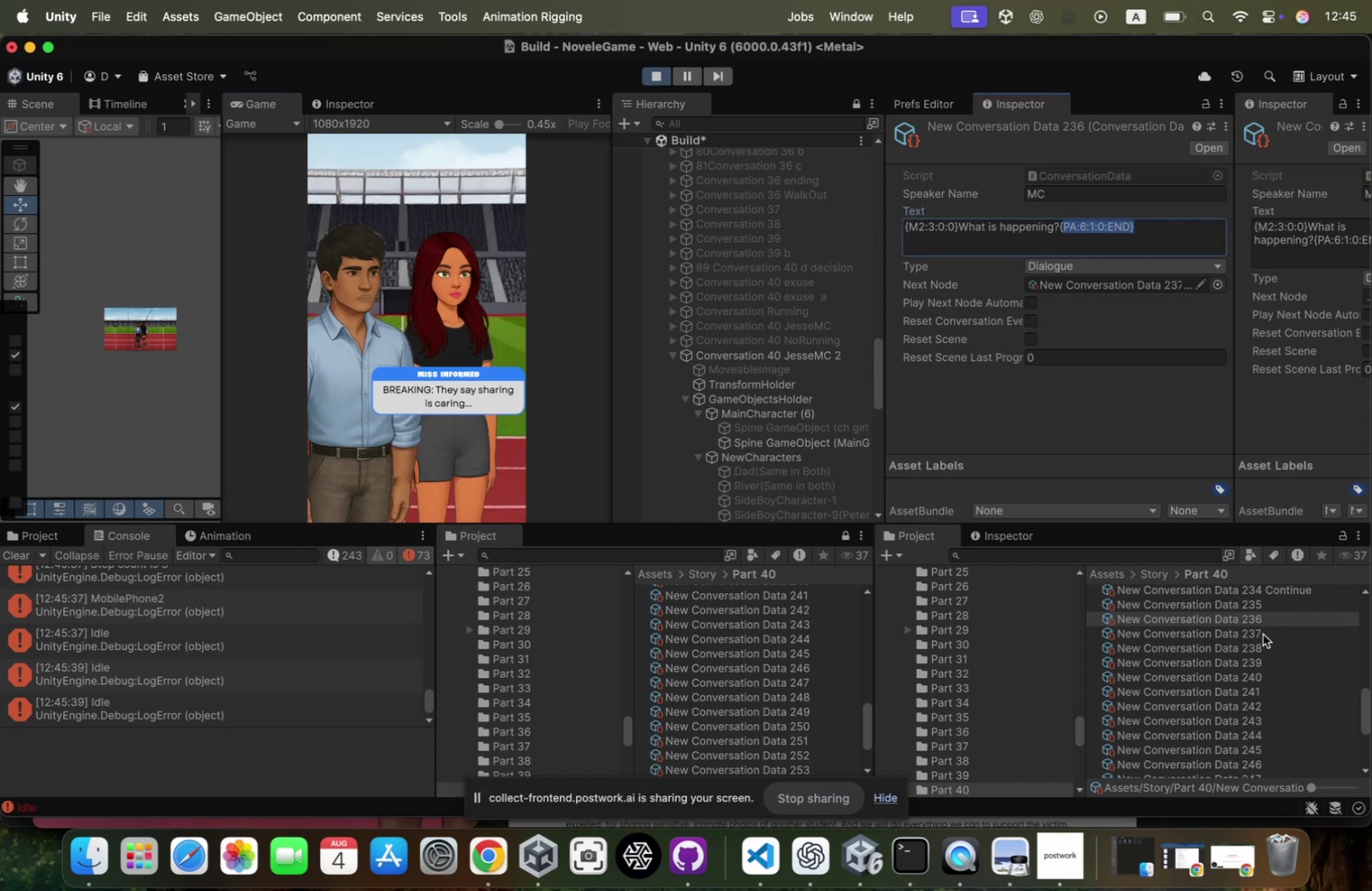 
left_click([957, 250])
 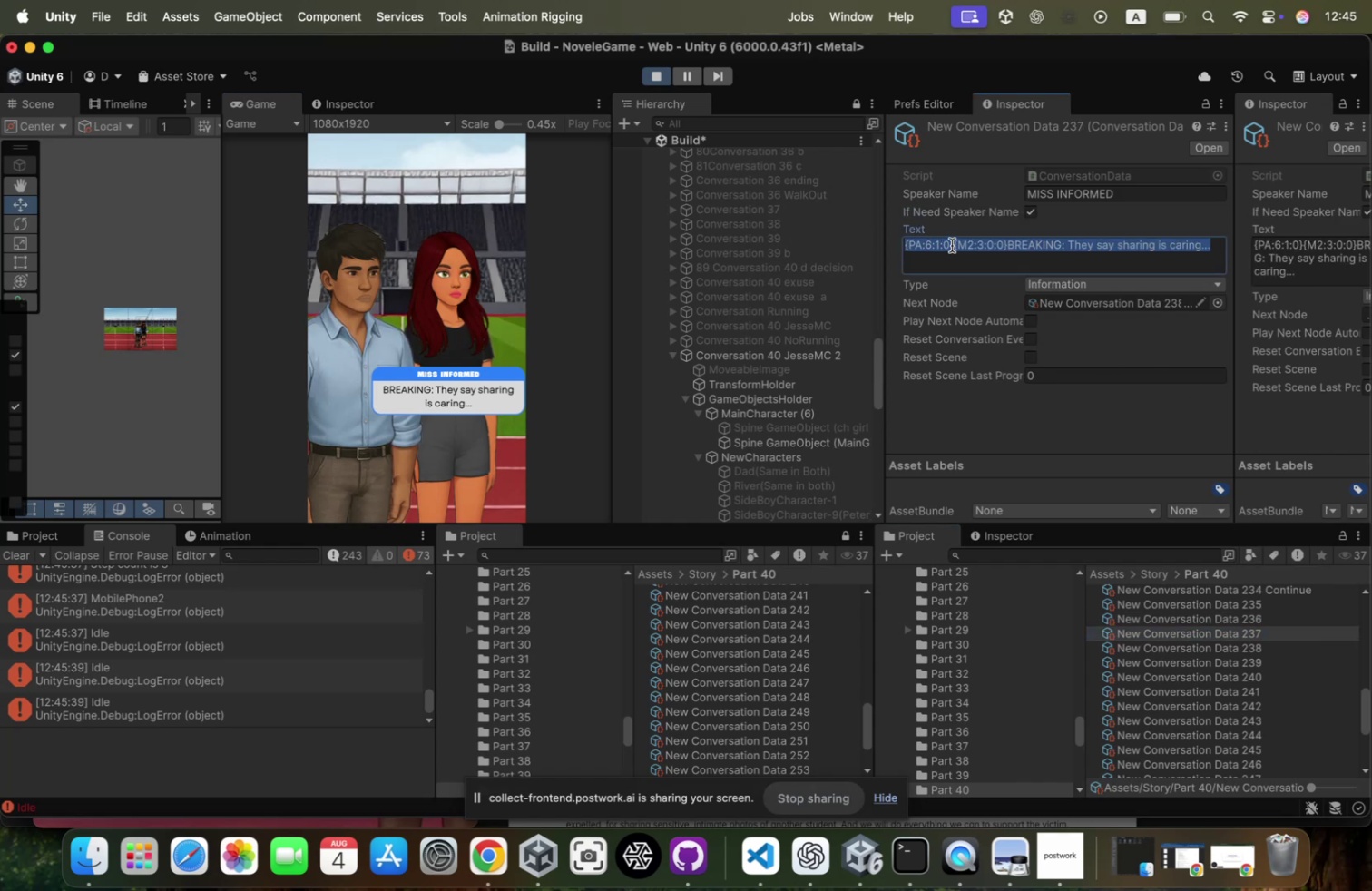 
left_click_drag(start_coordinate=[952, 244], to_coordinate=[726, 200])
 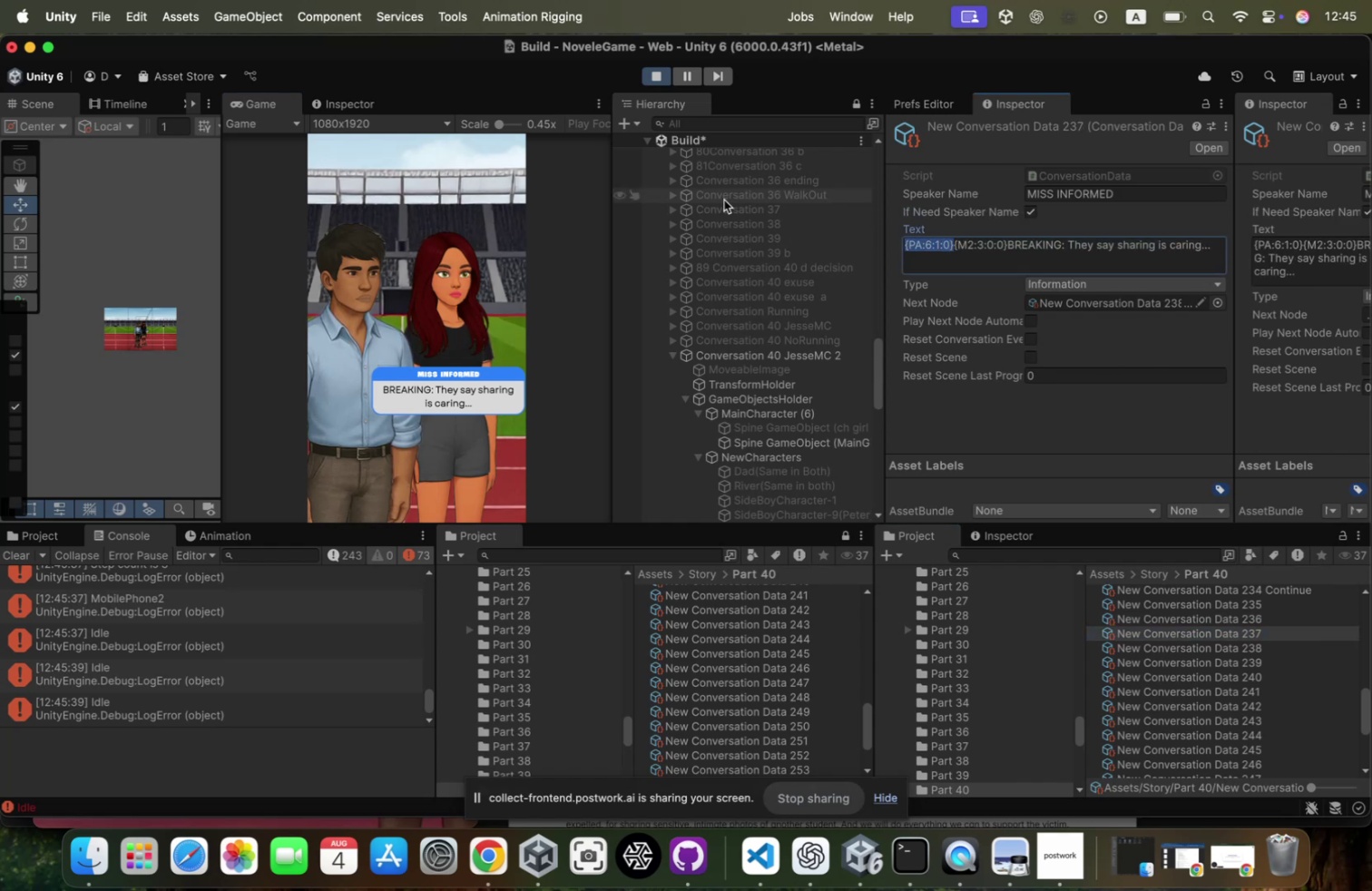 
key(Meta+X)
 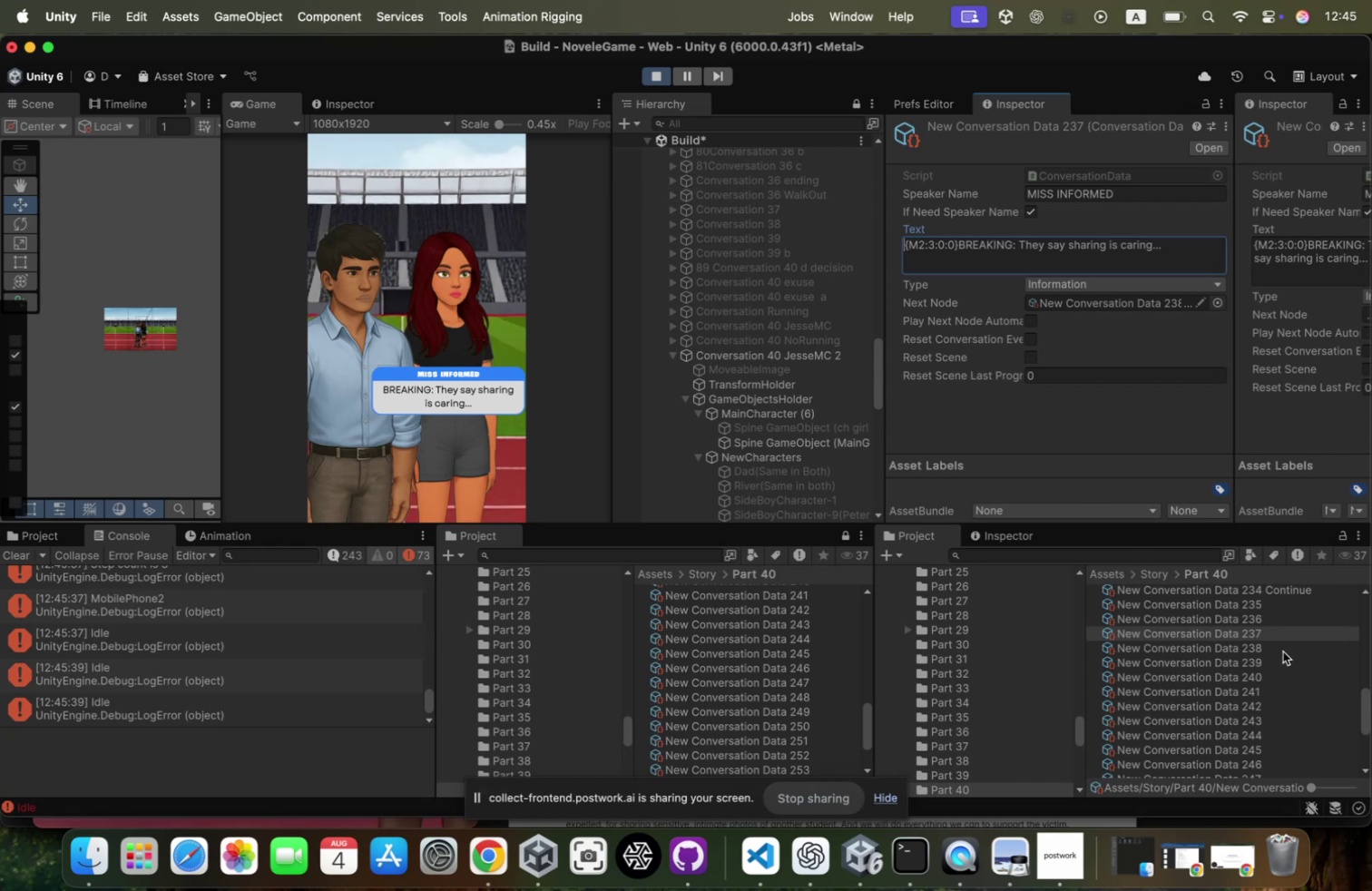 
left_click([1280, 650])
 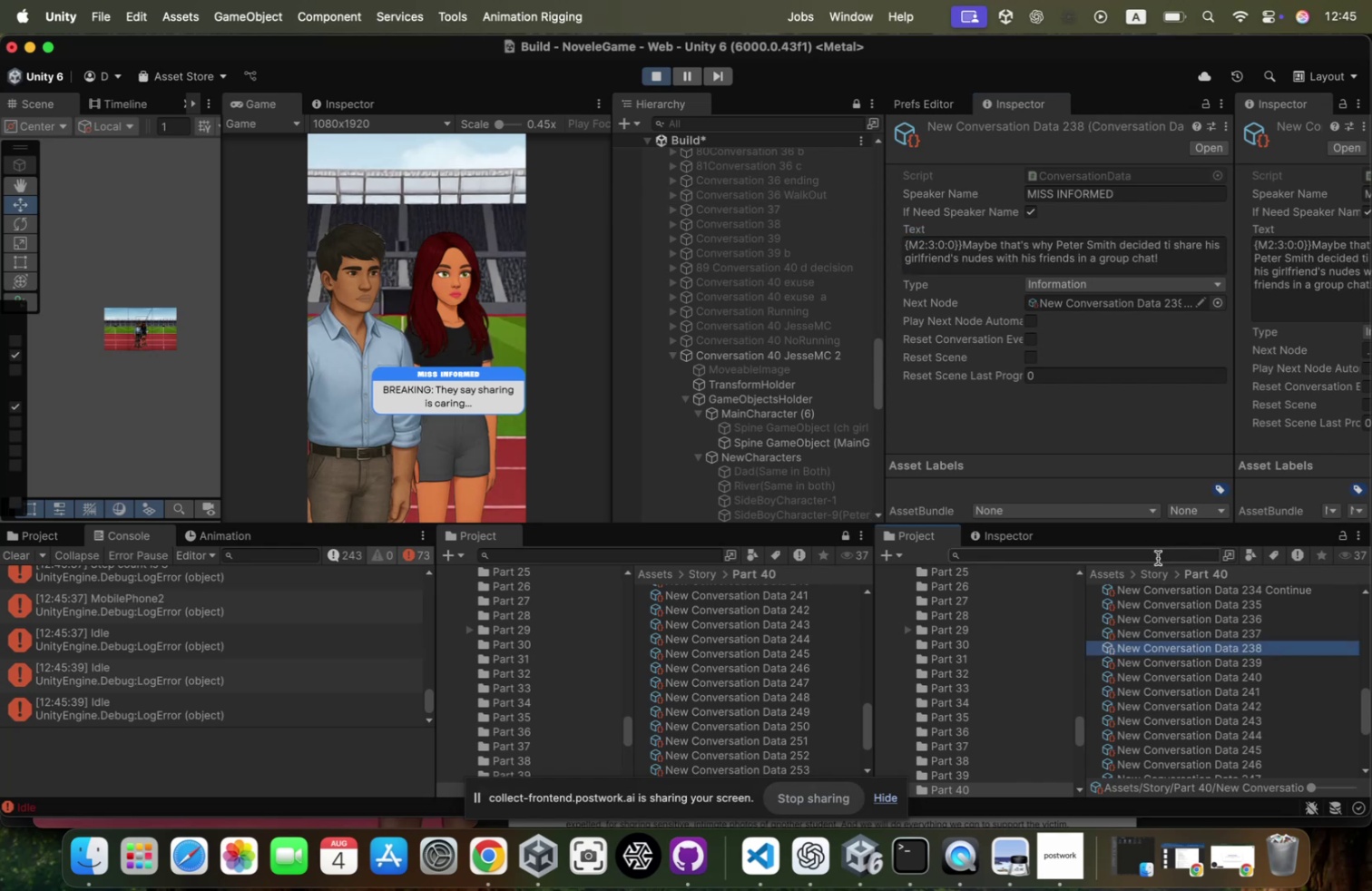 
left_click([1189, 661])
 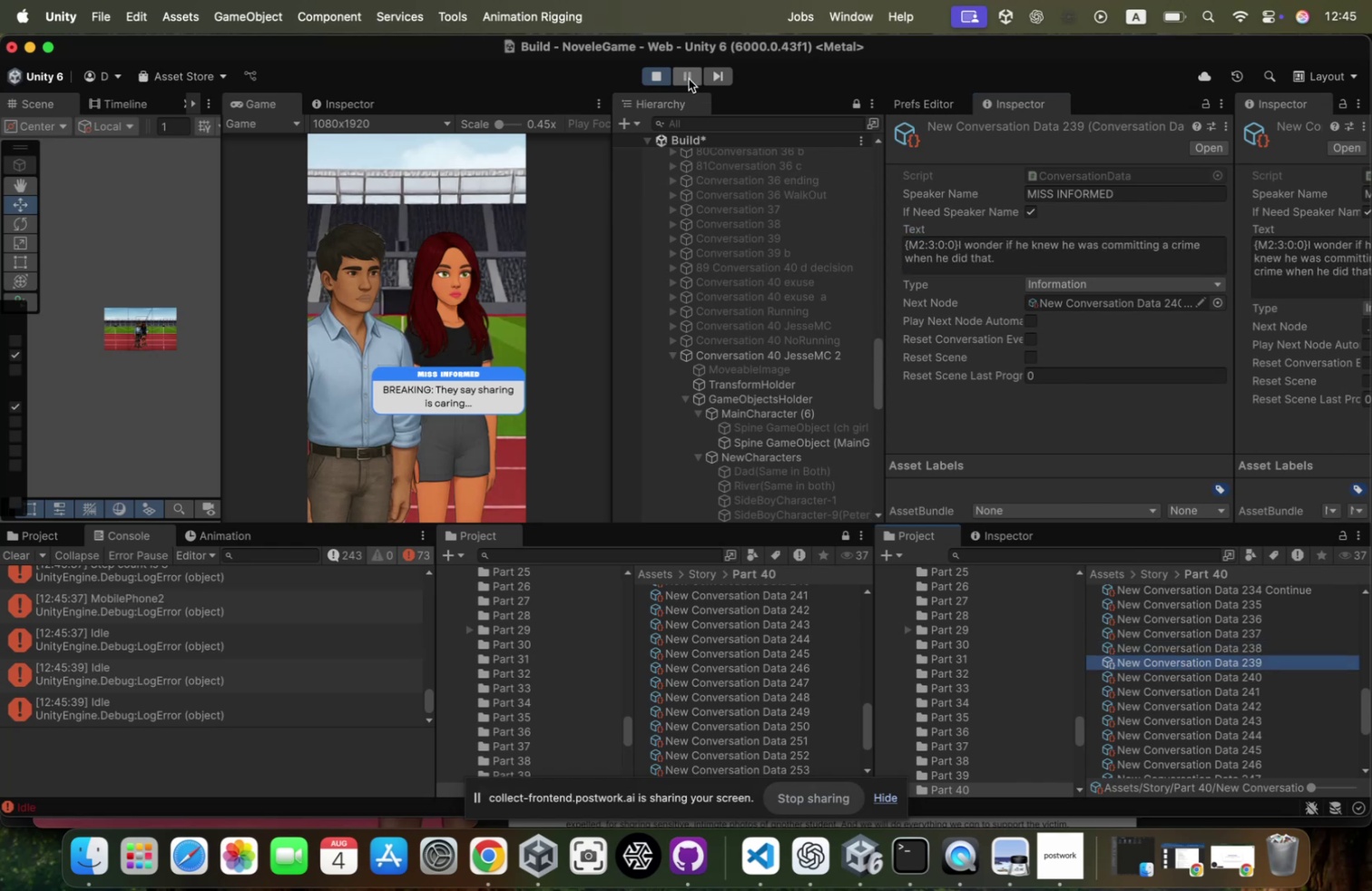 
left_click([662, 77])
 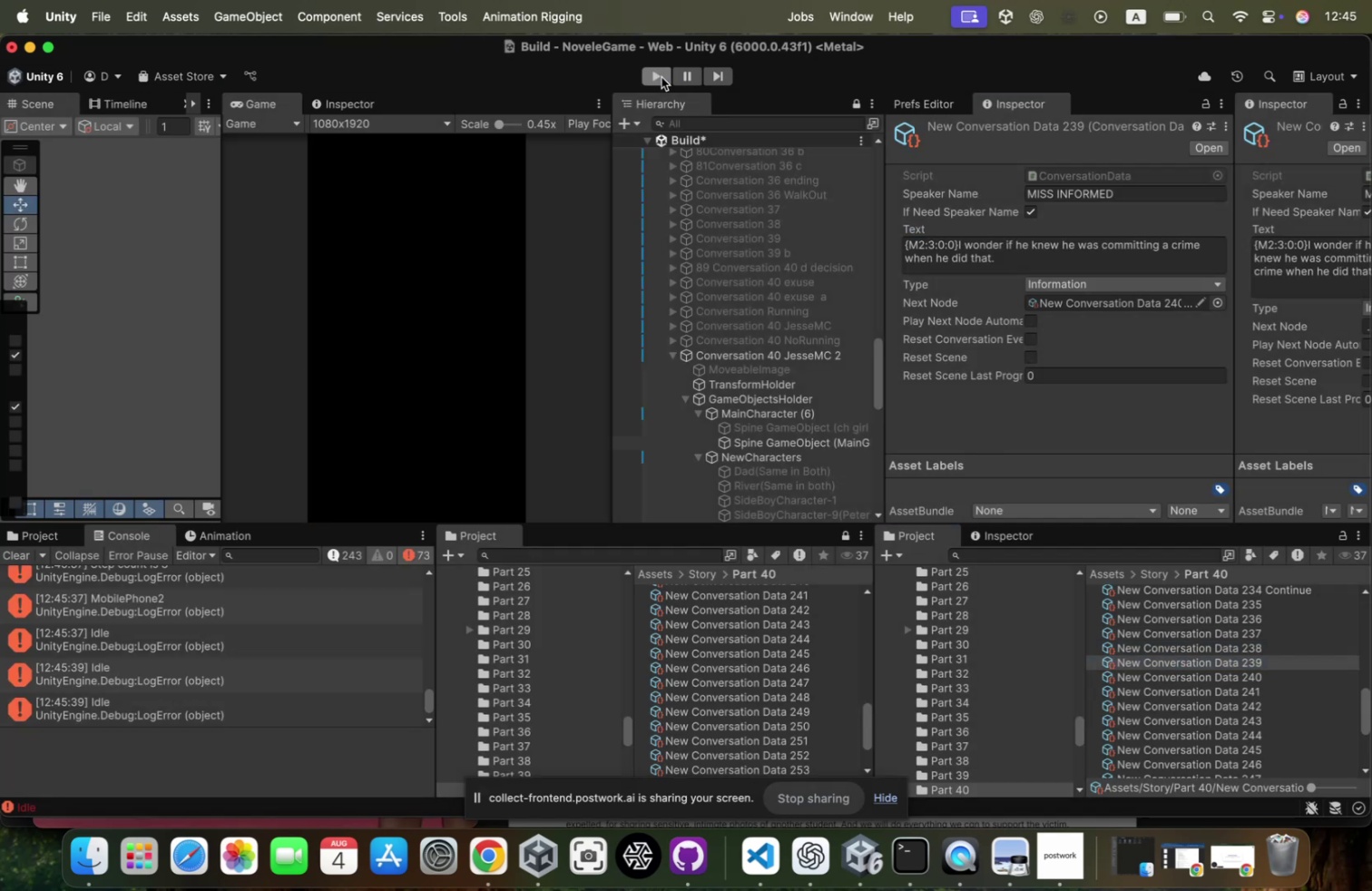 
left_click([662, 77])
 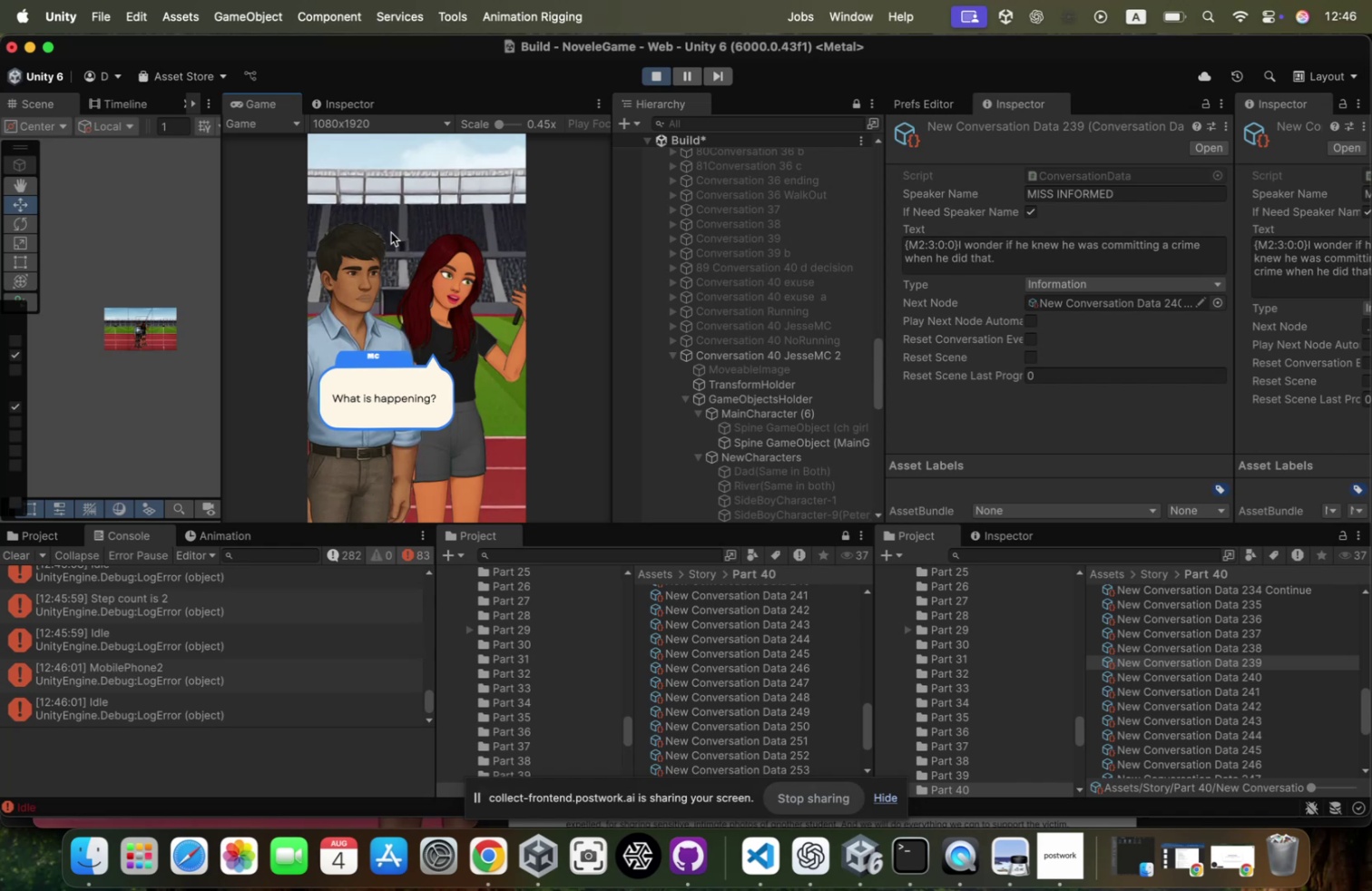 
wait(47.35)
 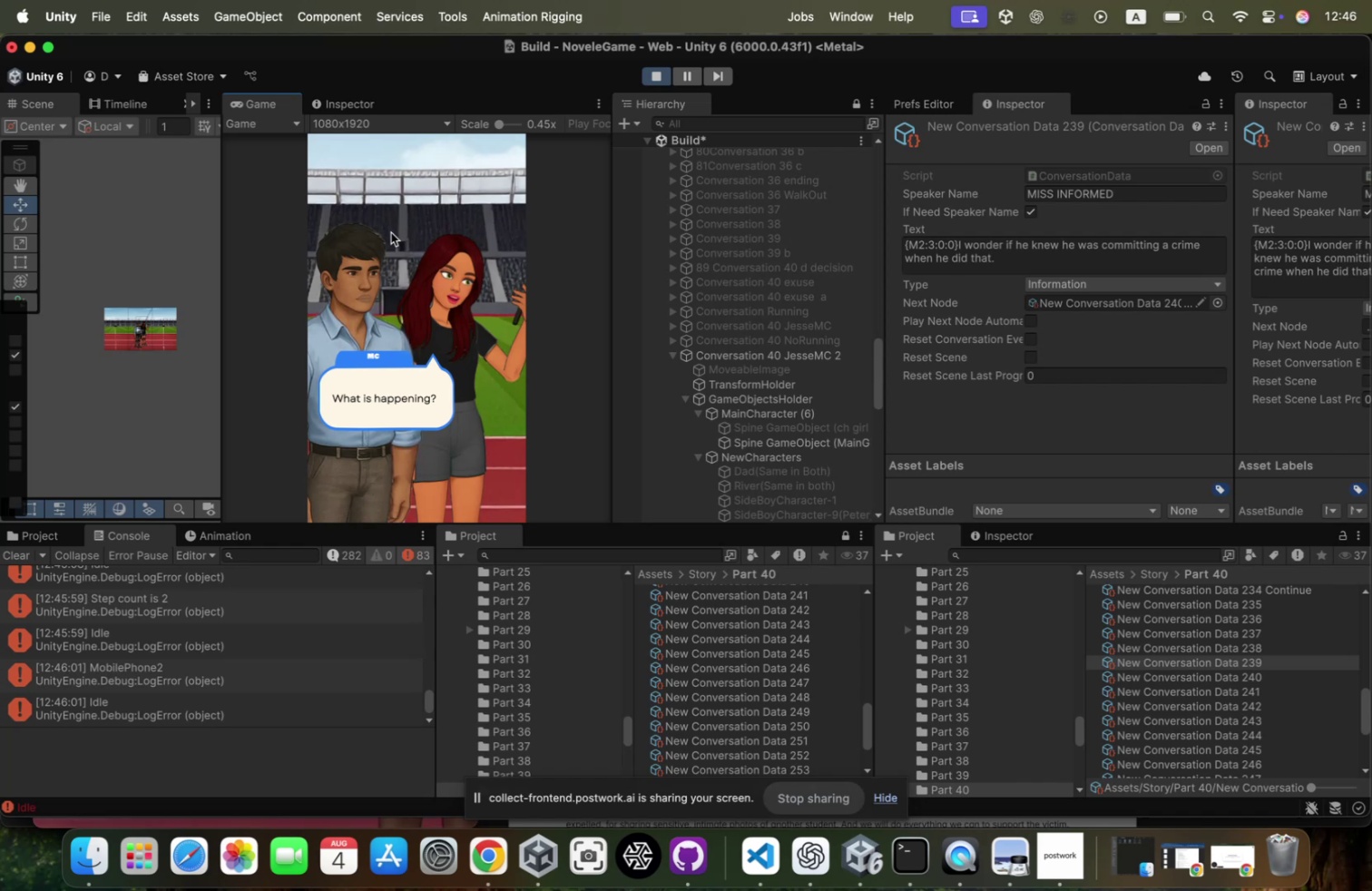 
left_click([344, 208])
 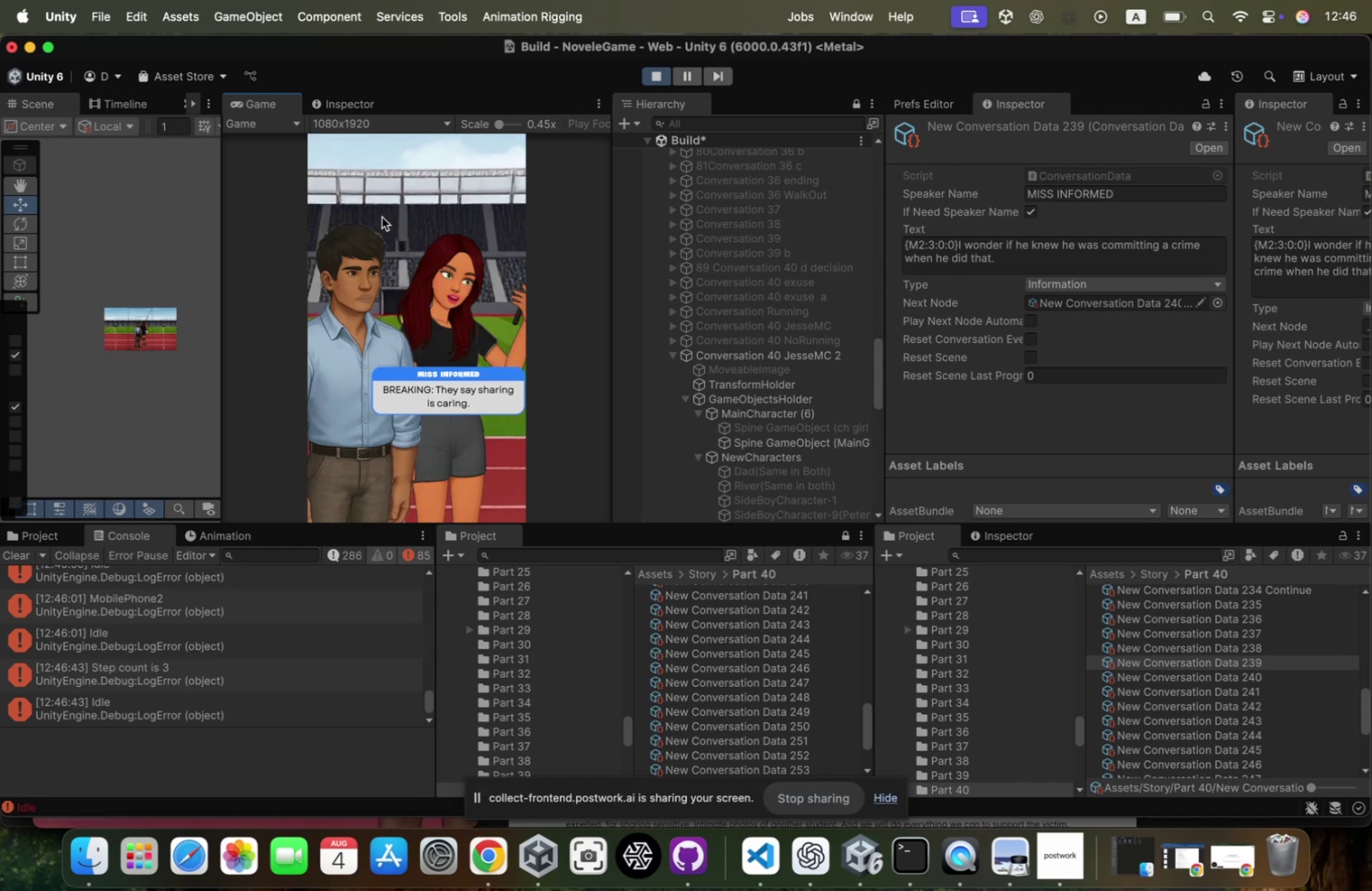 
left_click([382, 217])
 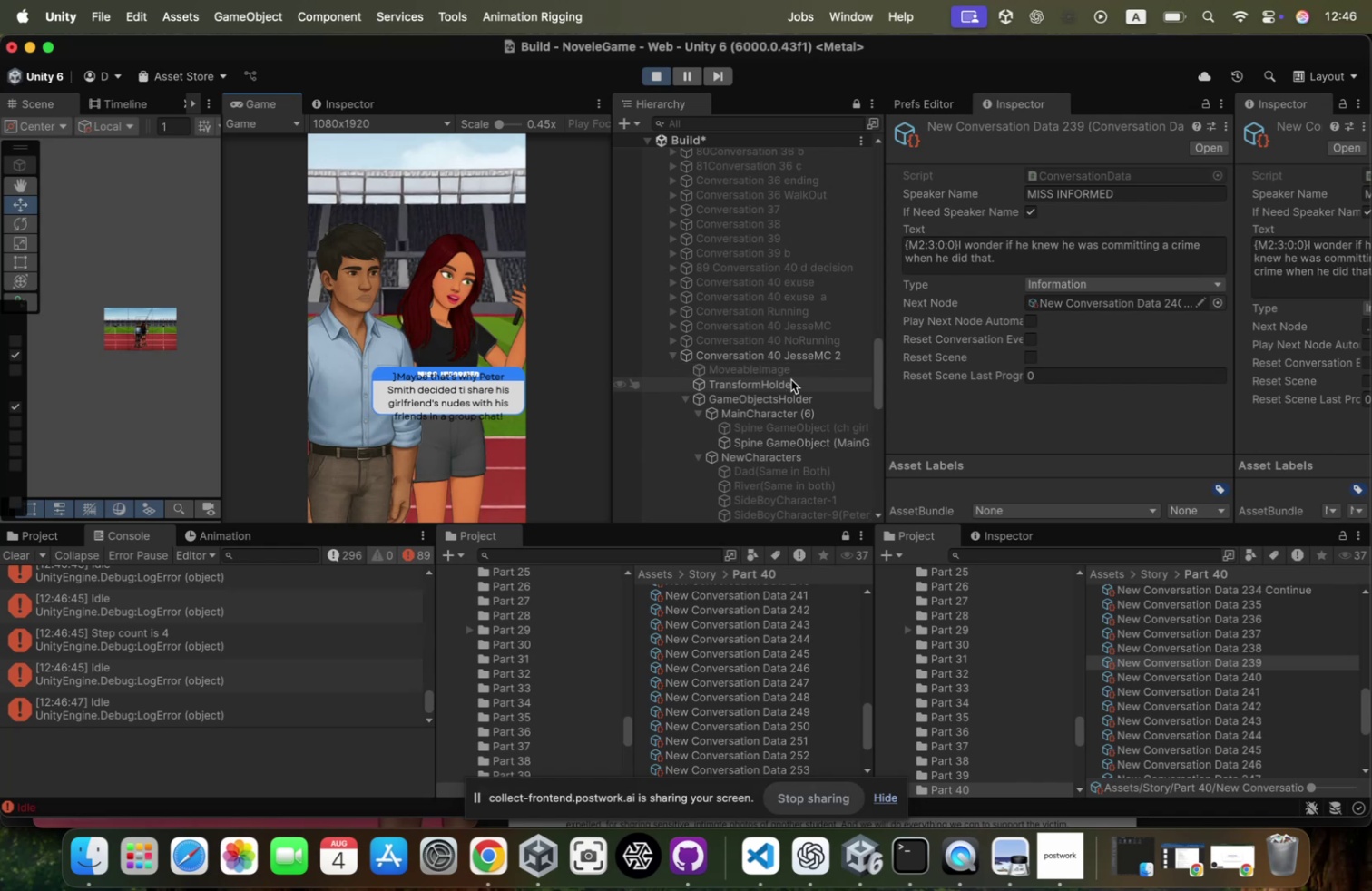 
wait(6.64)
 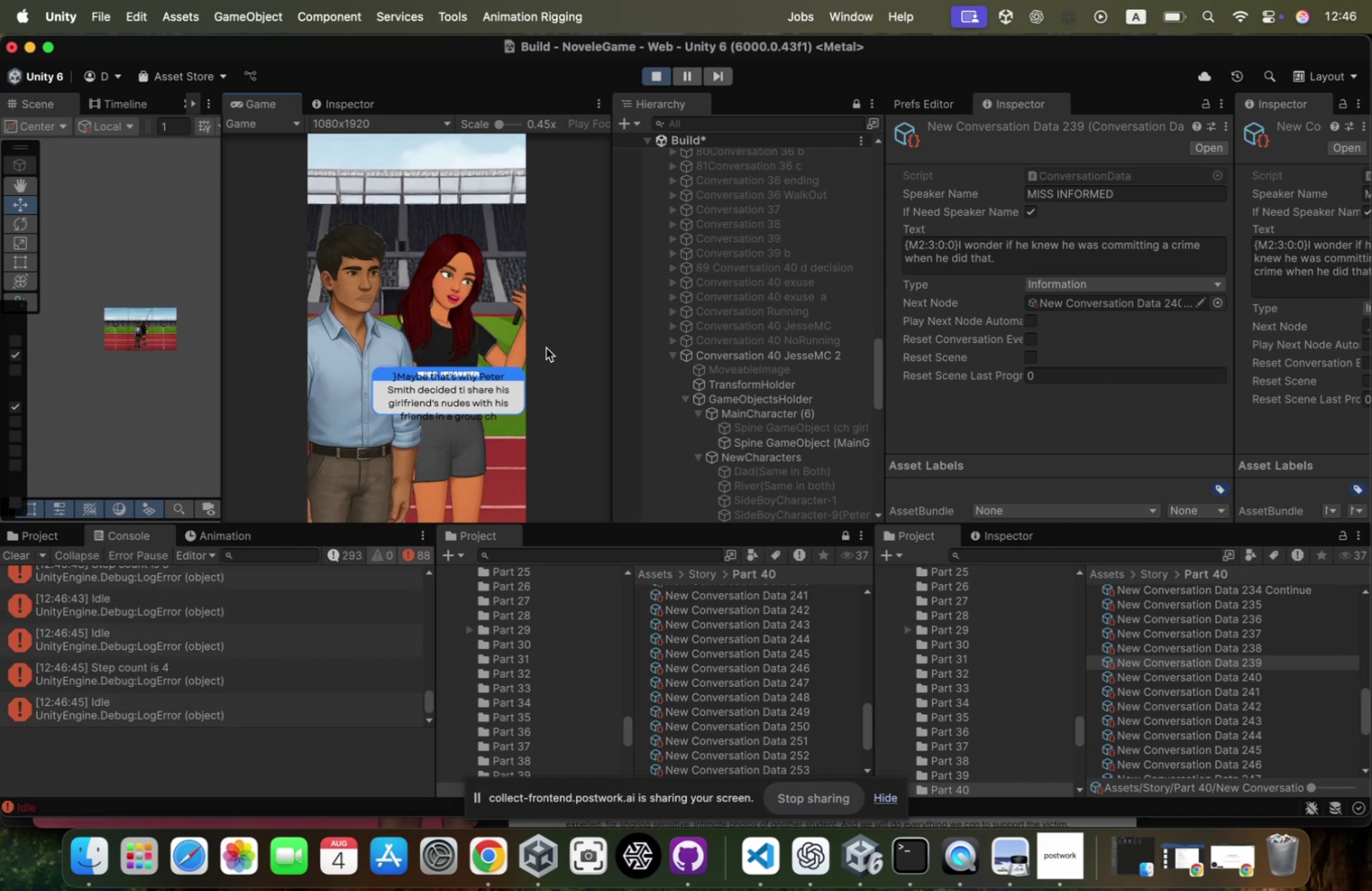 
scroll: coordinate [792, 378], scroll_direction: down, amount: 72.0
 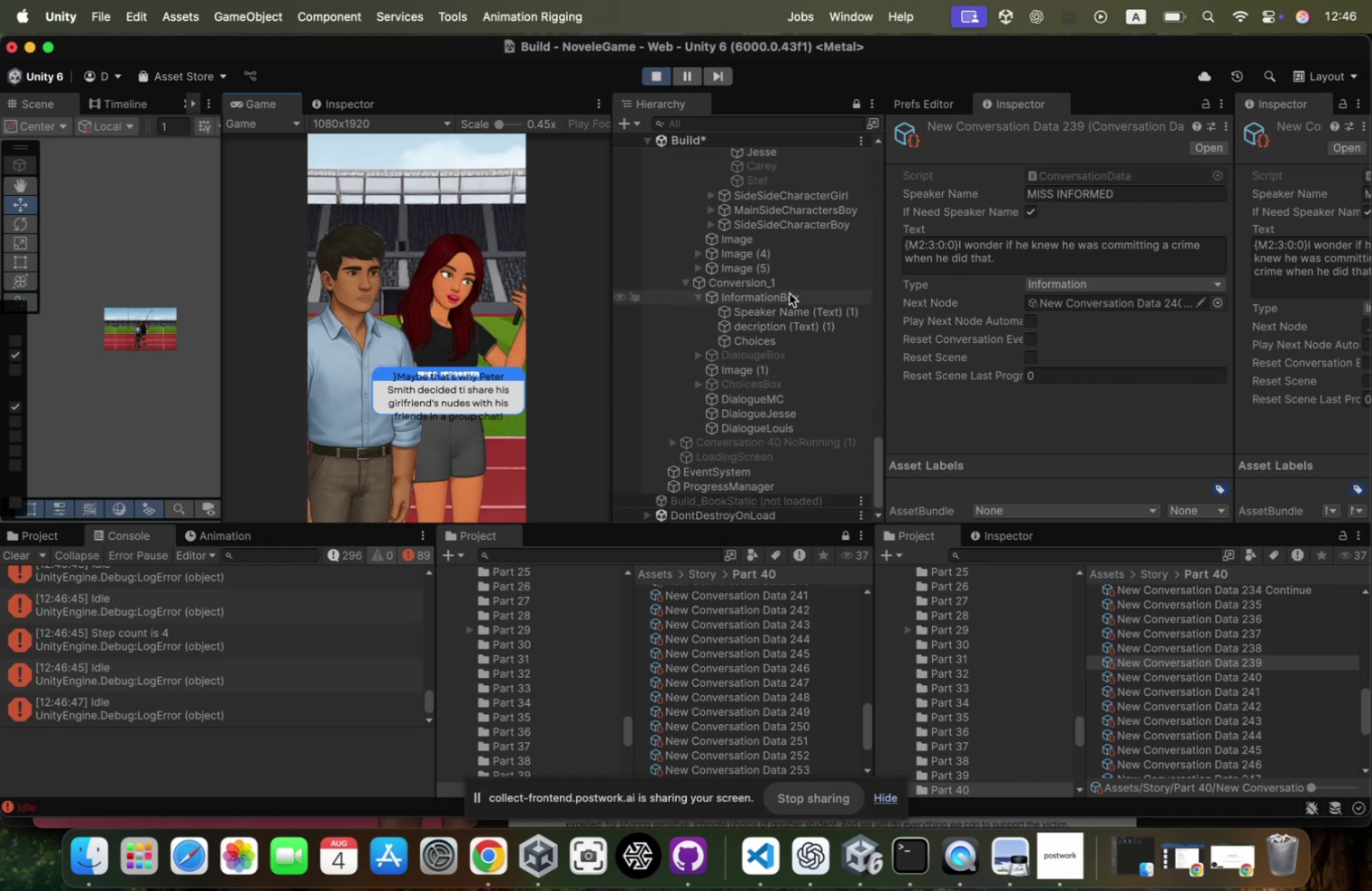 
key(T)
 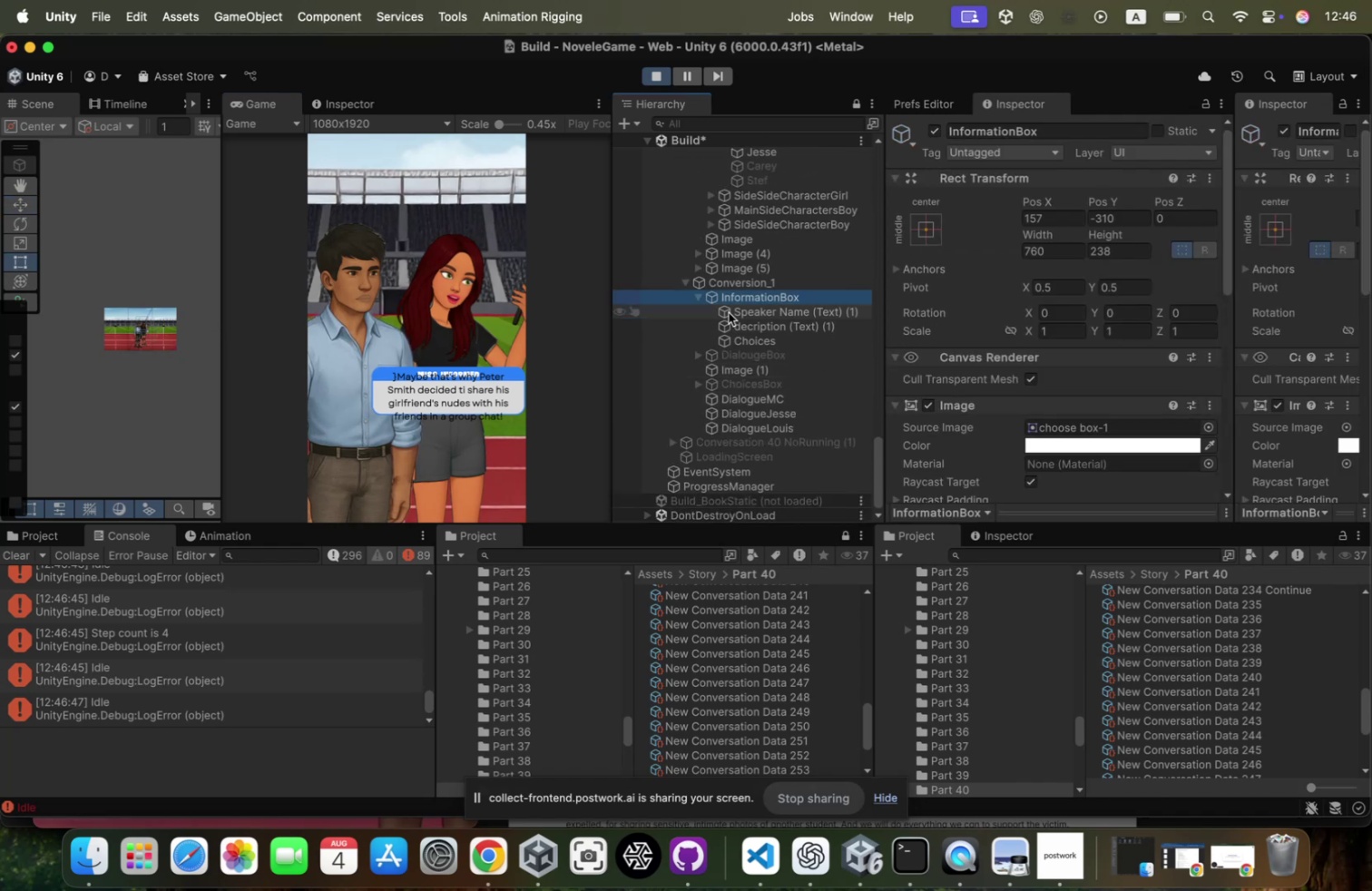 
left_click([747, 289])
 